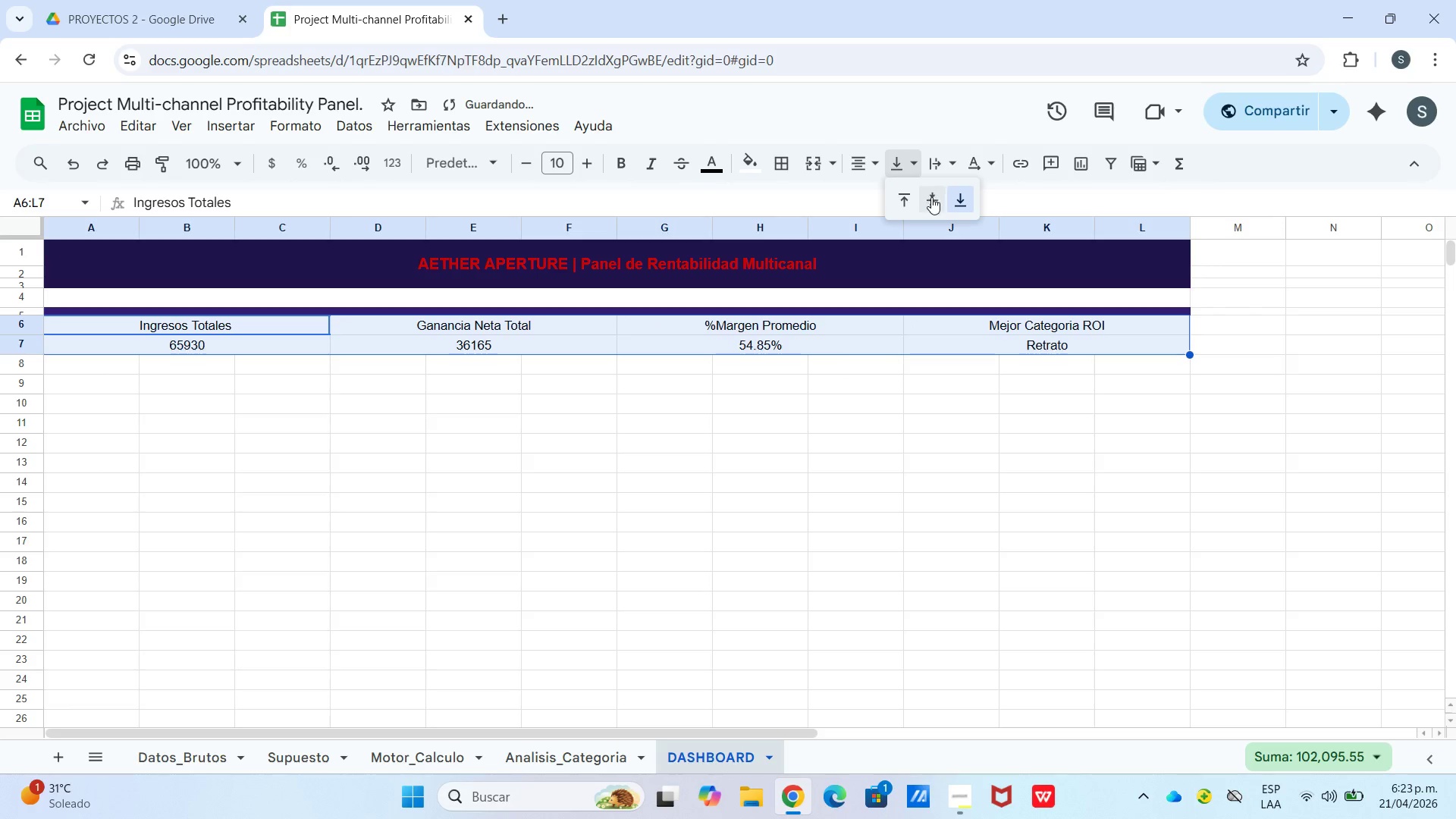 
left_click_drag(start_coordinate=[933, 197], to_coordinate=[927, 197])
 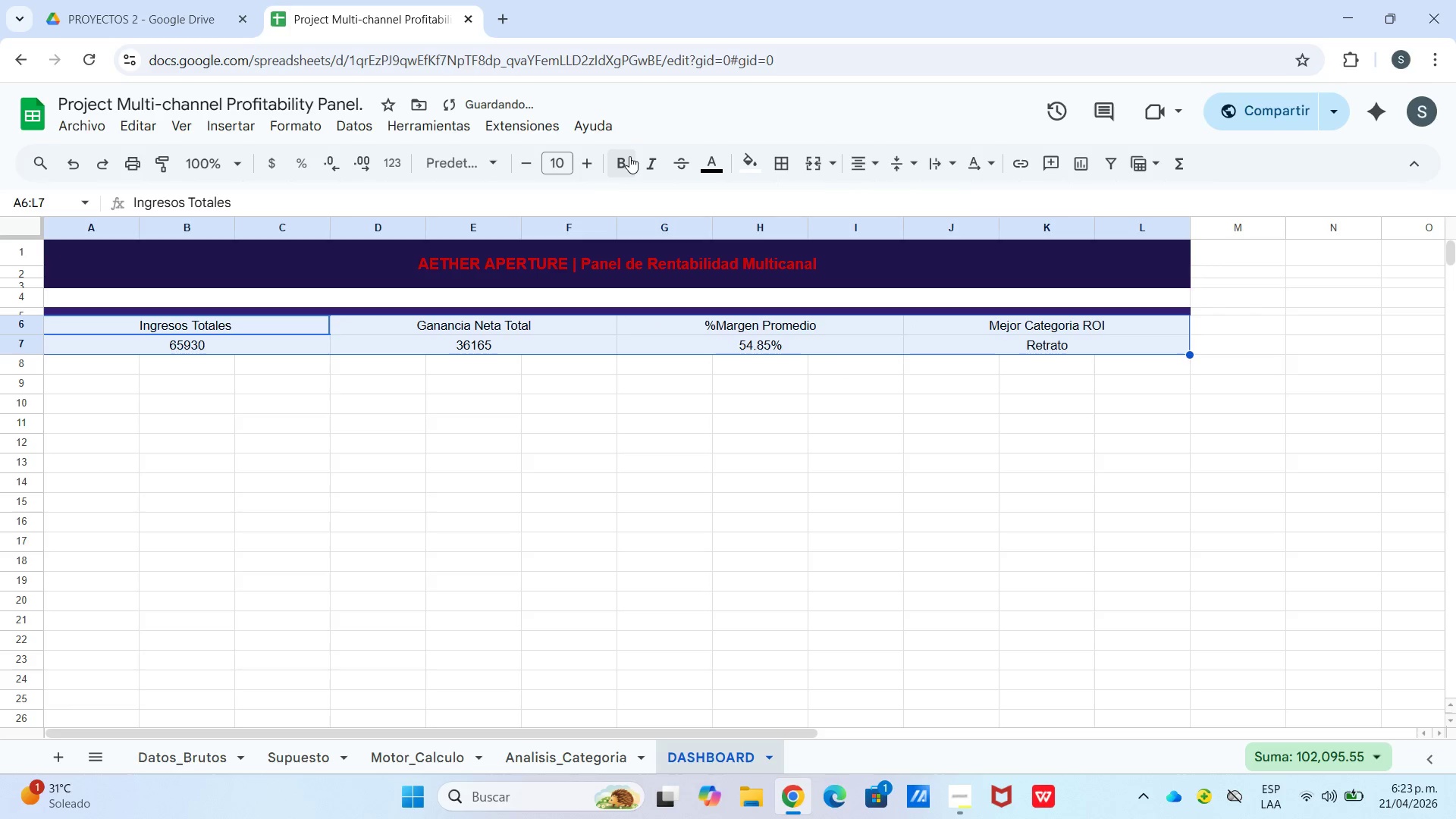 
left_click([624, 158])
 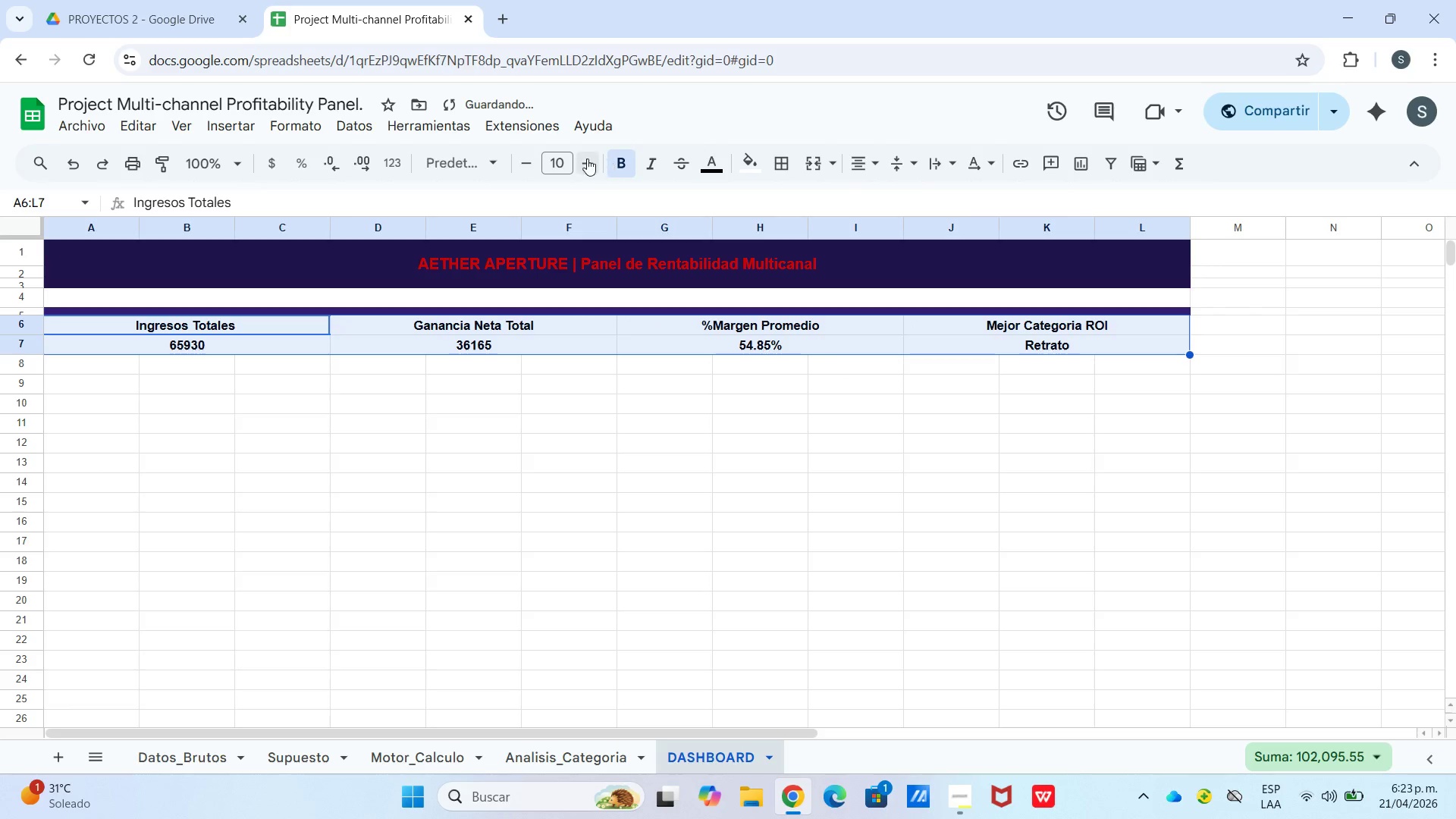 
left_click([587, 161])
 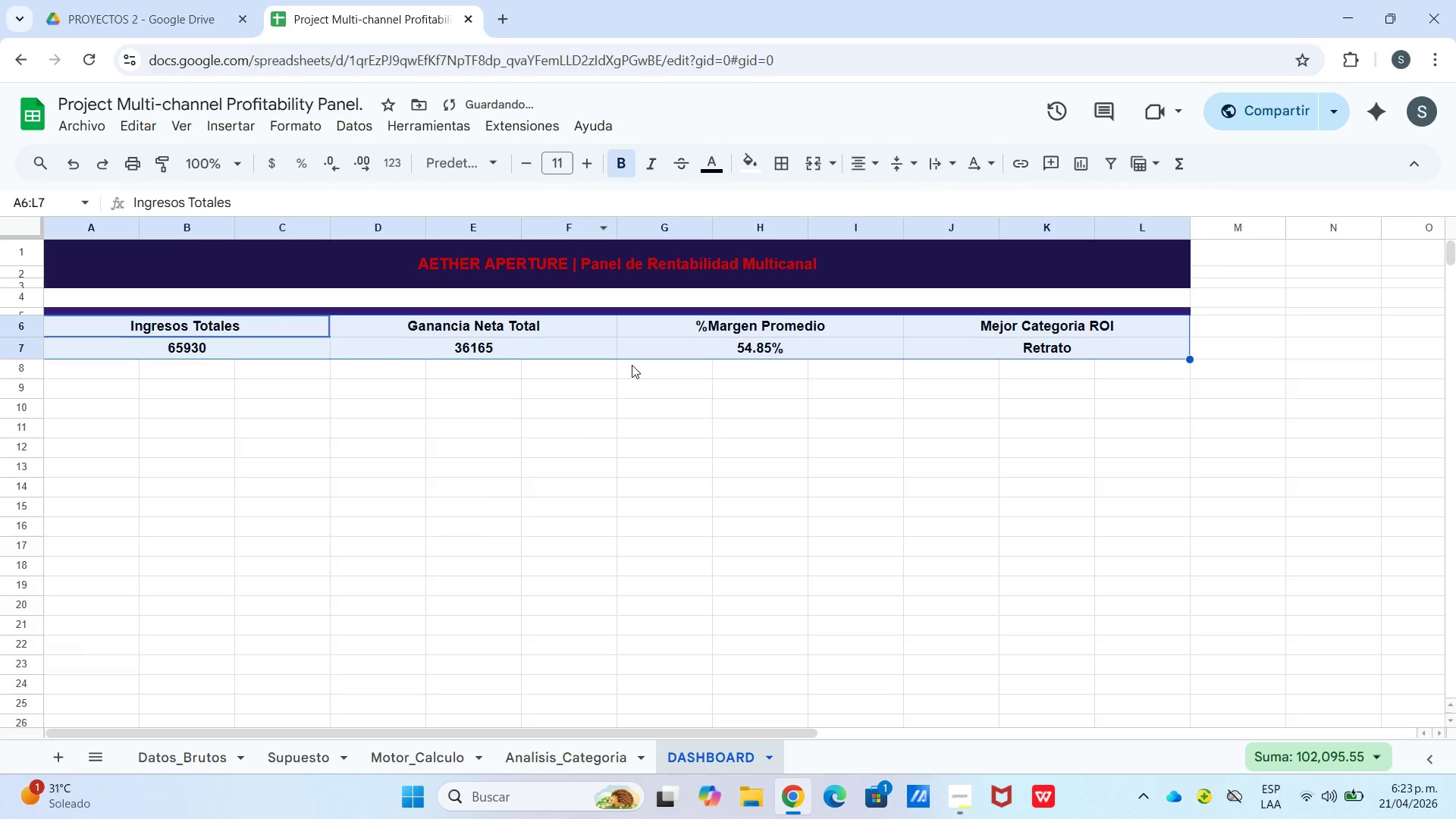 
left_click_drag(start_coordinate=[632, 365], to_coordinate=[627, 366])
 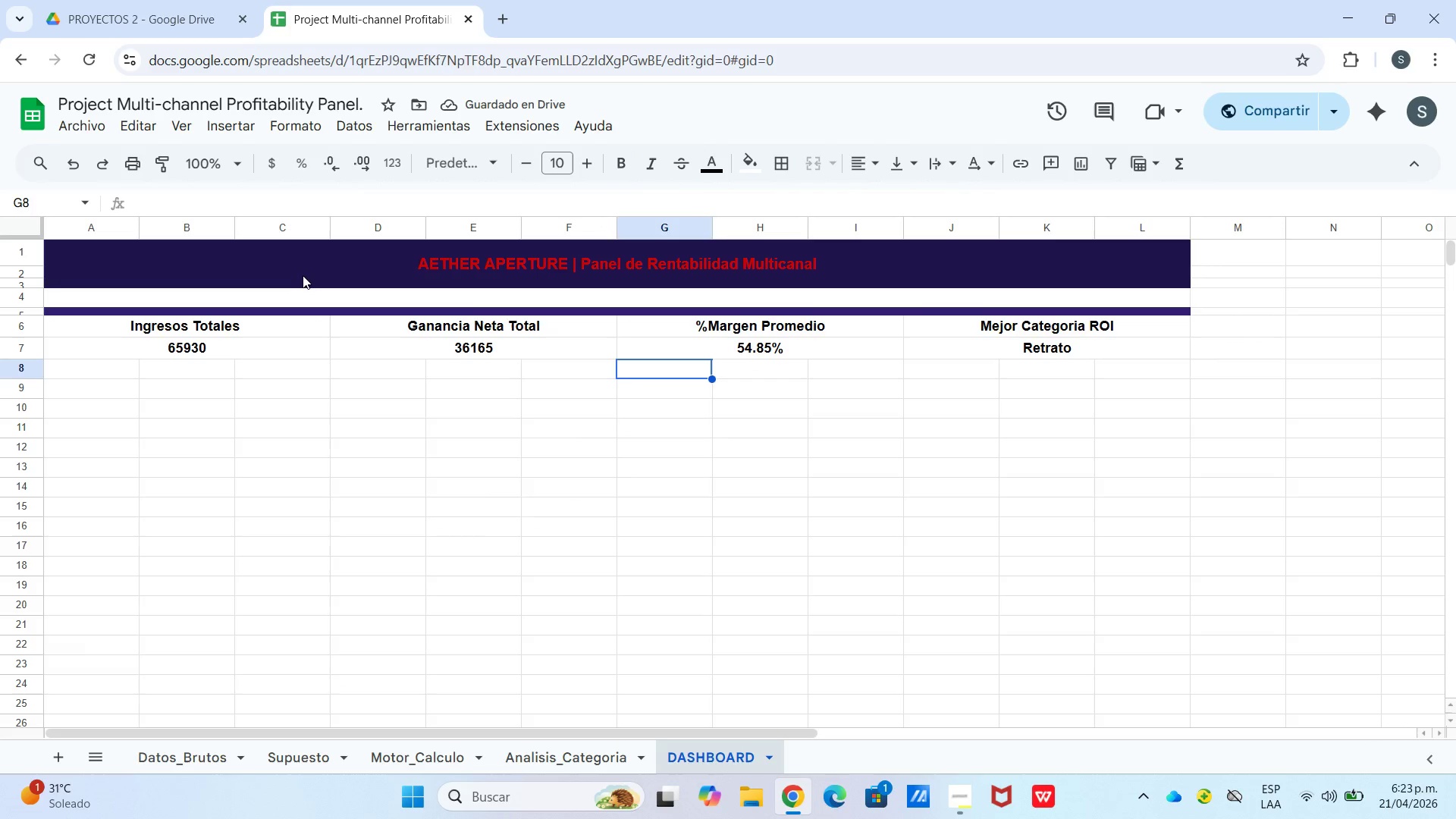 
left_click([270, 323])
 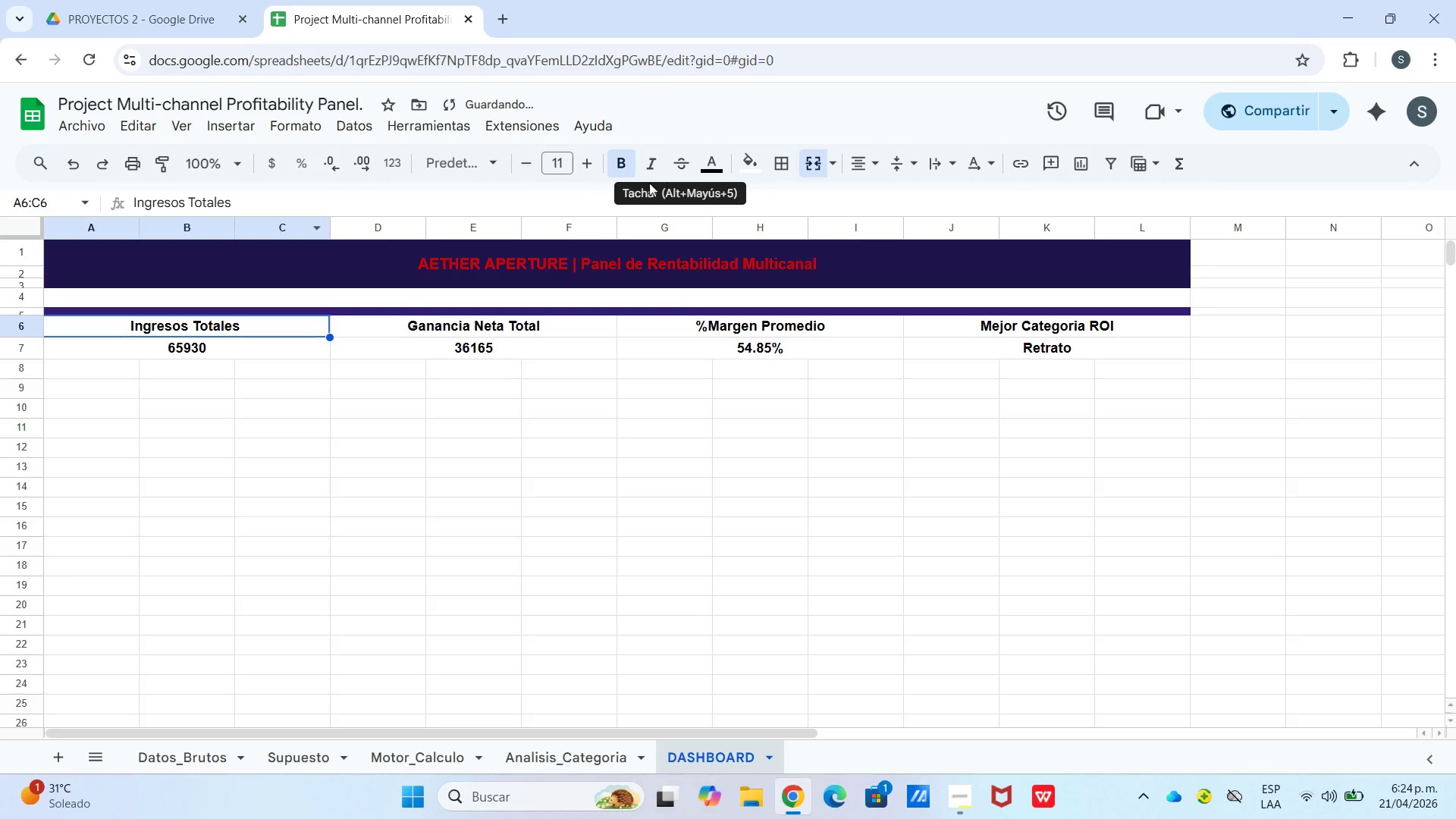 
mouse_move([736, 172])
 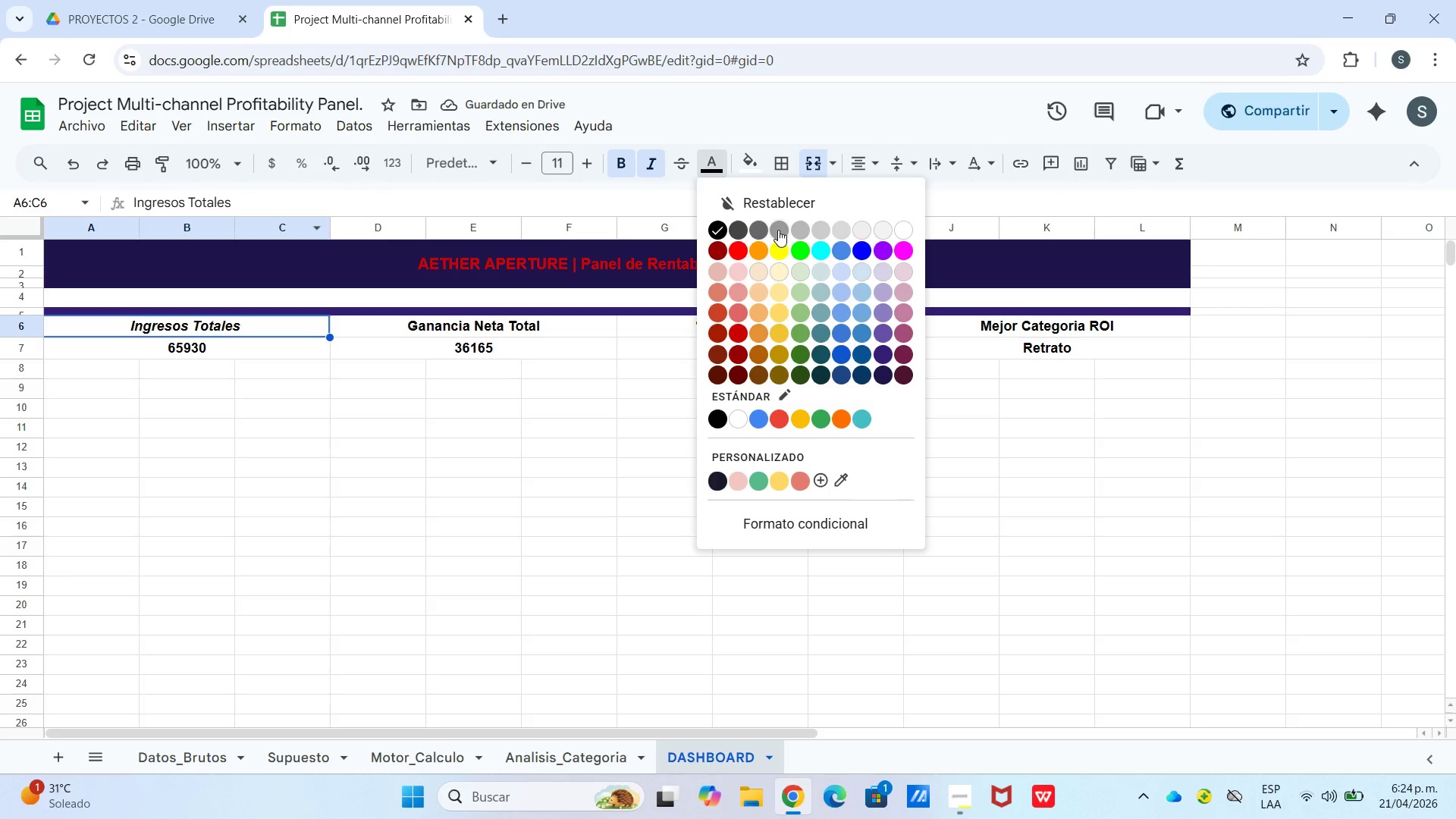 
left_click([773, 230])
 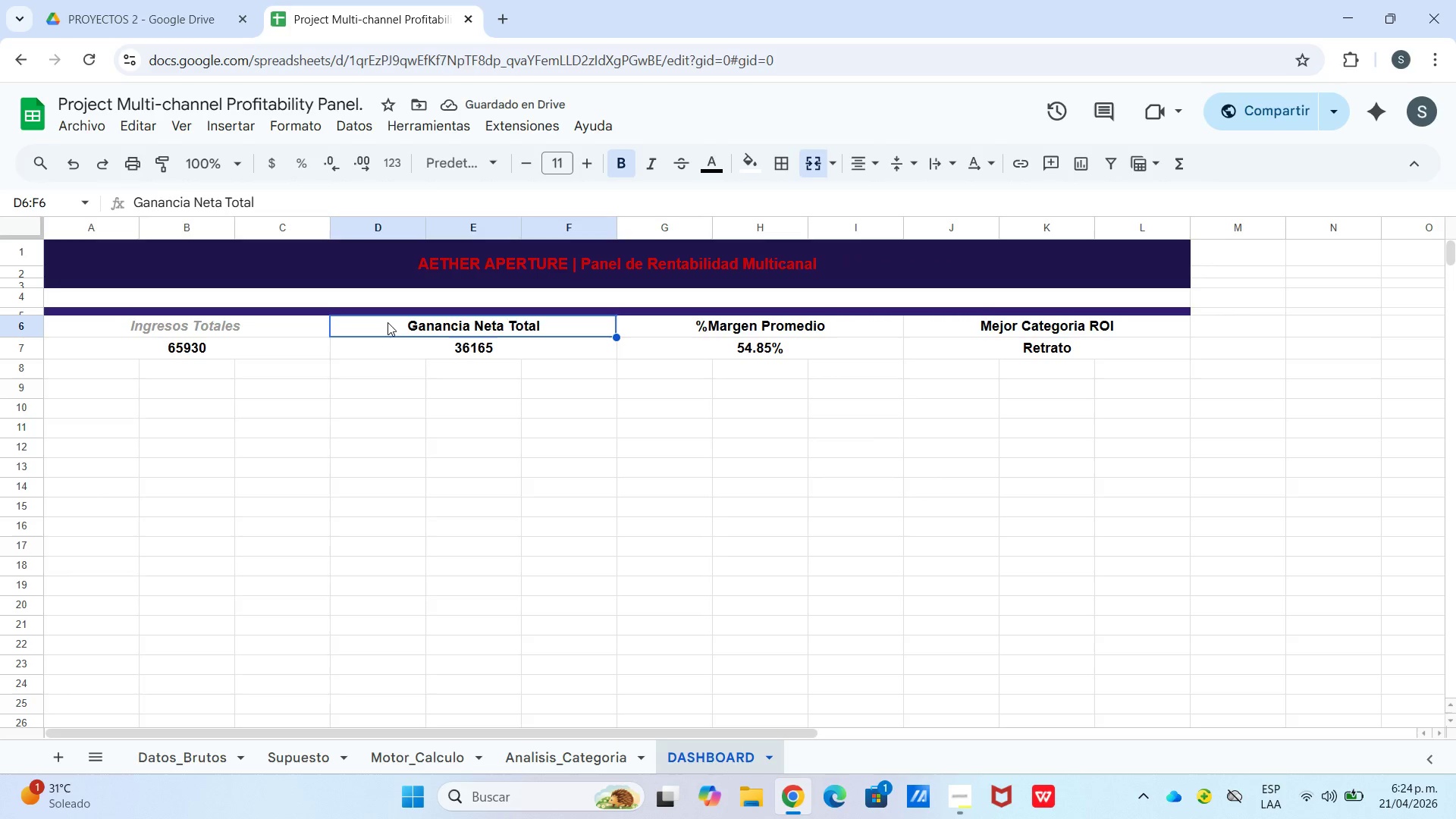 
wait(6.89)
 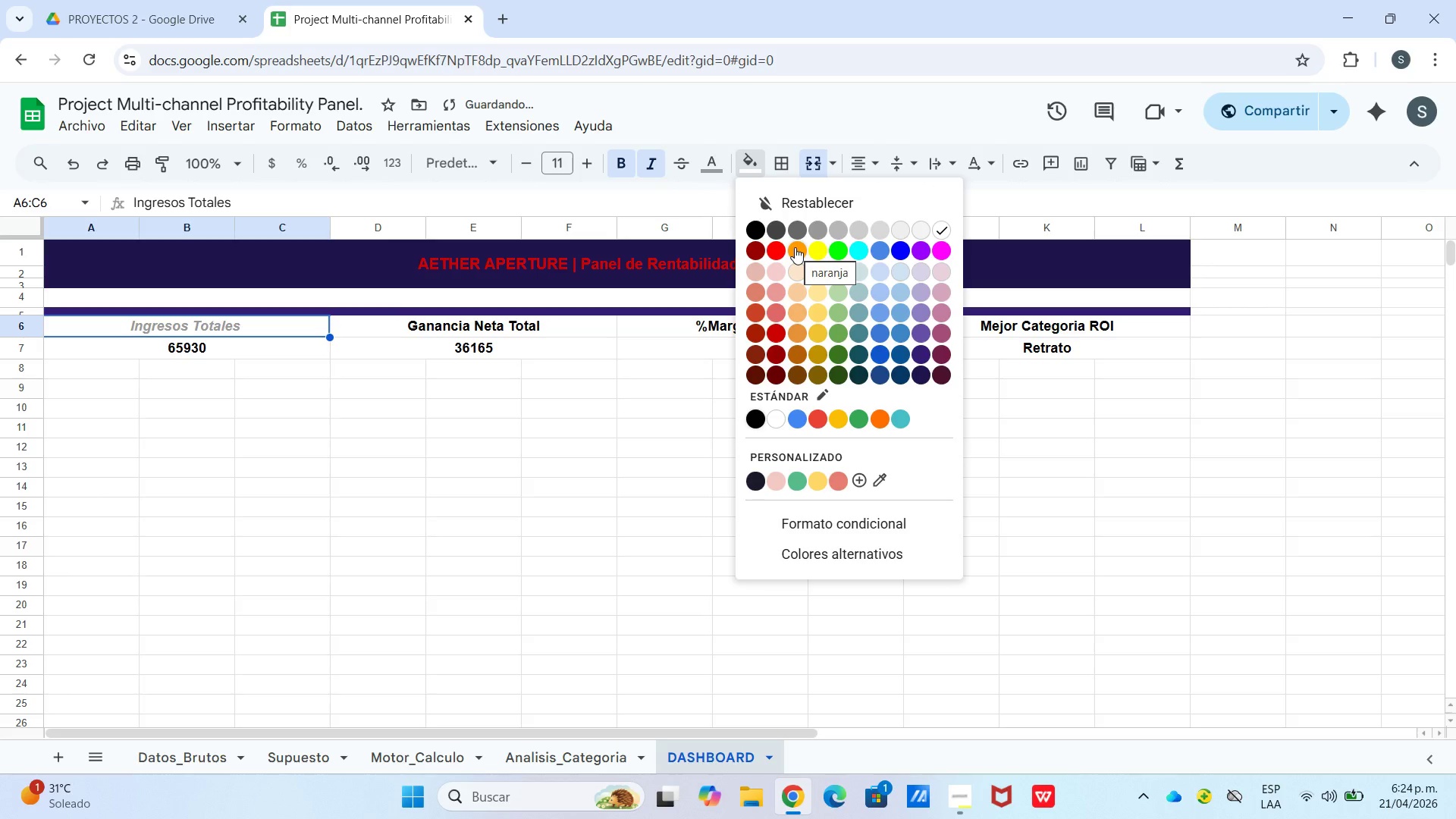 
left_click([770, 160])
 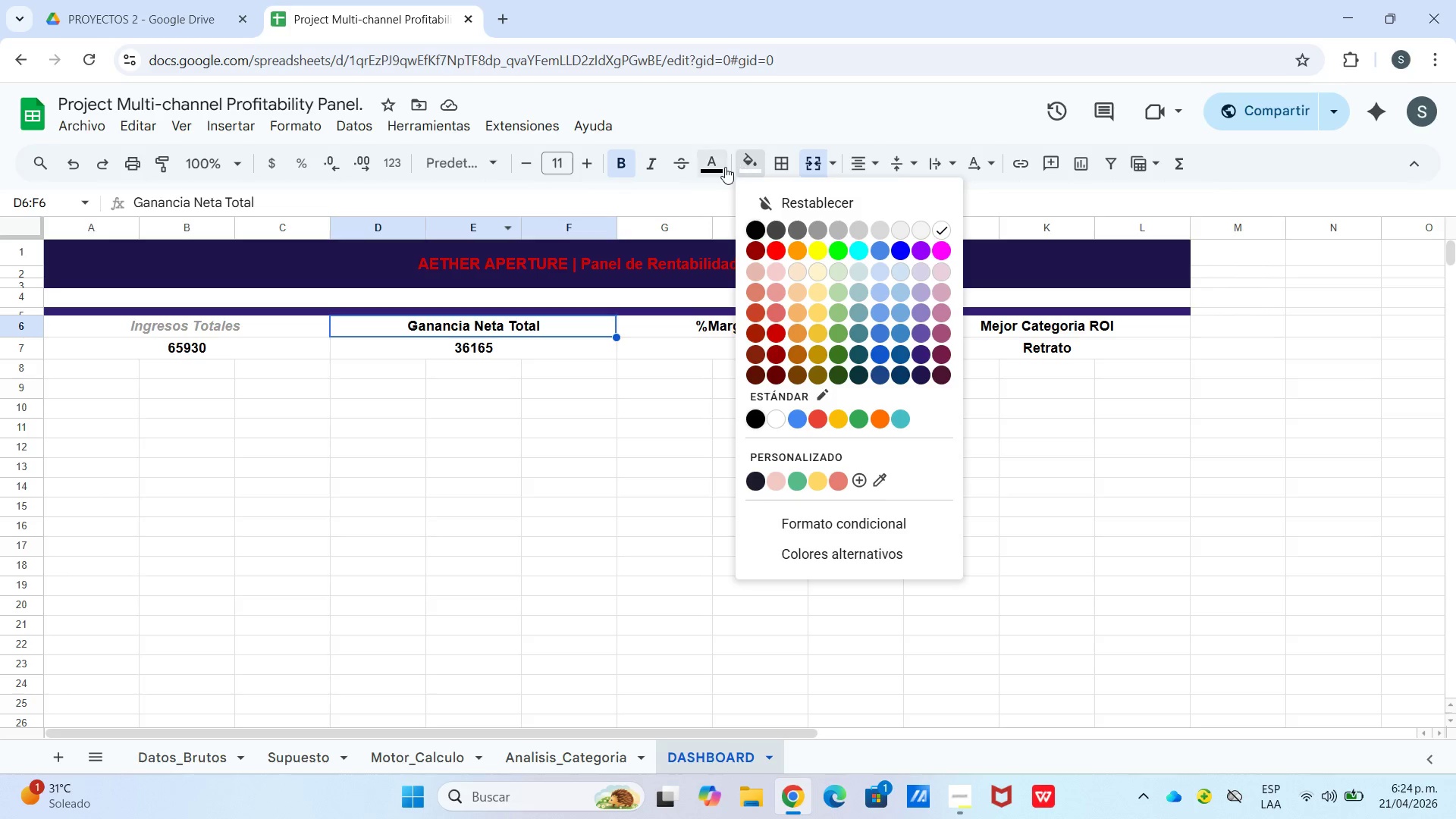 
left_click([724, 167])
 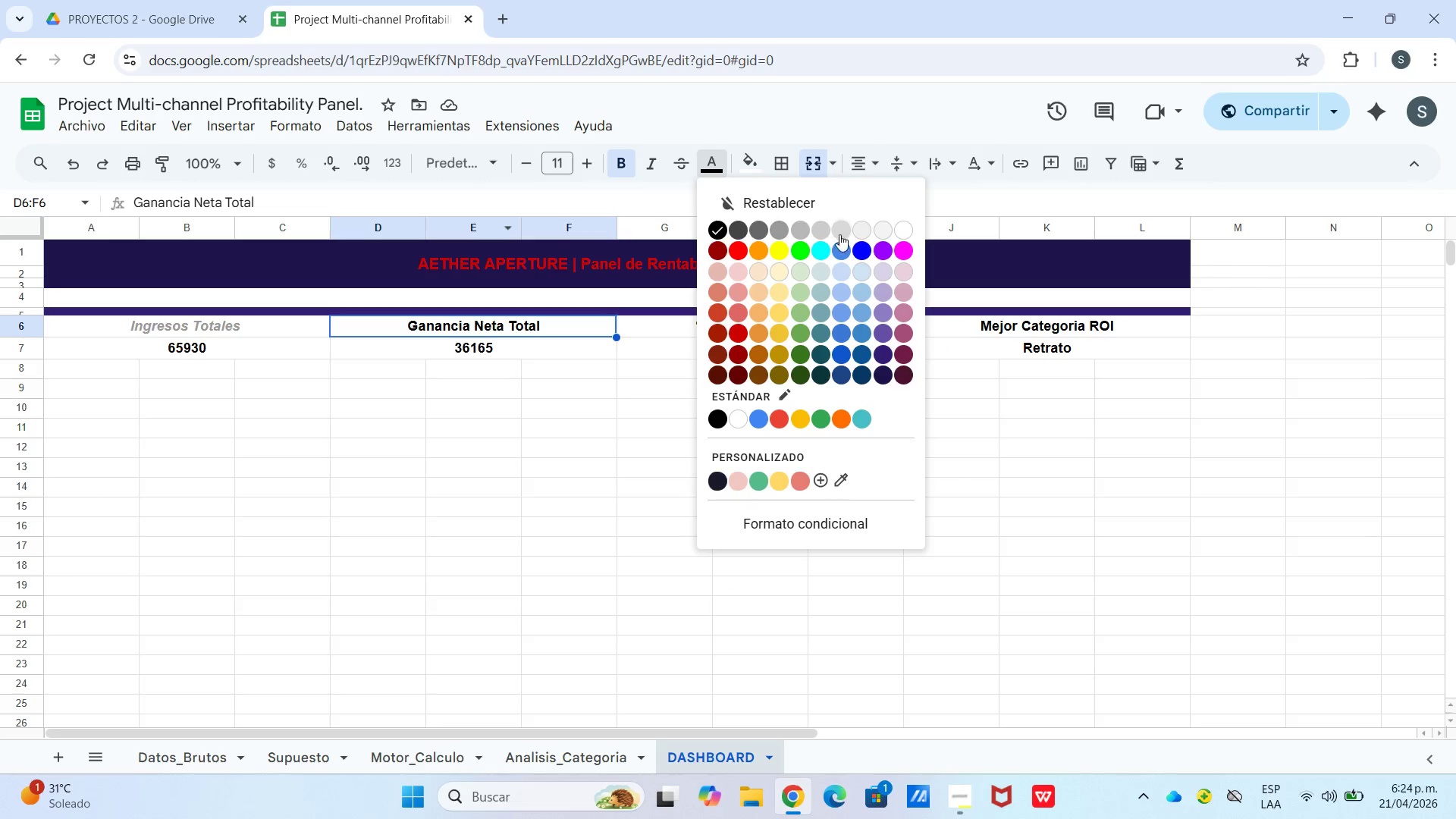 
left_click([835, 226])
 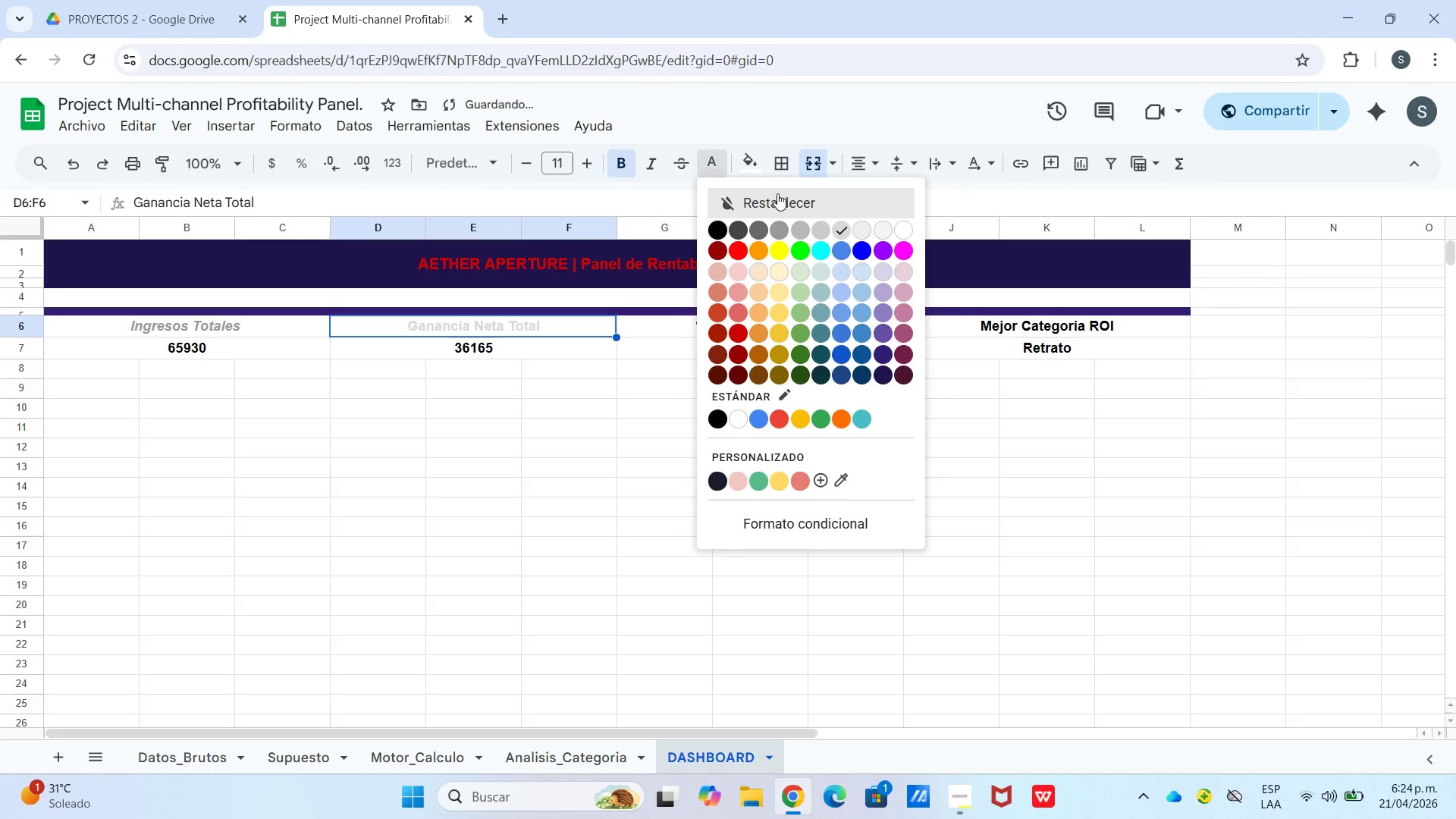 
left_click([821, 230])
 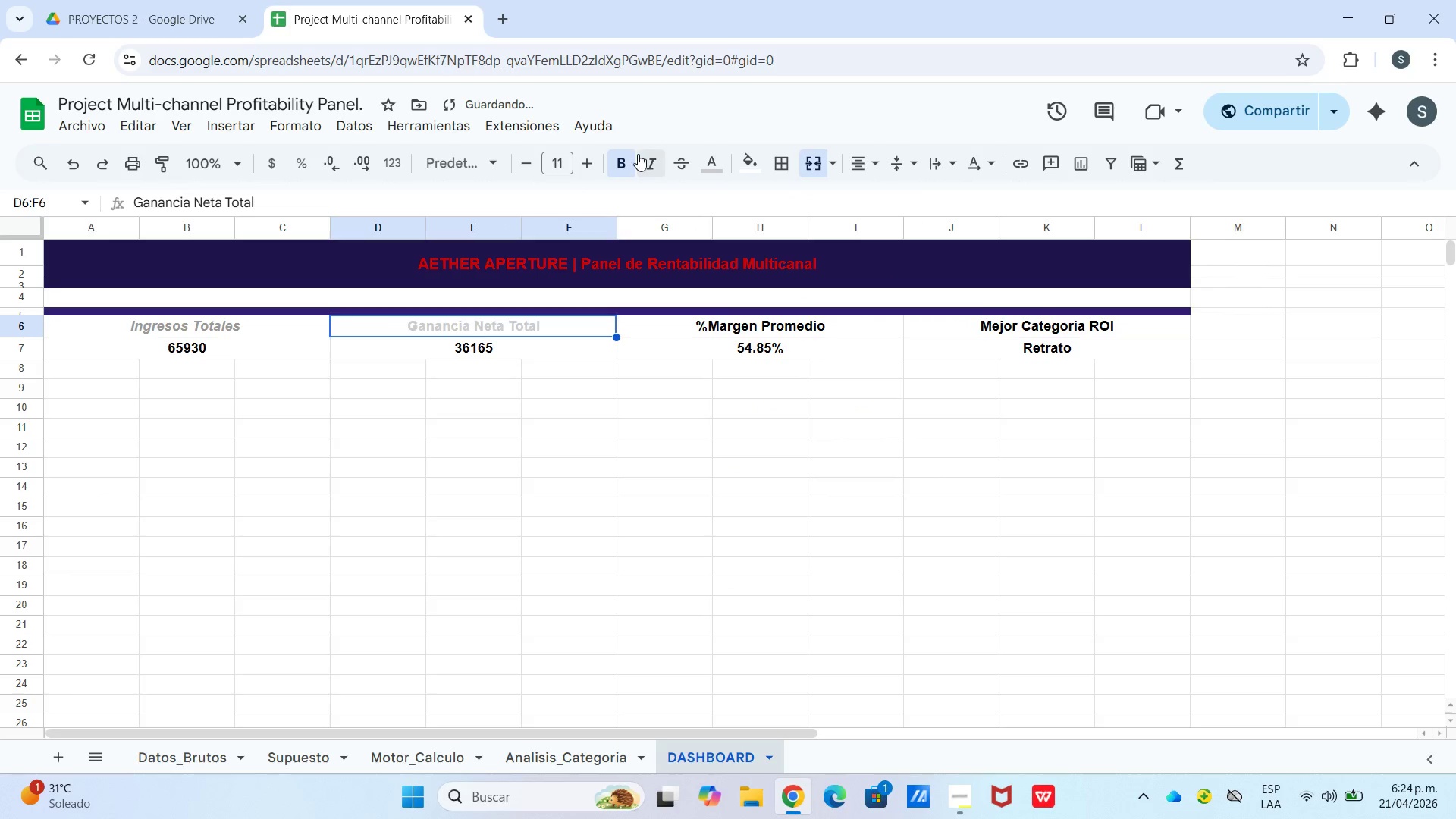 
left_click([645, 160])
 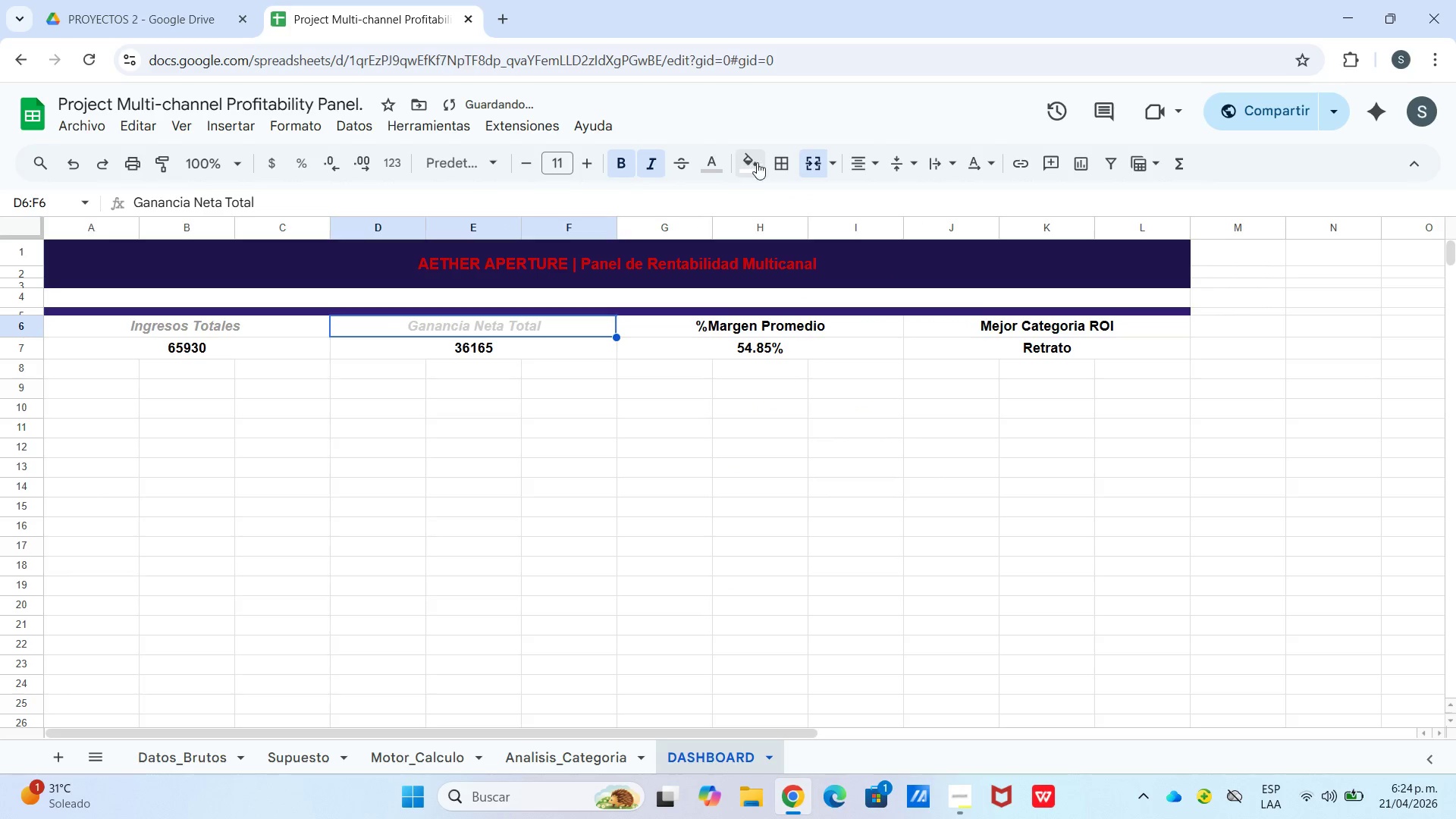 
left_click([755, 161])
 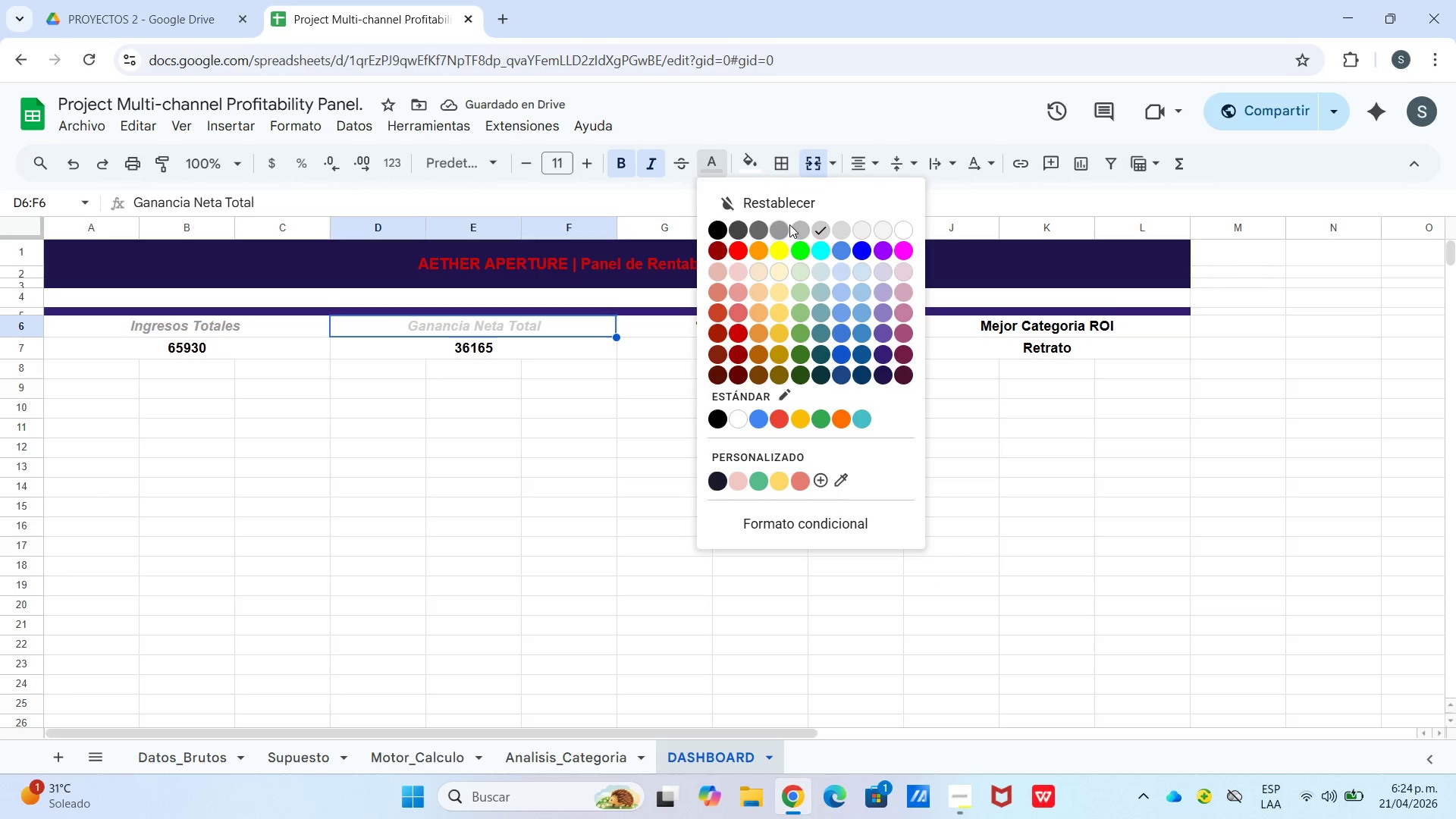 
left_click([802, 227])
 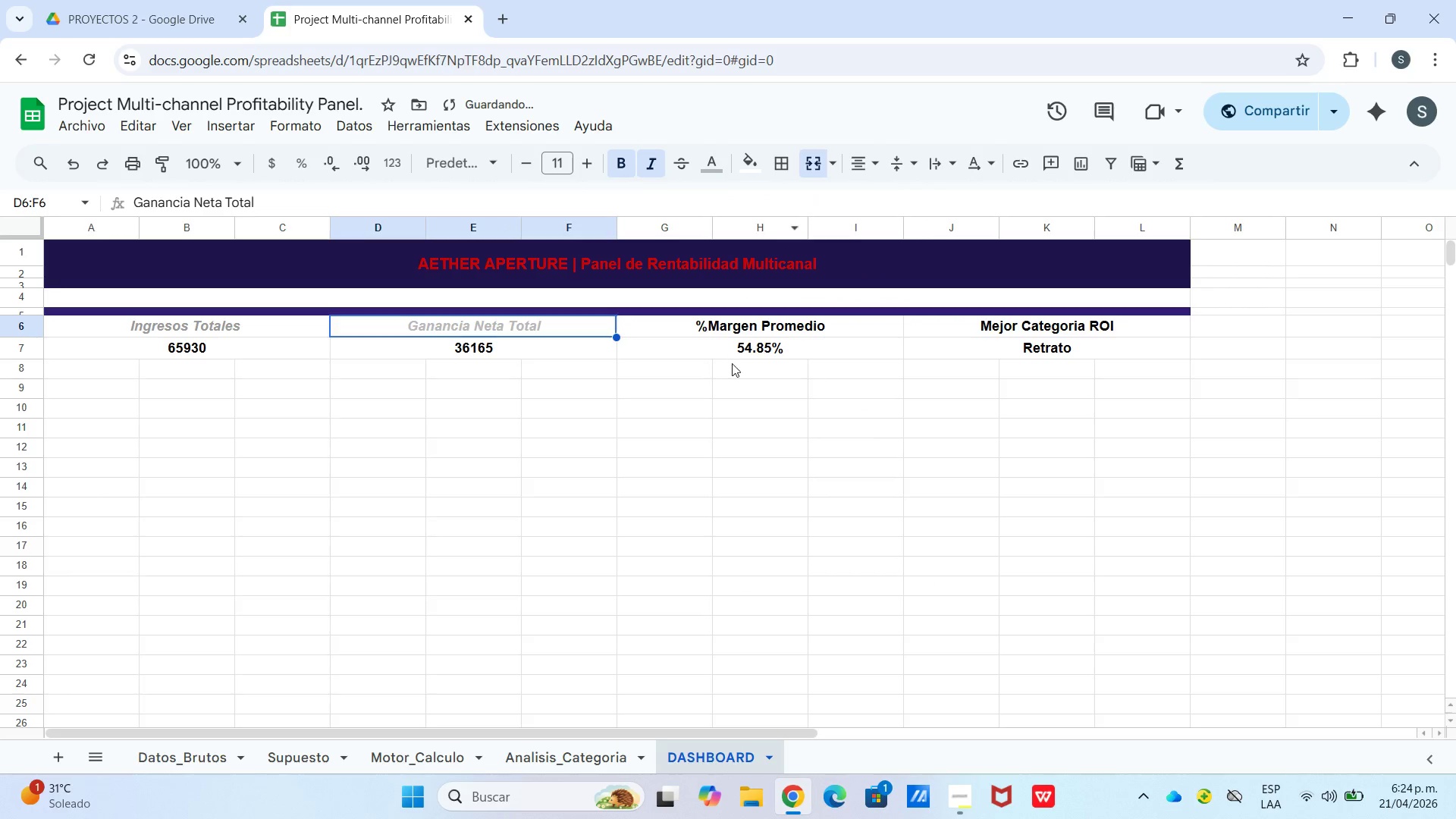 
left_click([732, 374])
 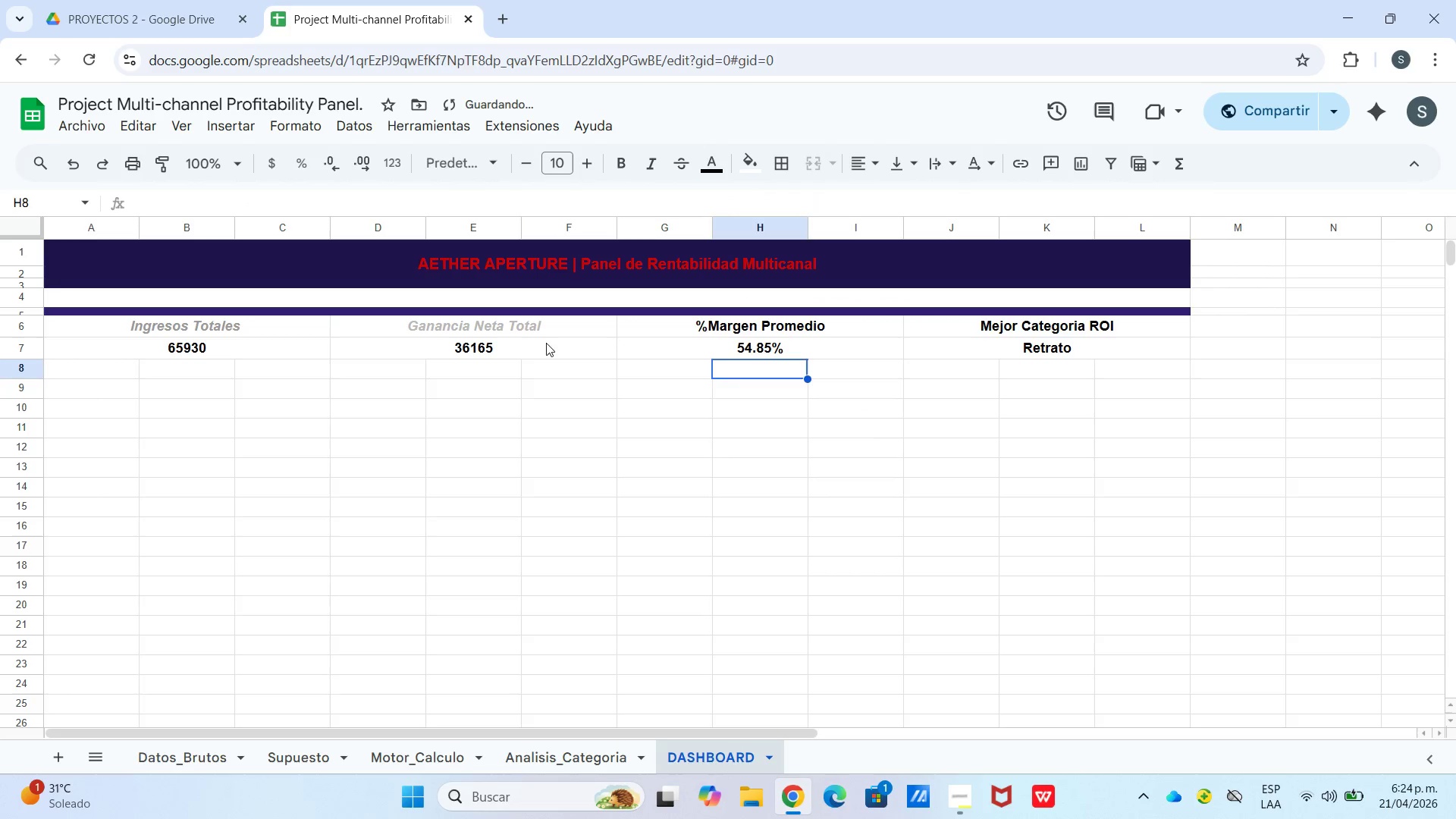 
left_click([526, 322])
 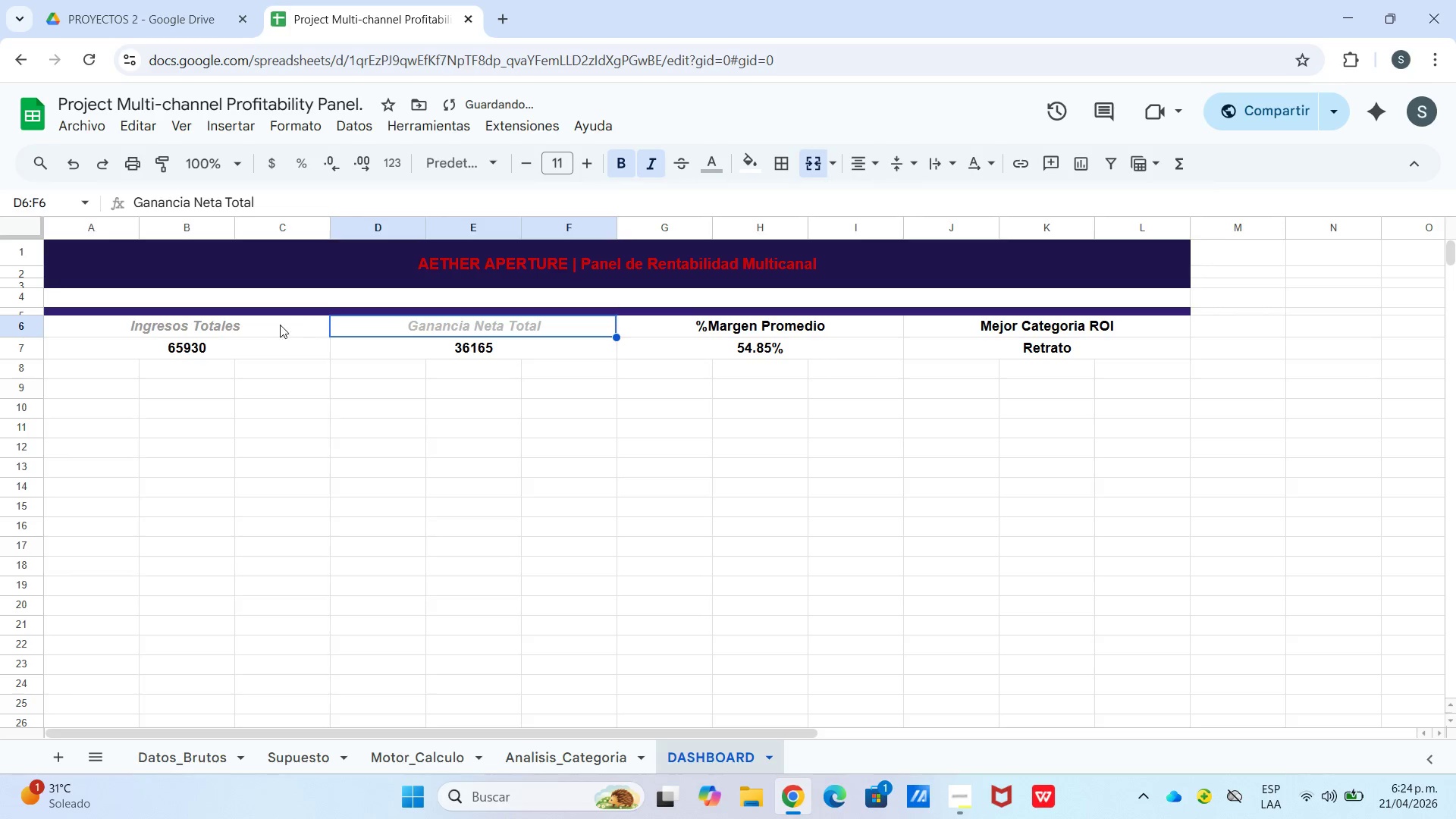 
left_click([273, 327])
 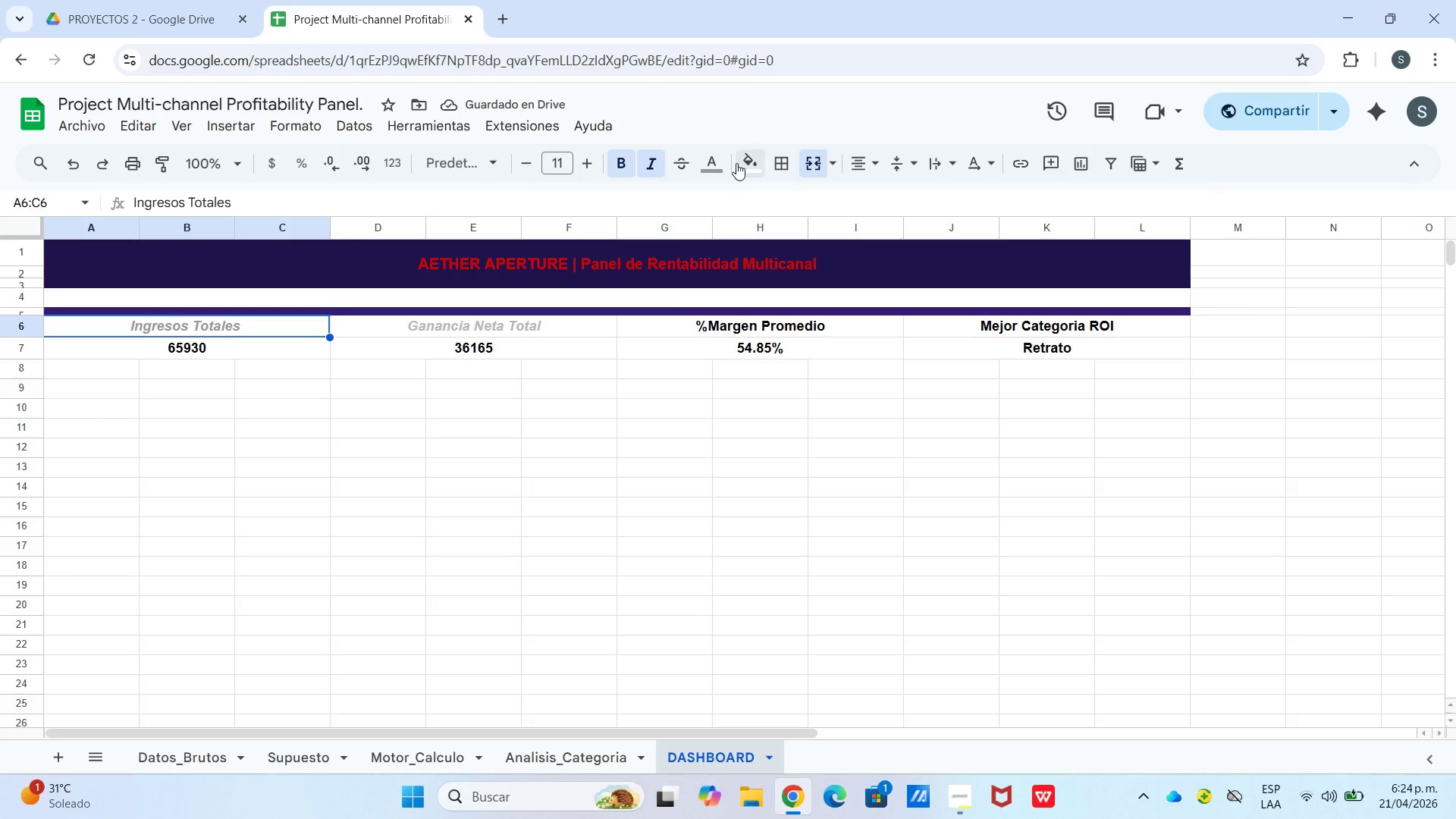 
left_click([720, 163])
 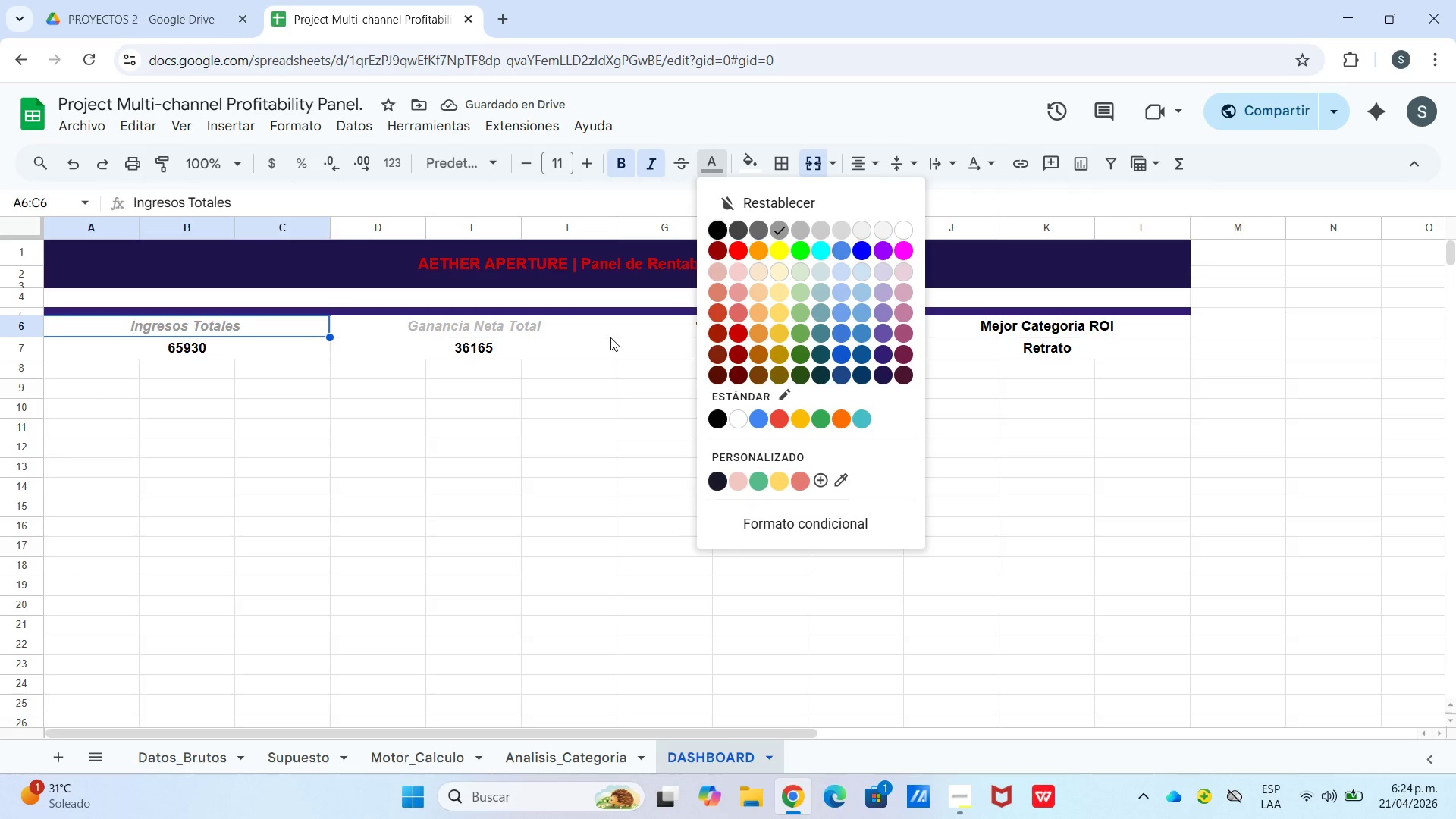 
left_click_drag(start_coordinate=[609, 341], to_coordinate=[605, 341])
 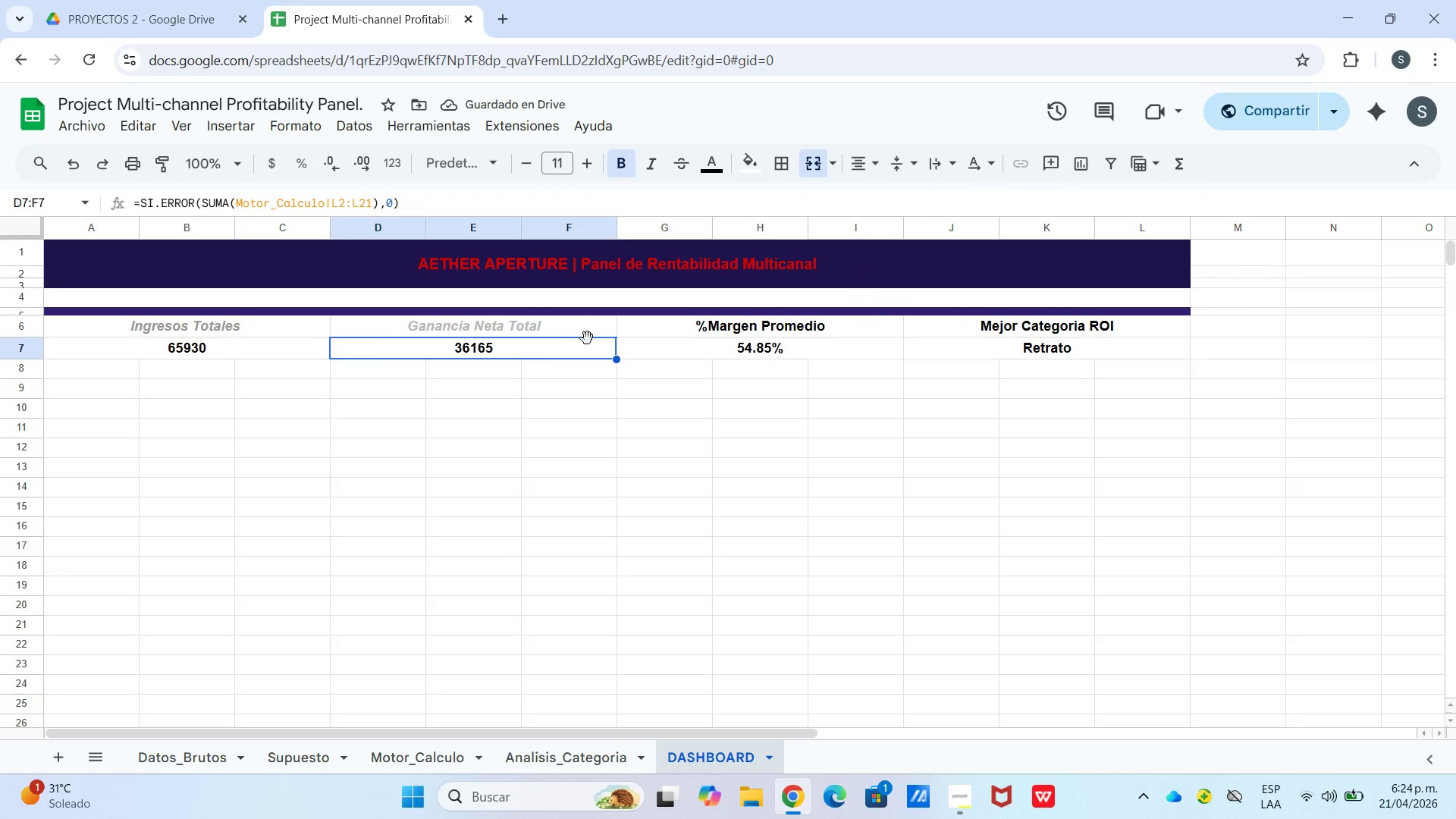 
double_click([587, 336])
 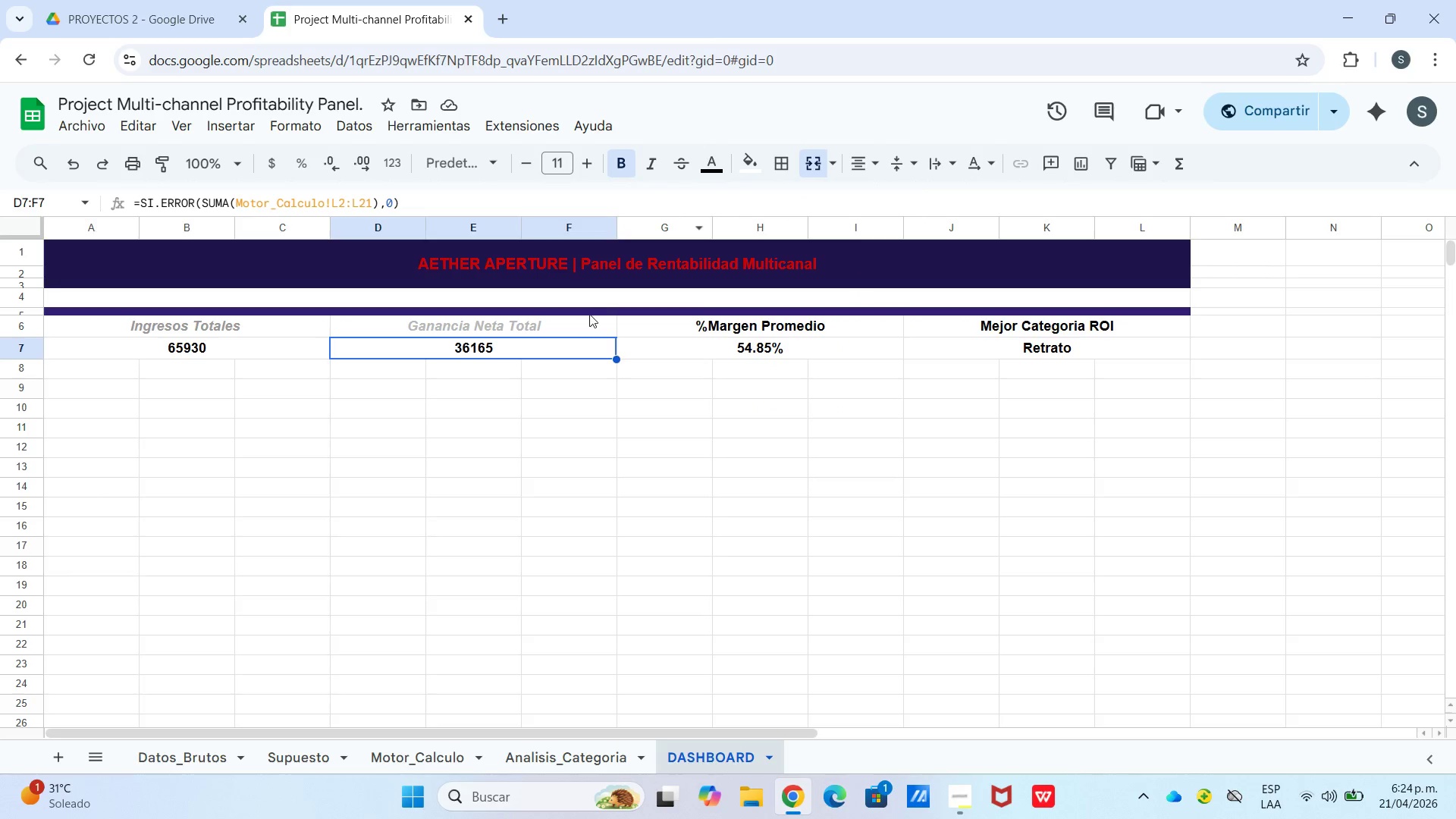 
left_click_drag(start_coordinate=[585, 318], to_coordinate=[592, 314])
 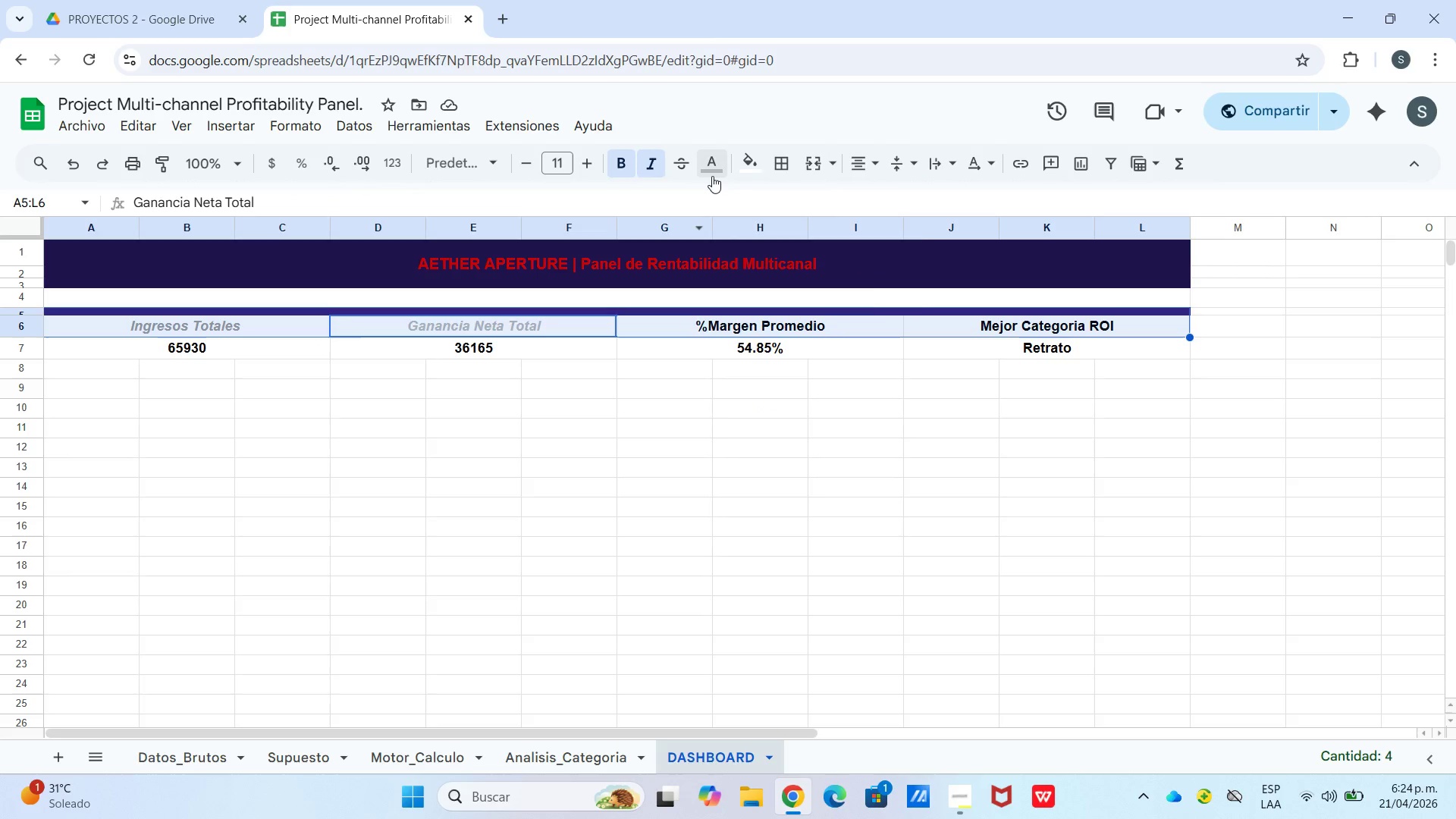 
left_click([712, 168])
 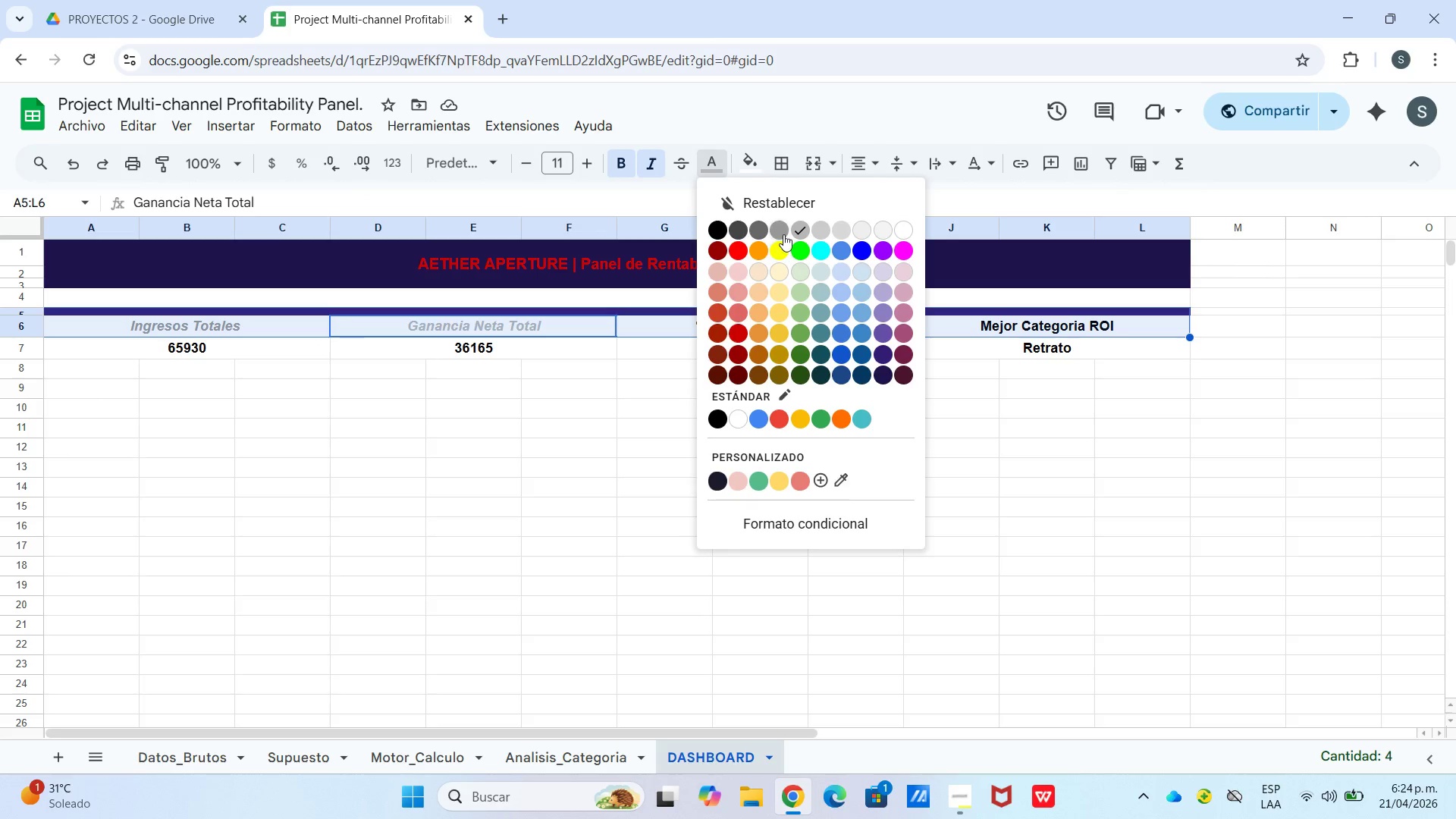 
left_click([783, 232])
 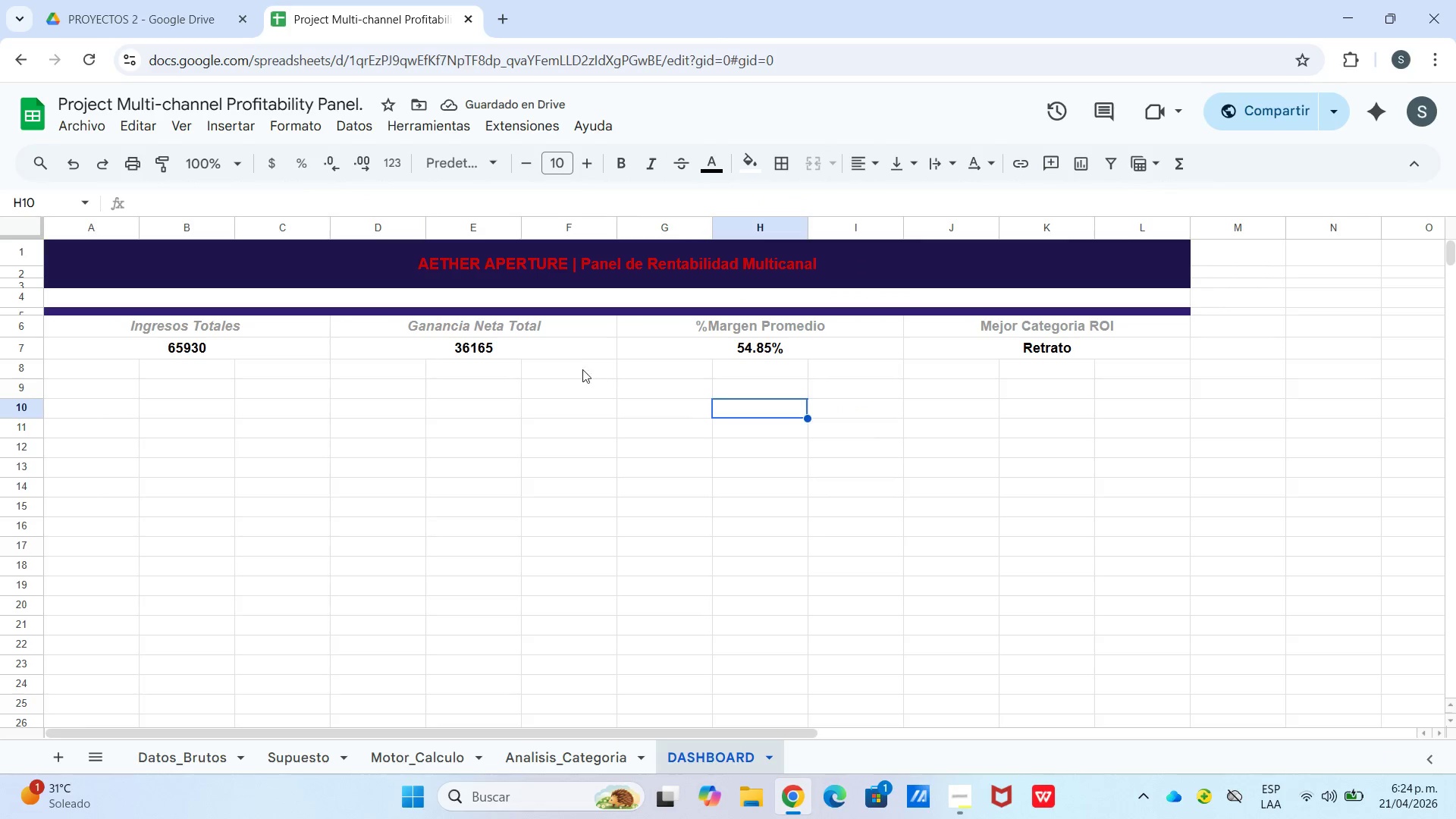 
wait(9.34)
 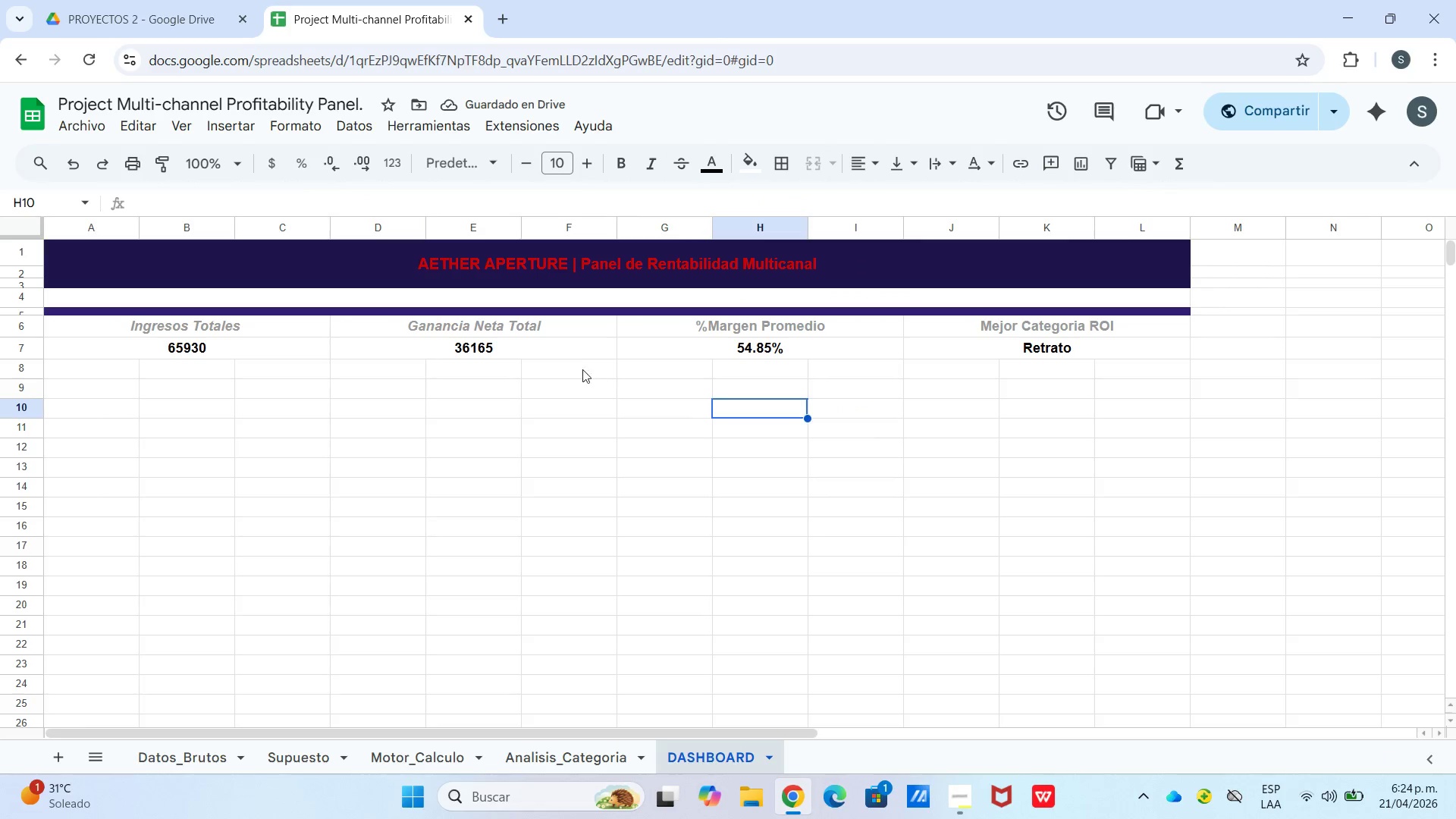 
left_click_drag(start_coordinate=[236, 348], to_coordinate=[990, 345])
 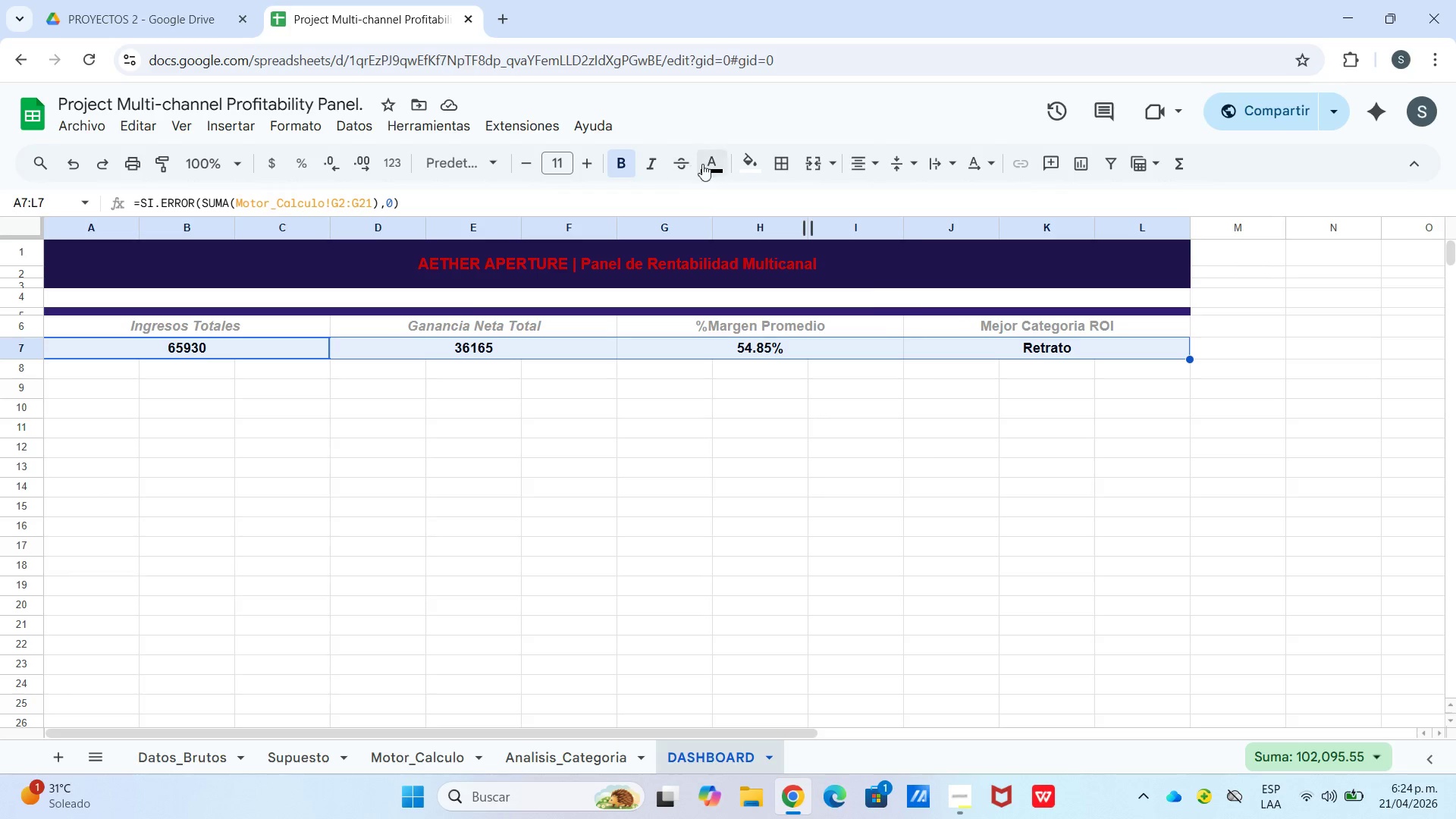 
left_click([722, 164])
 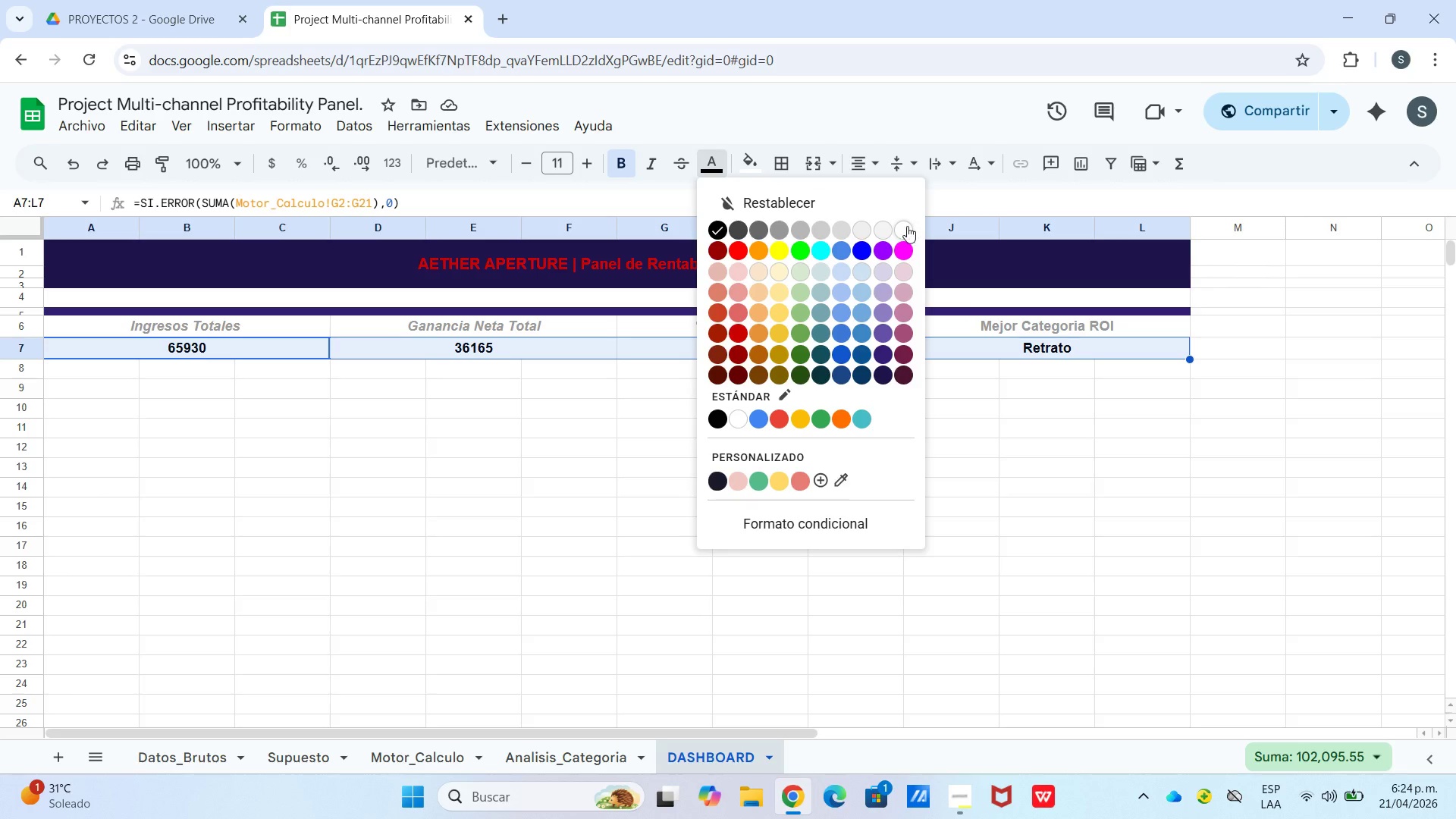 
left_click_drag(start_coordinate=[904, 229], to_coordinate=[899, 231])
 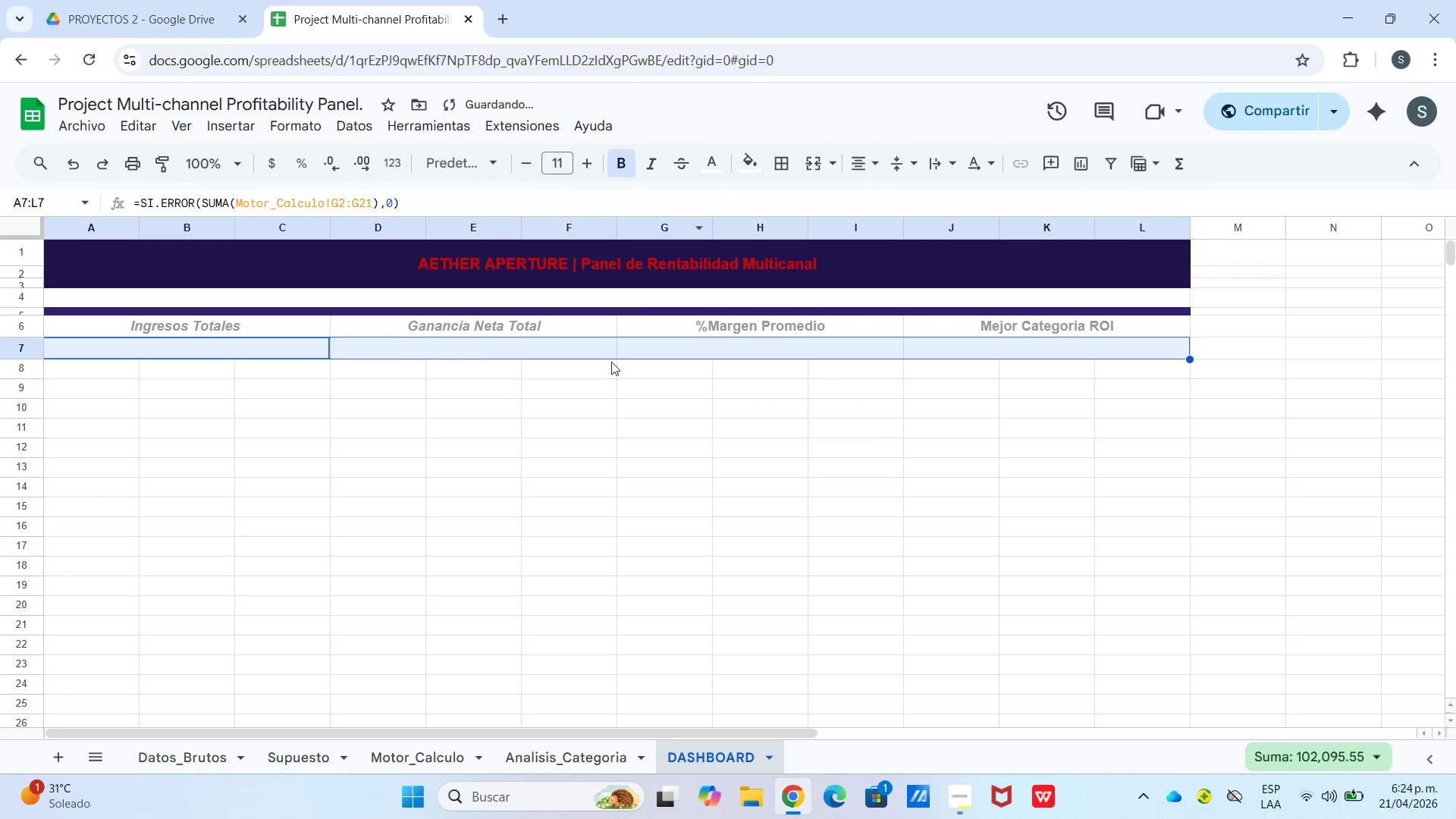 
left_click_drag(start_coordinate=[598, 381], to_coordinate=[555, 379])
 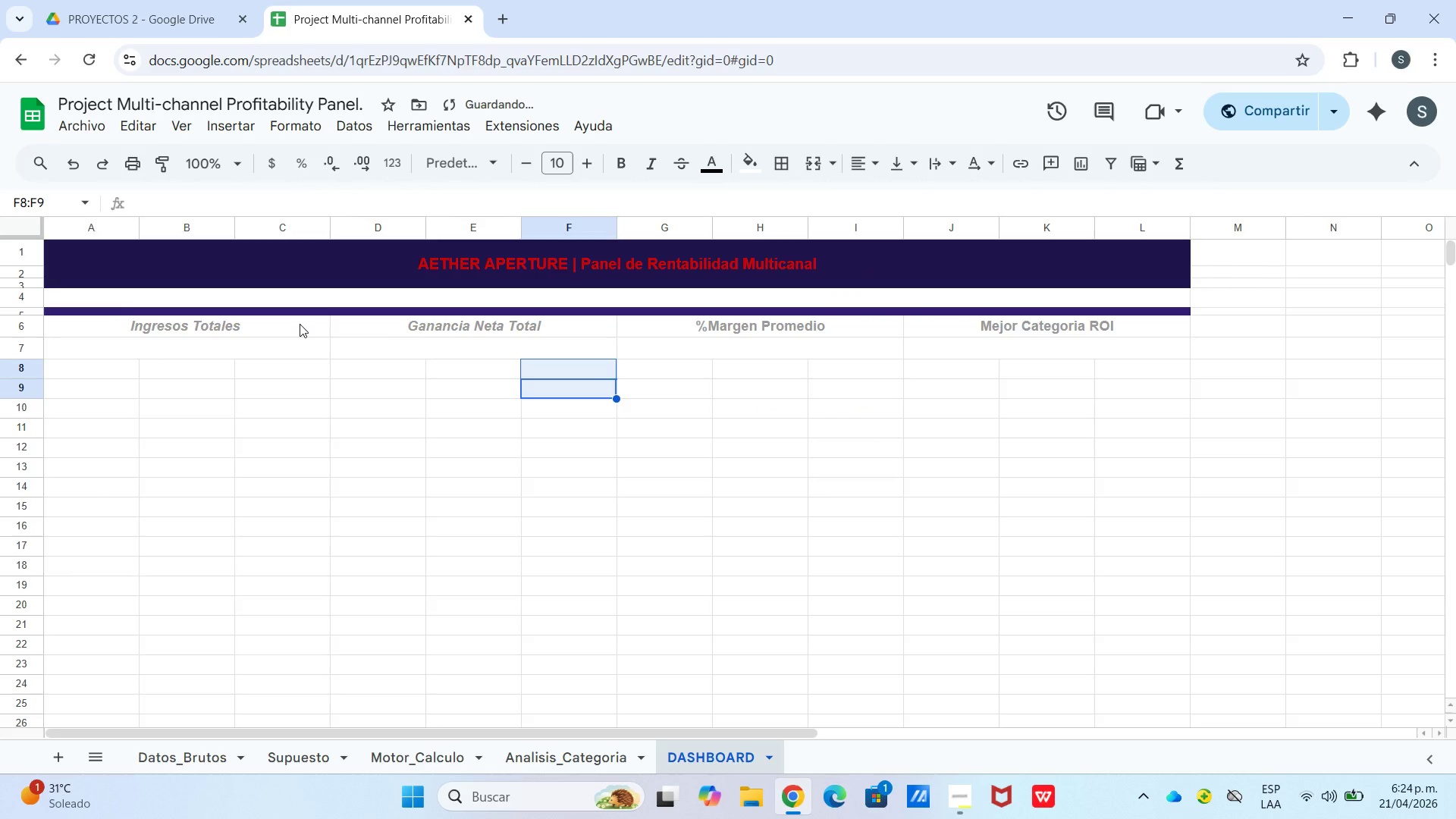 
left_click_drag(start_coordinate=[300, 324], to_coordinate=[423, 347])
 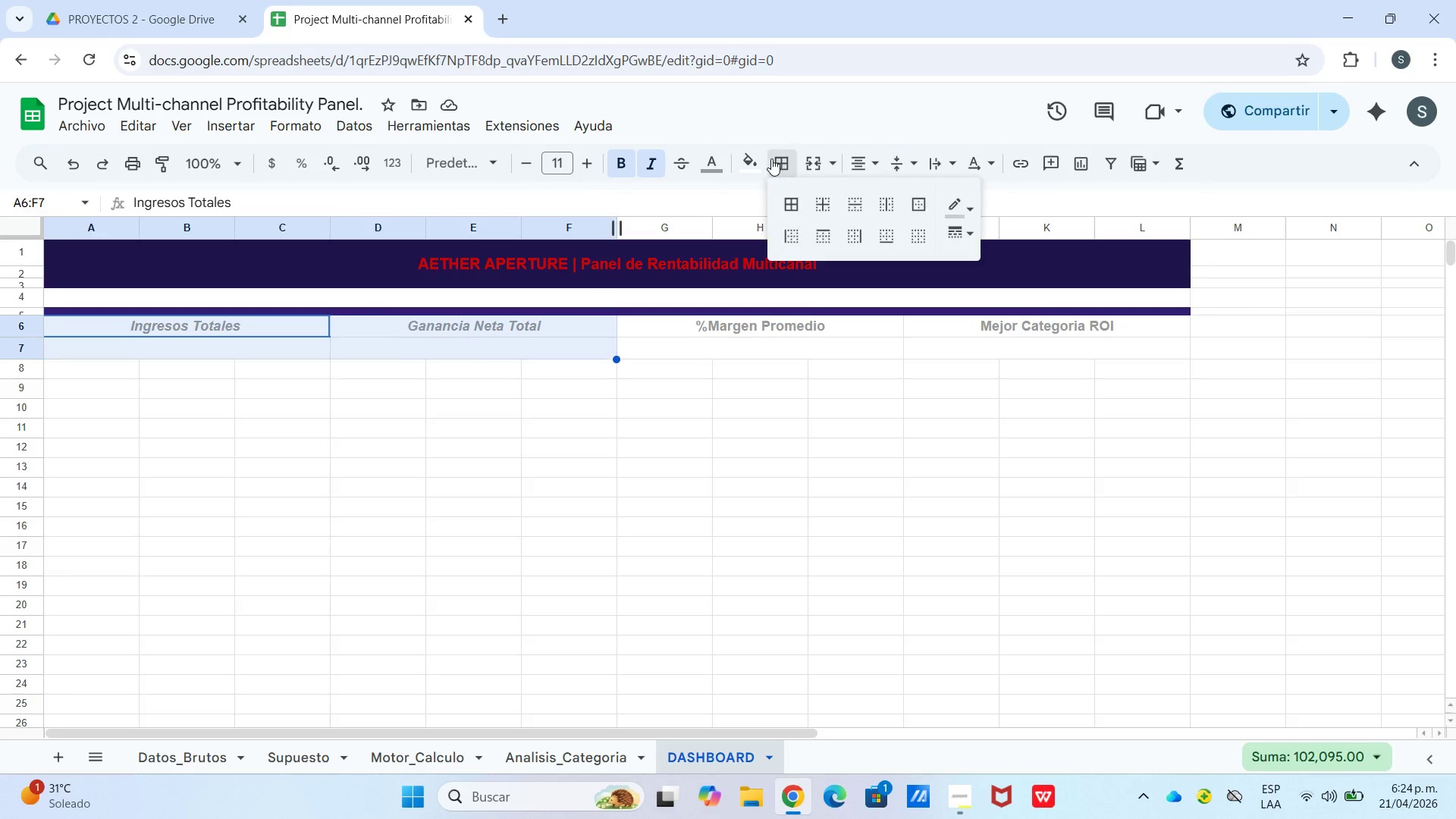 
double_click([755, 160])
 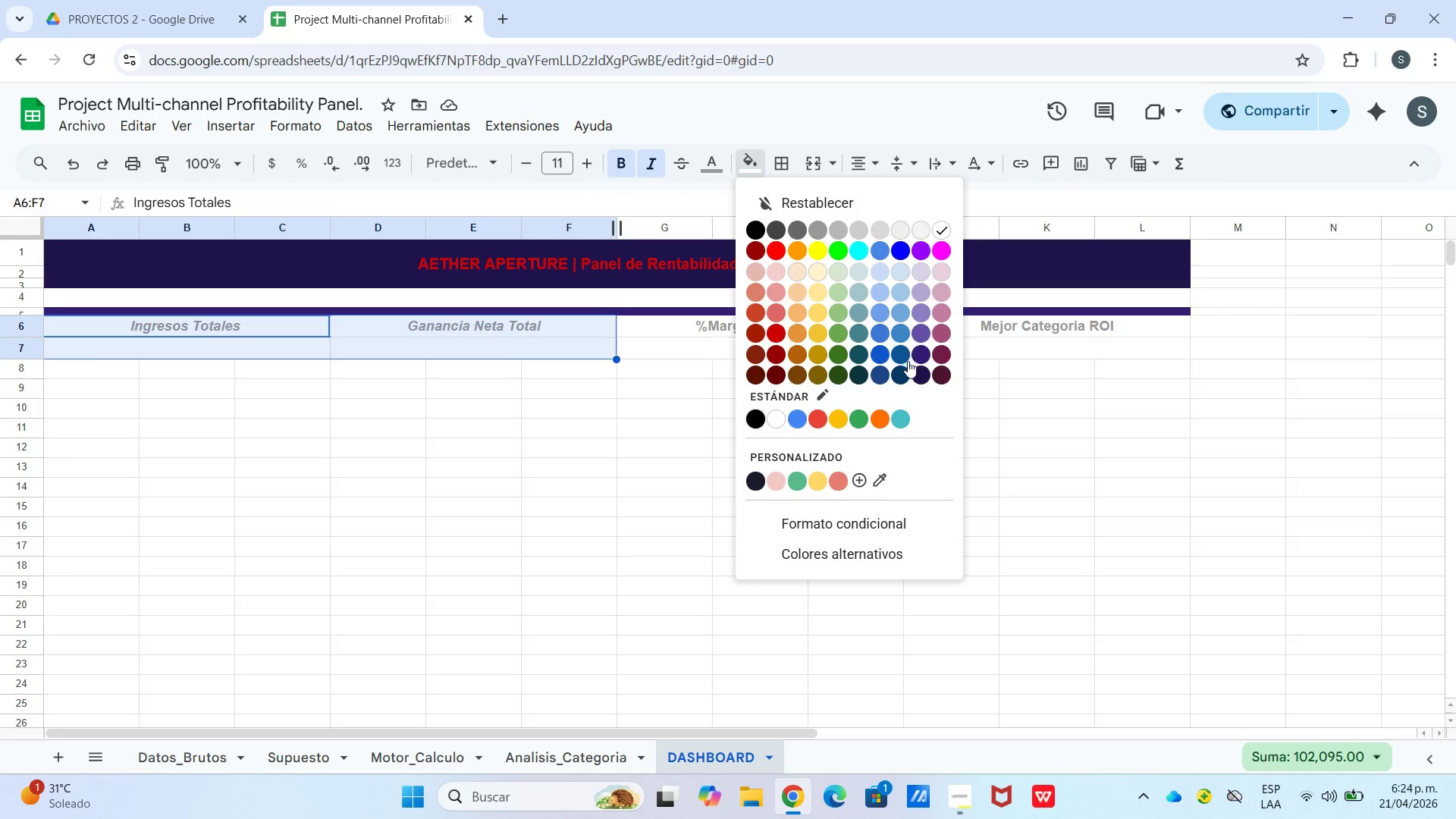 
left_click([921, 376])
 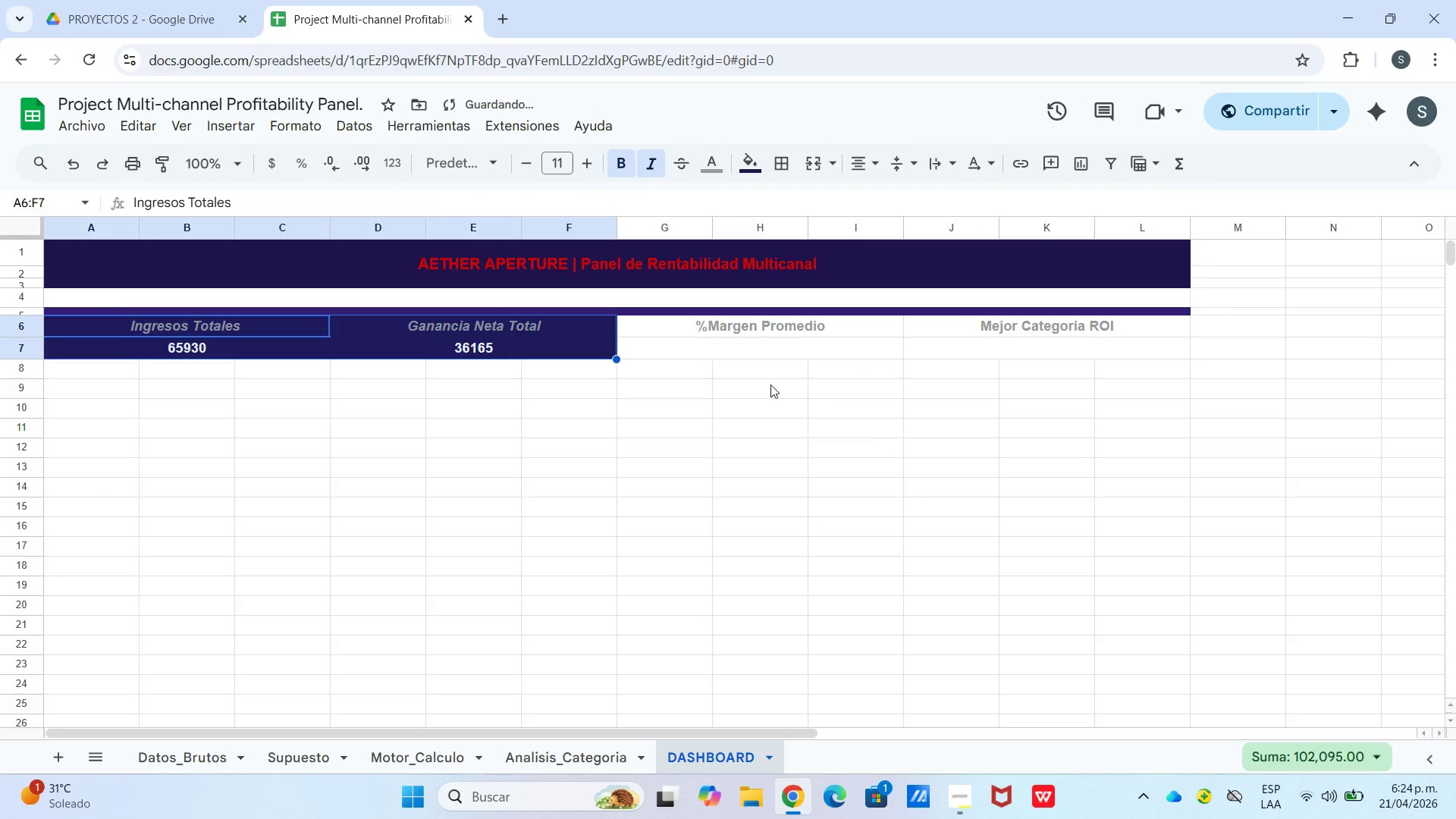 
left_click([755, 387])
 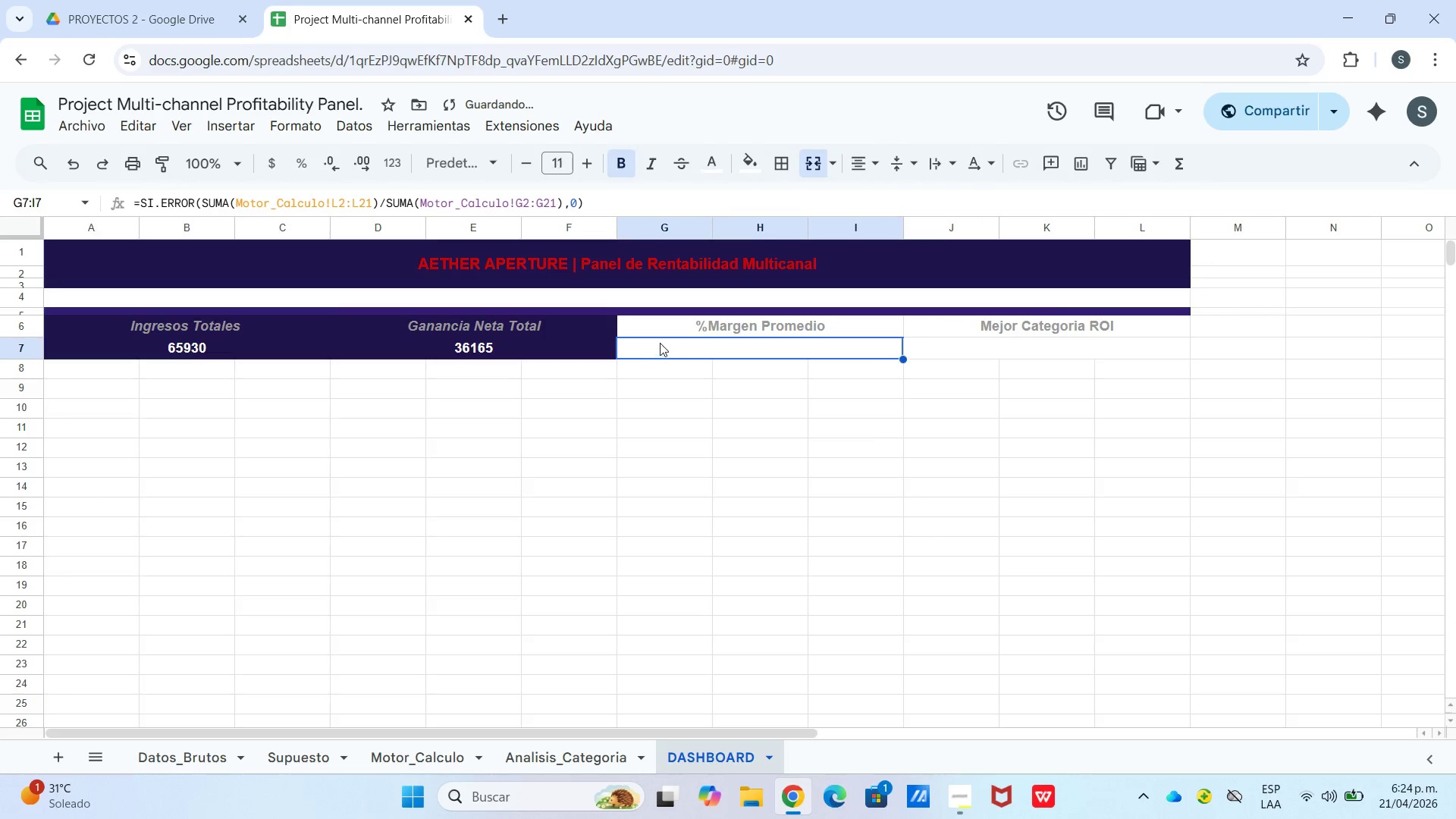 
left_click_drag(start_coordinate=[661, 328], to_coordinate=[664, 352])
 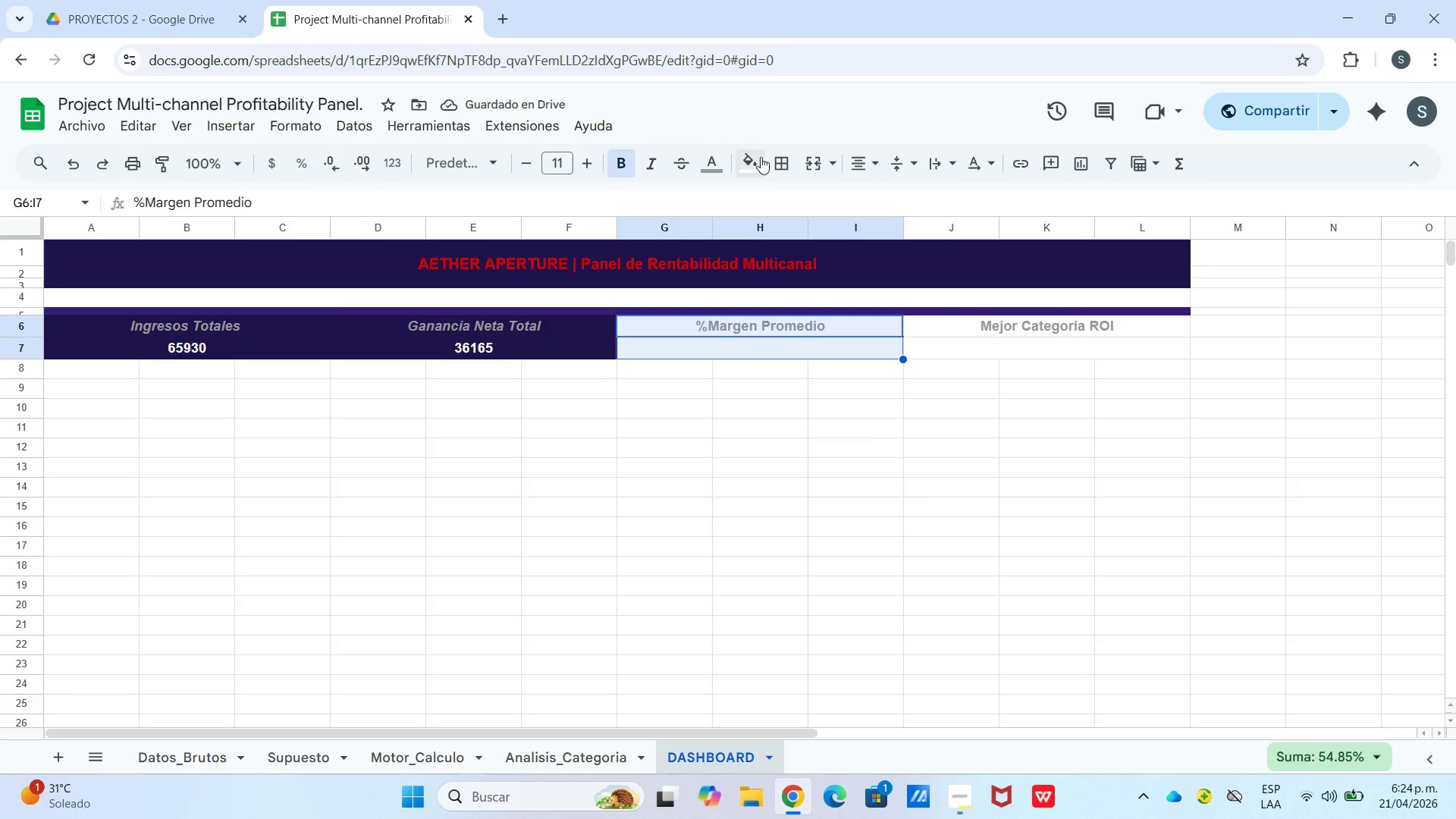 
left_click([757, 160])
 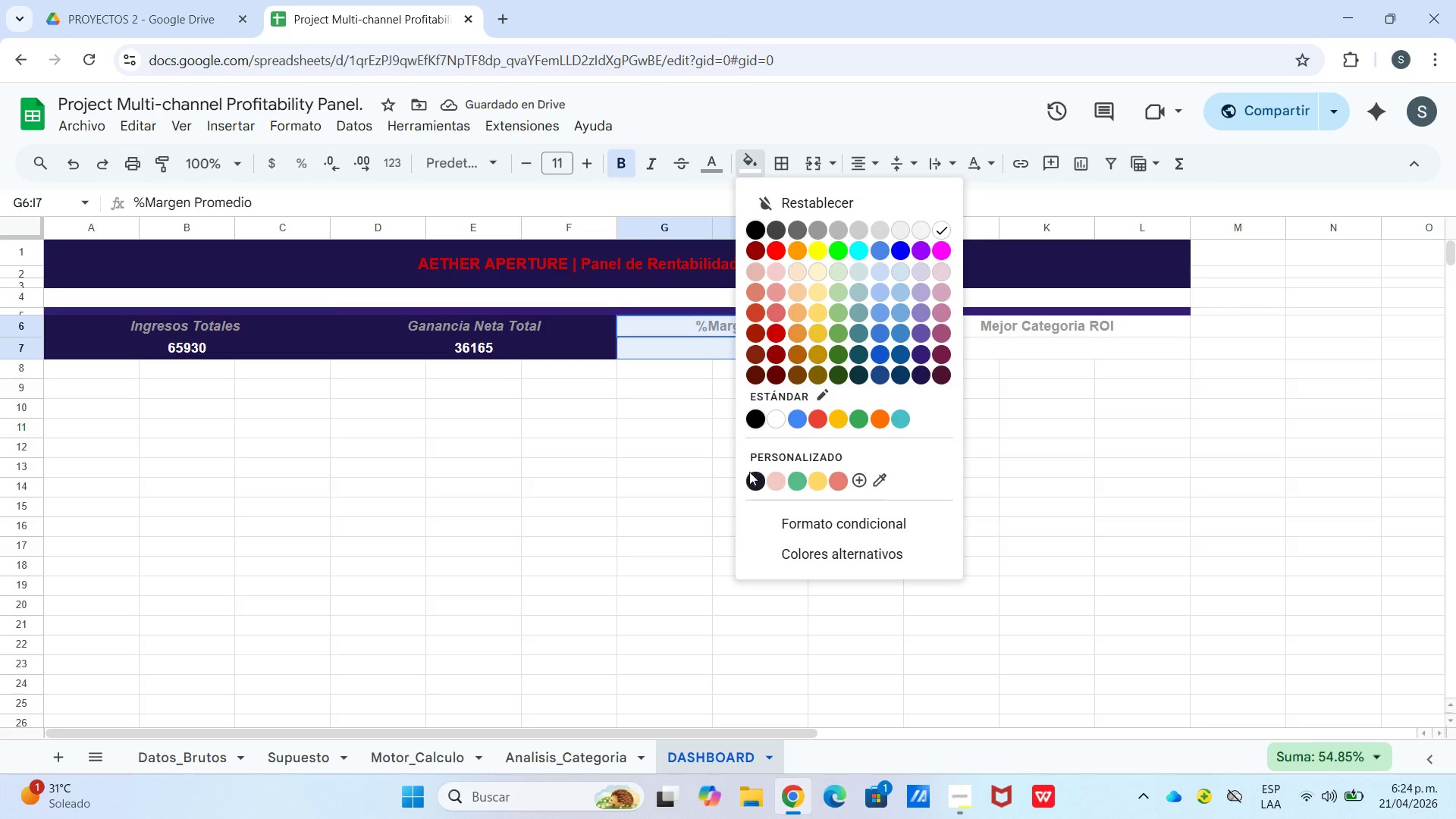 
left_click([758, 479])
 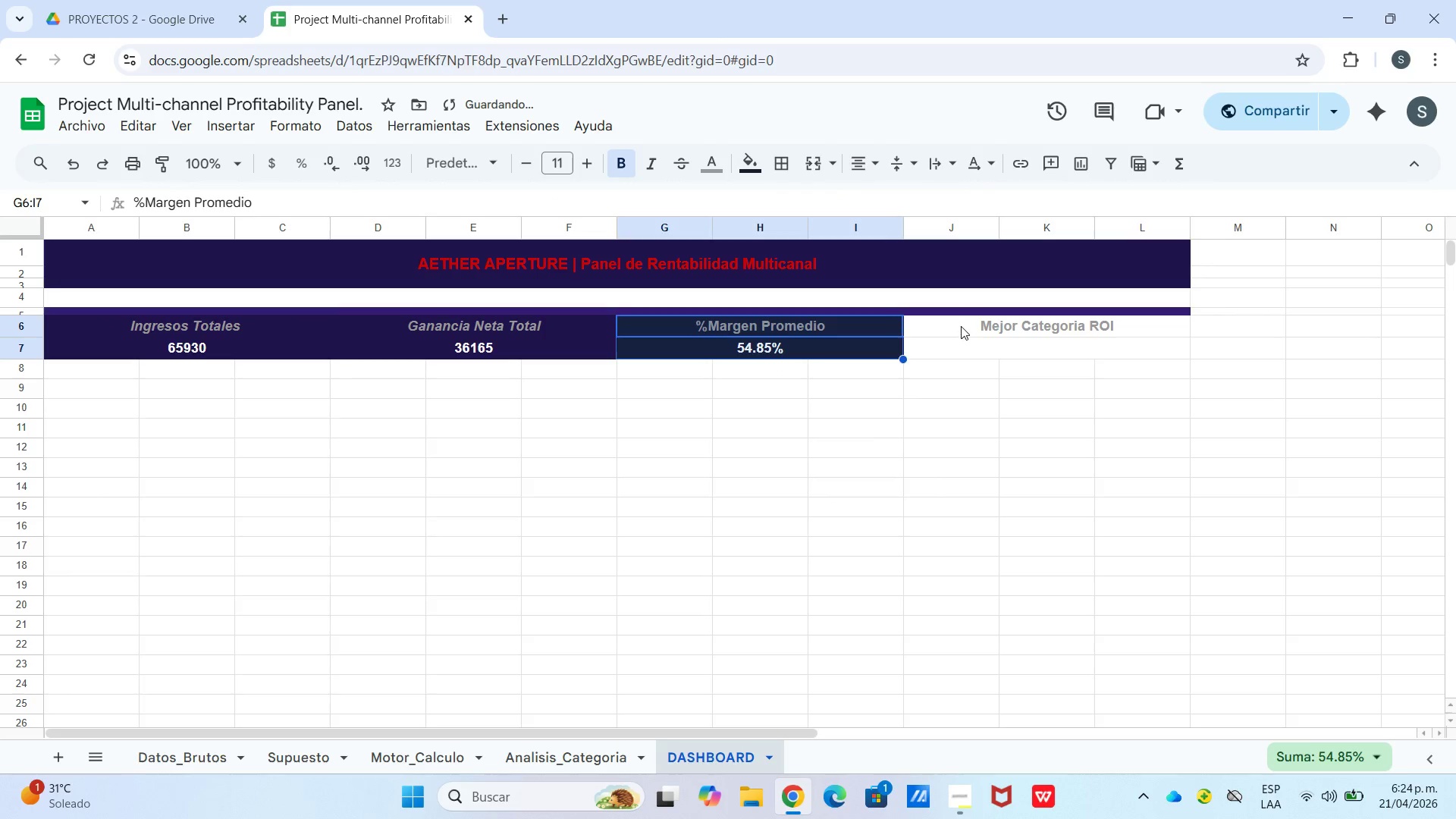 
left_click_drag(start_coordinate=[961, 325], to_coordinate=[960, 357])
 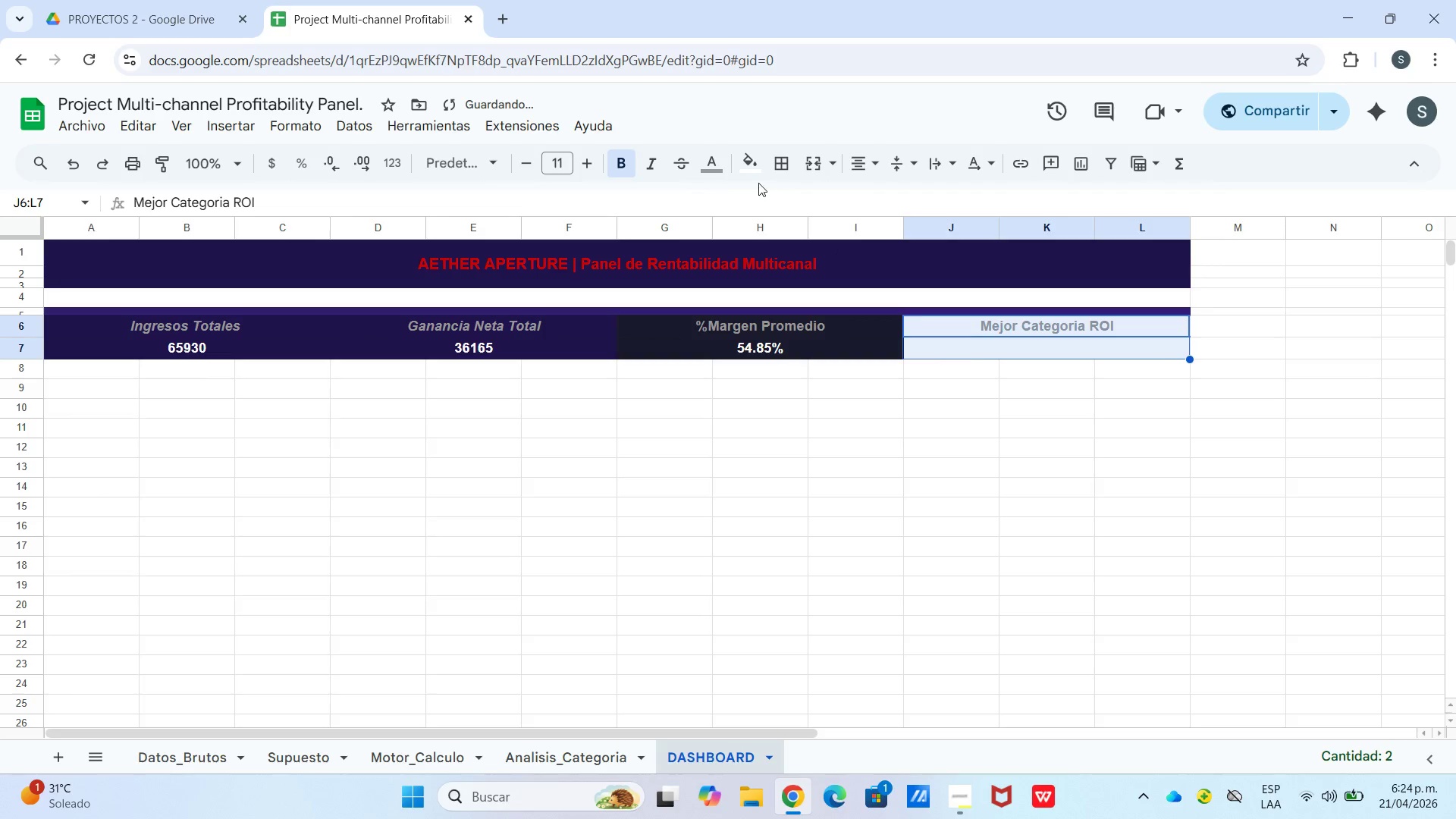 
left_click([751, 170])
 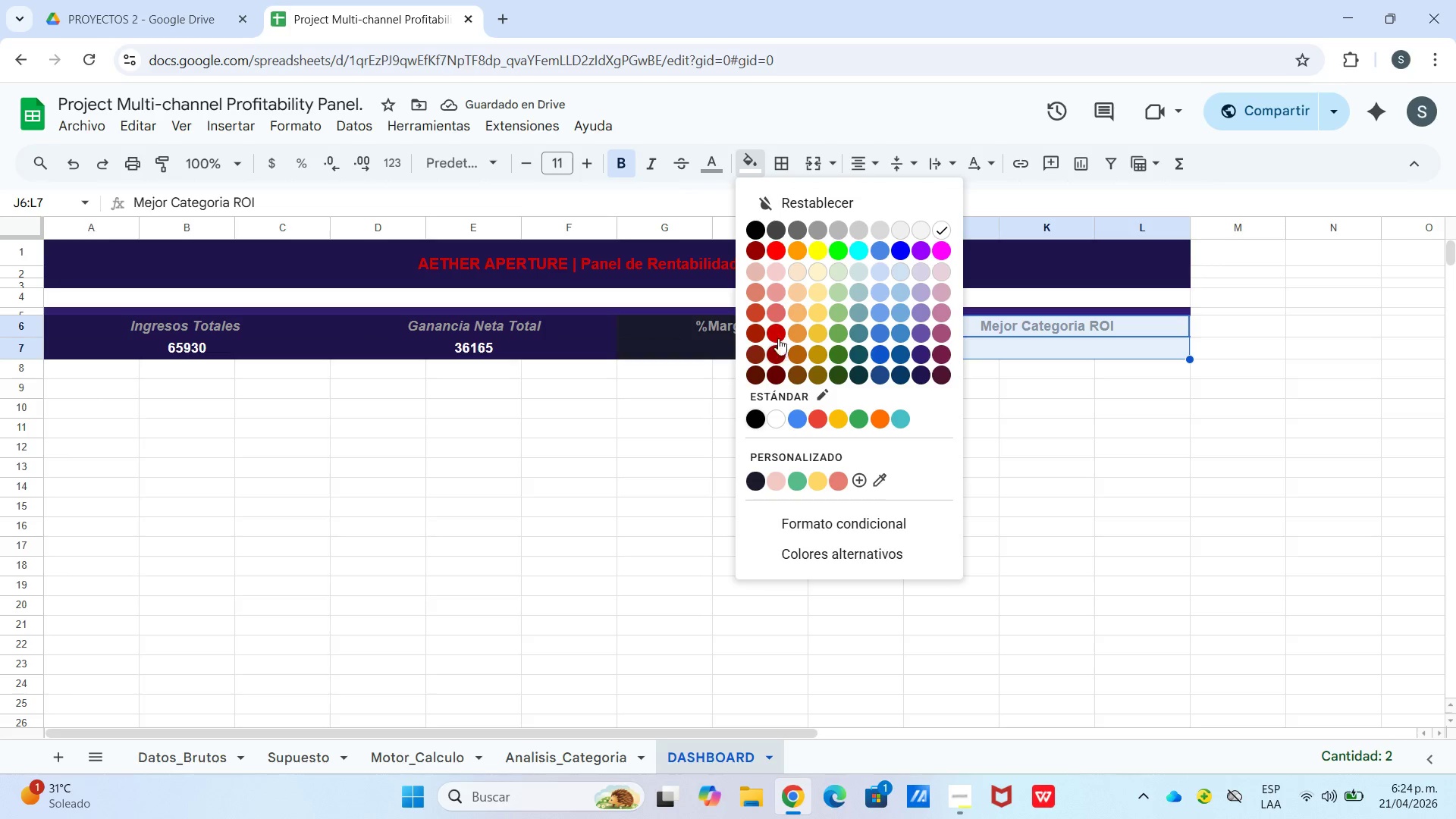 
left_click_drag(start_coordinate=[777, 331], to_coordinate=[774, 335])
 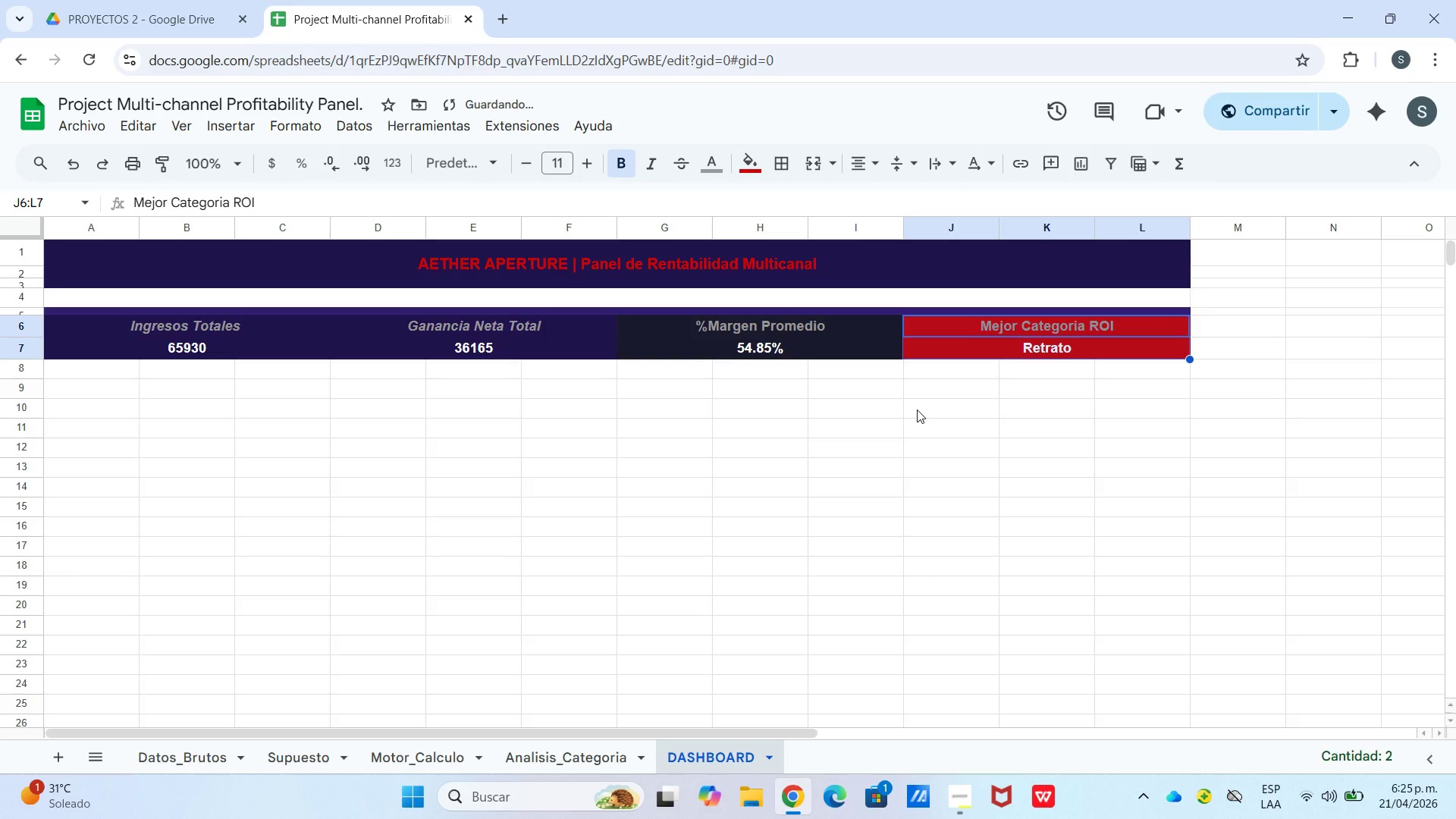 
left_click([916, 411])
 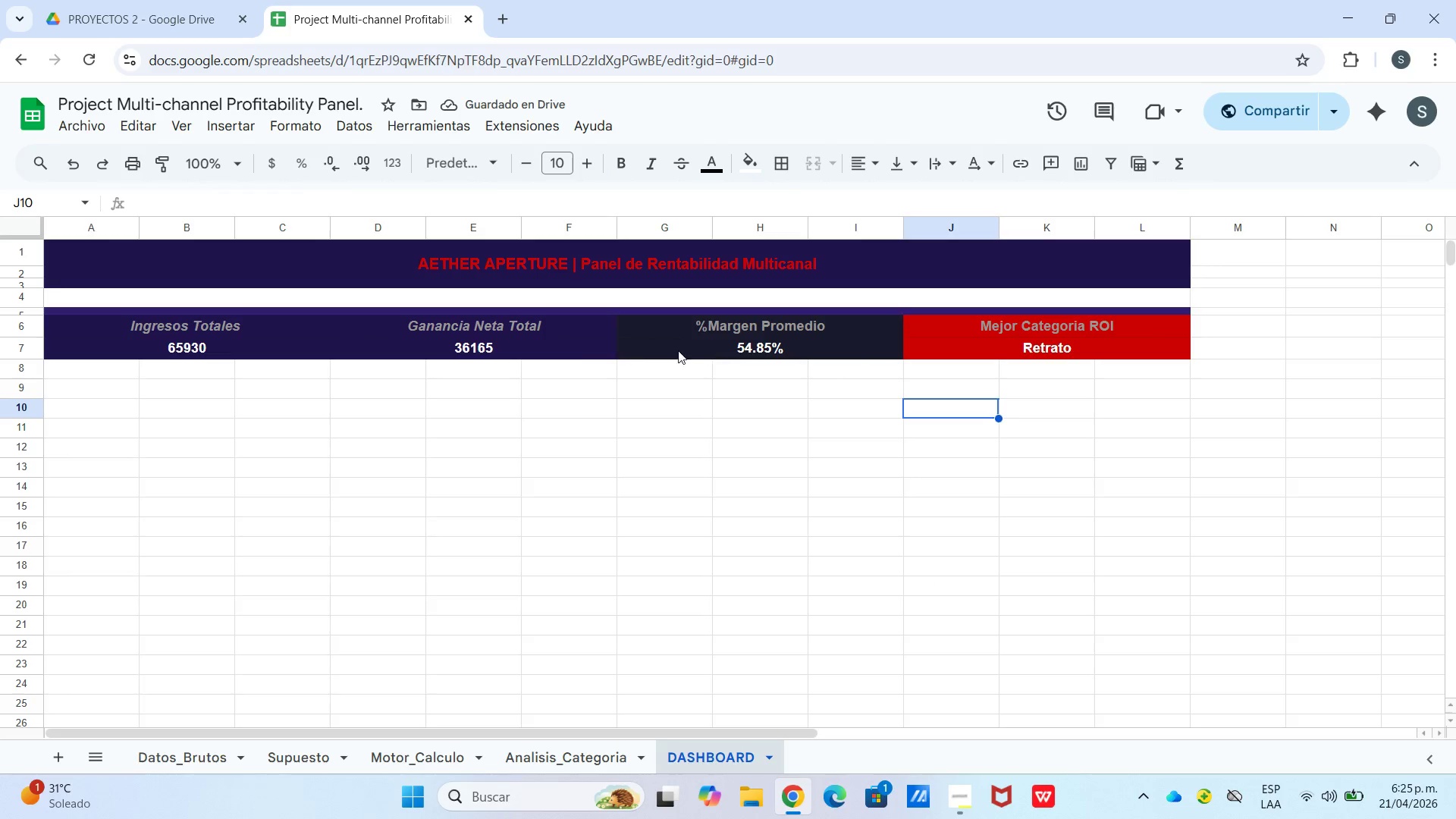 
left_click_drag(start_coordinate=[87, 371], to_coordinate=[289, 378])
 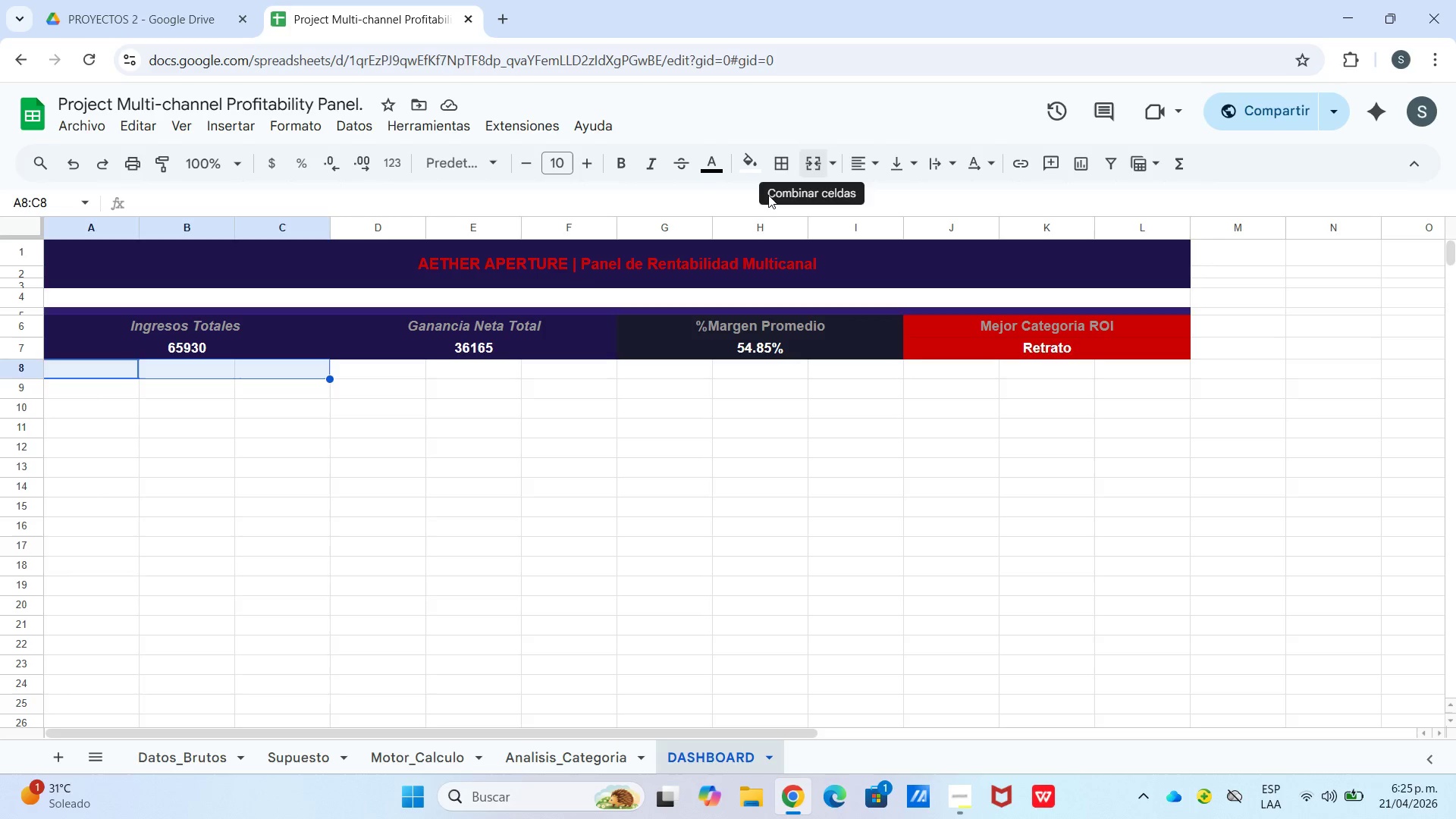 
left_click_drag(start_coordinate=[439, 416], to_coordinate=[435, 417])
 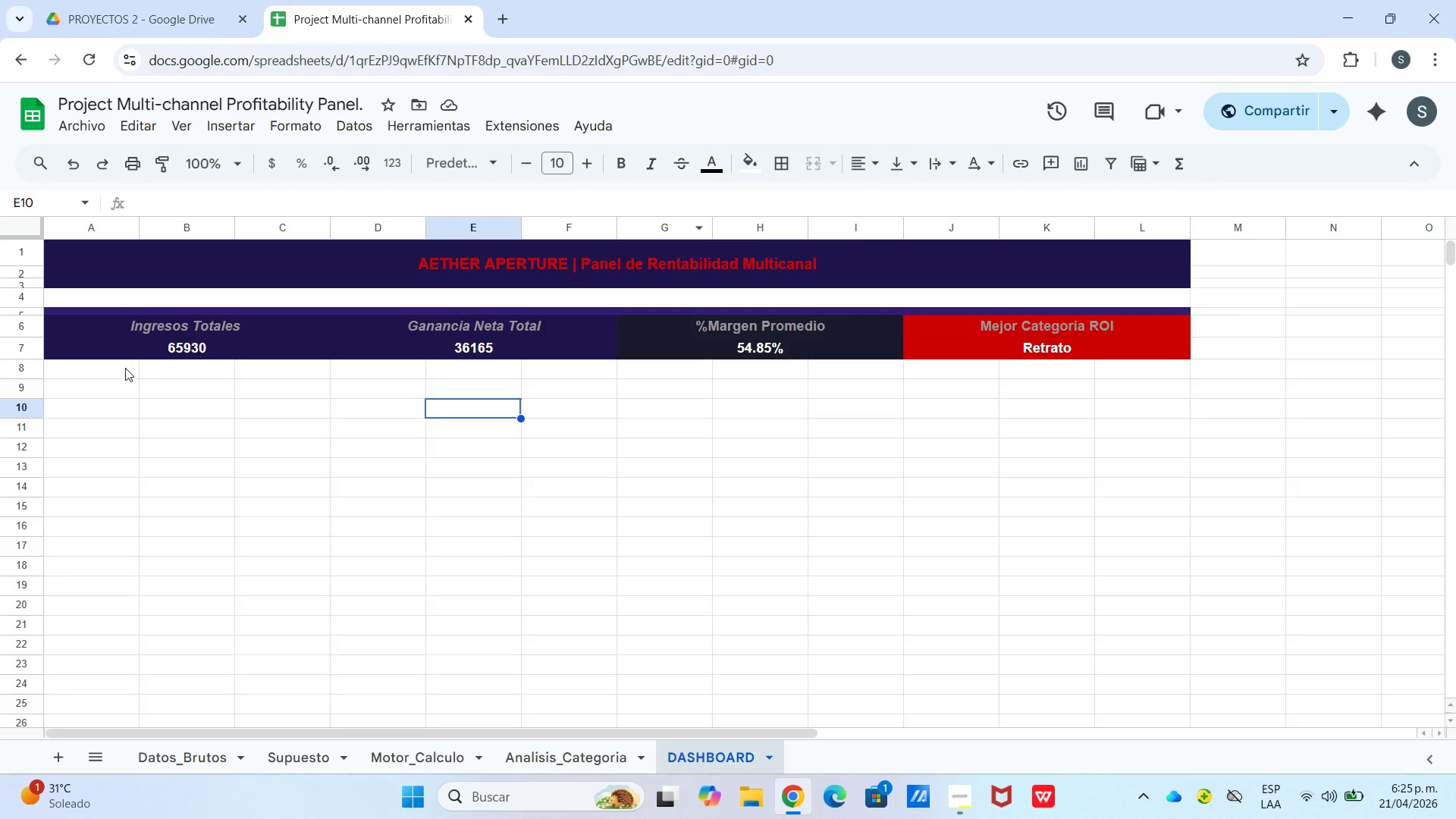 
left_click_drag(start_coordinate=[122, 366], to_coordinate=[563, 379])
 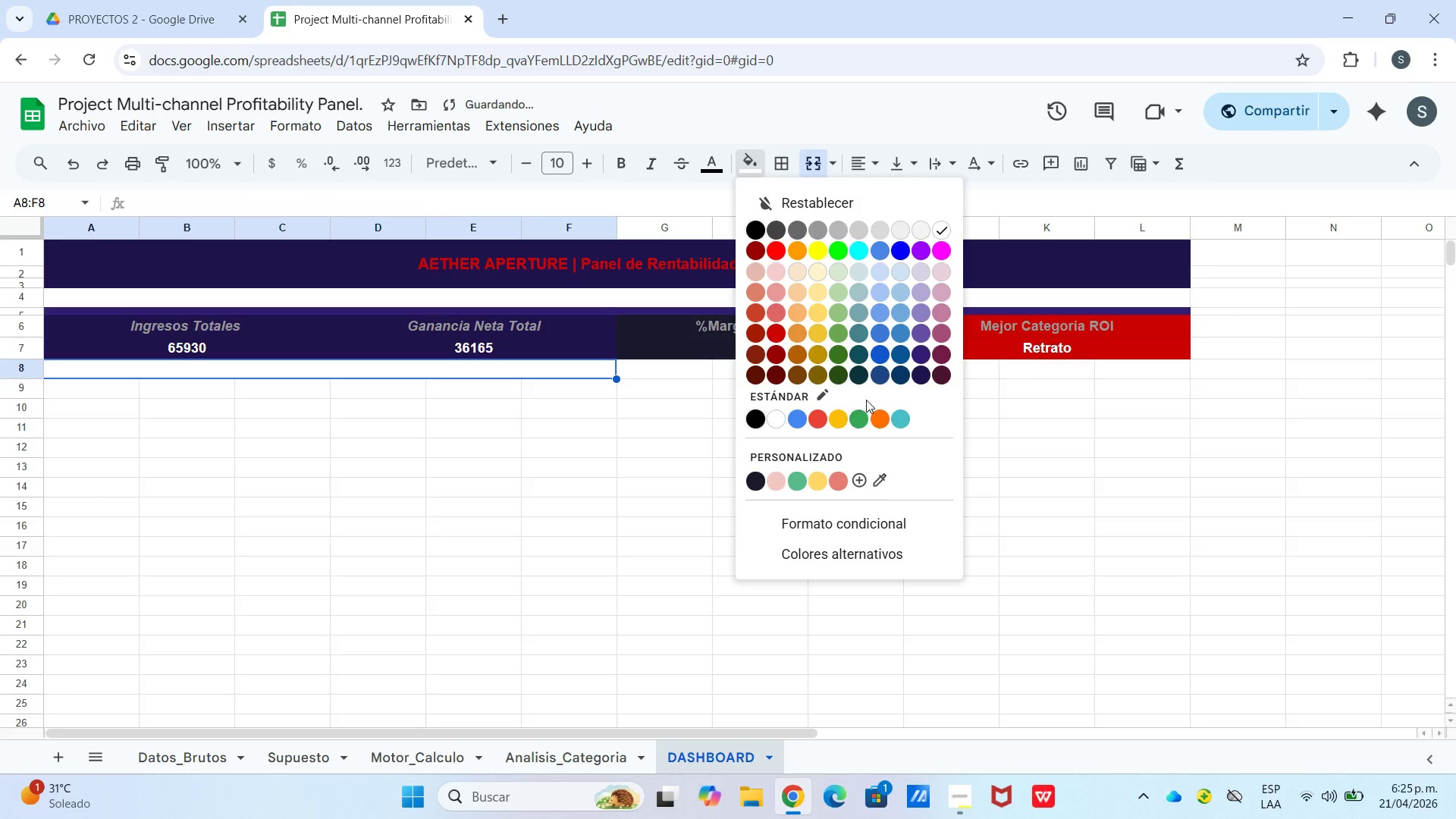 
left_click([919, 373])
 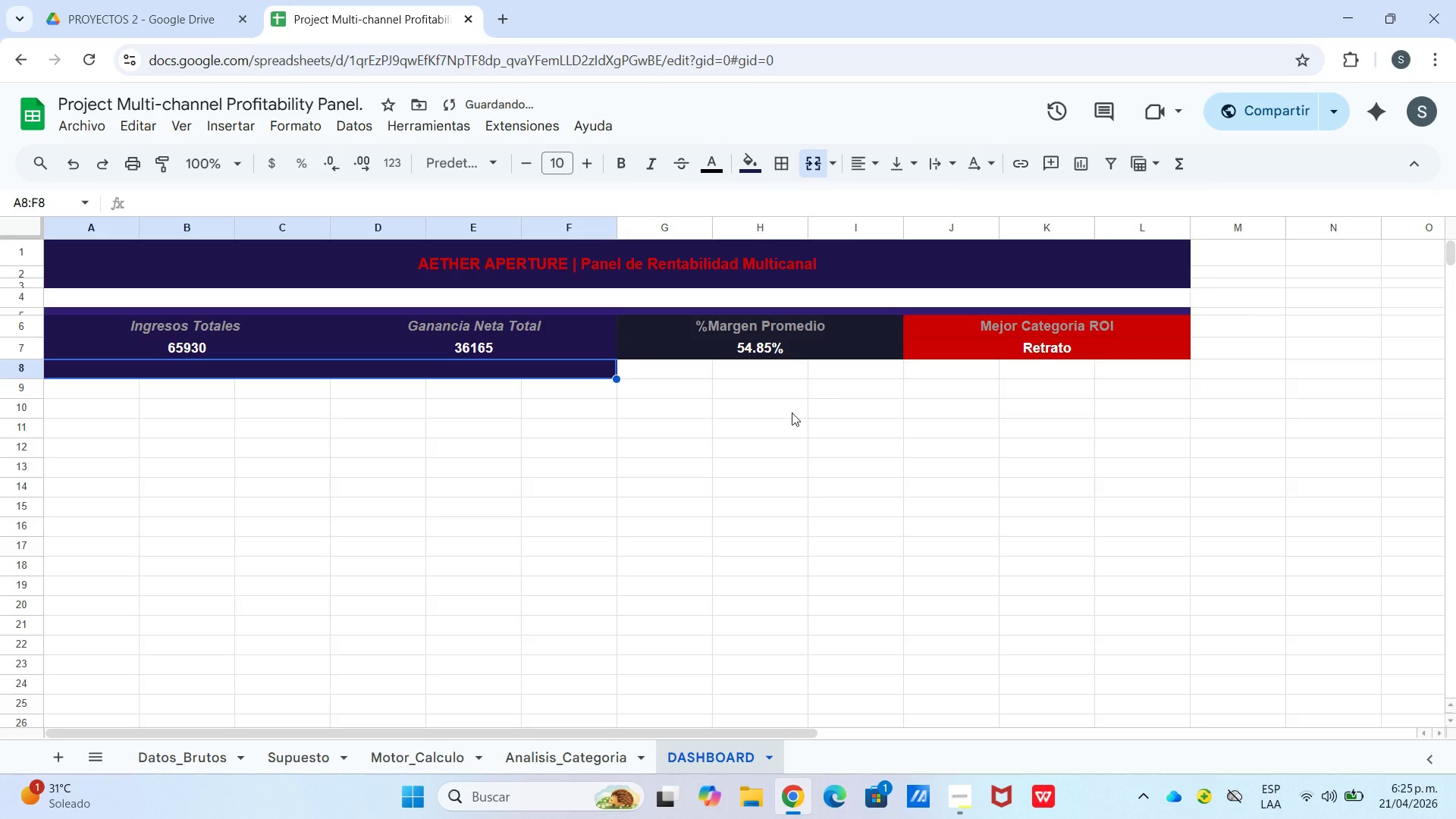 
left_click_drag(start_coordinate=[791, 413], to_coordinate=[783, 416])
 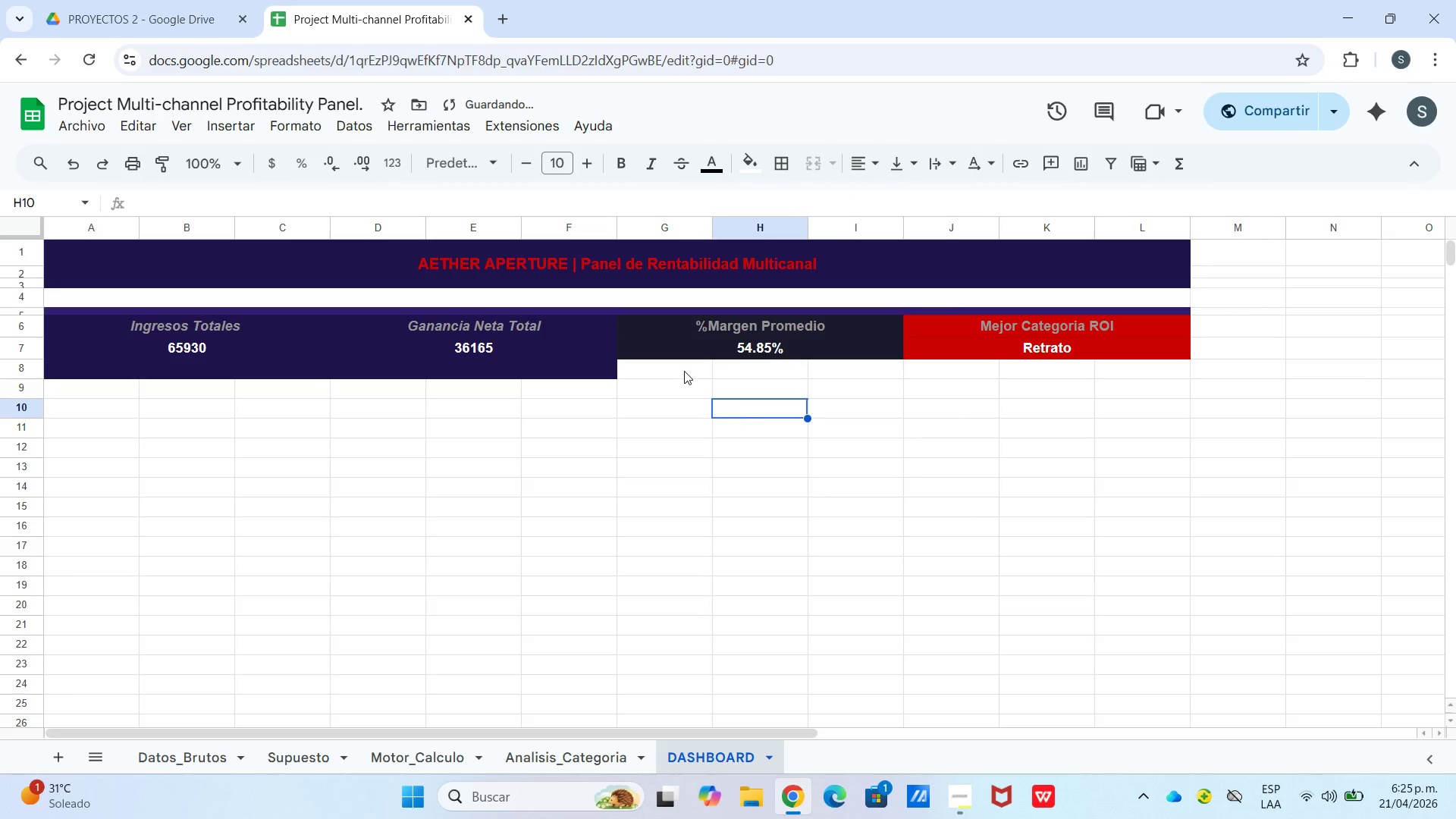 
left_click_drag(start_coordinate=[684, 371], to_coordinate=[857, 374])
 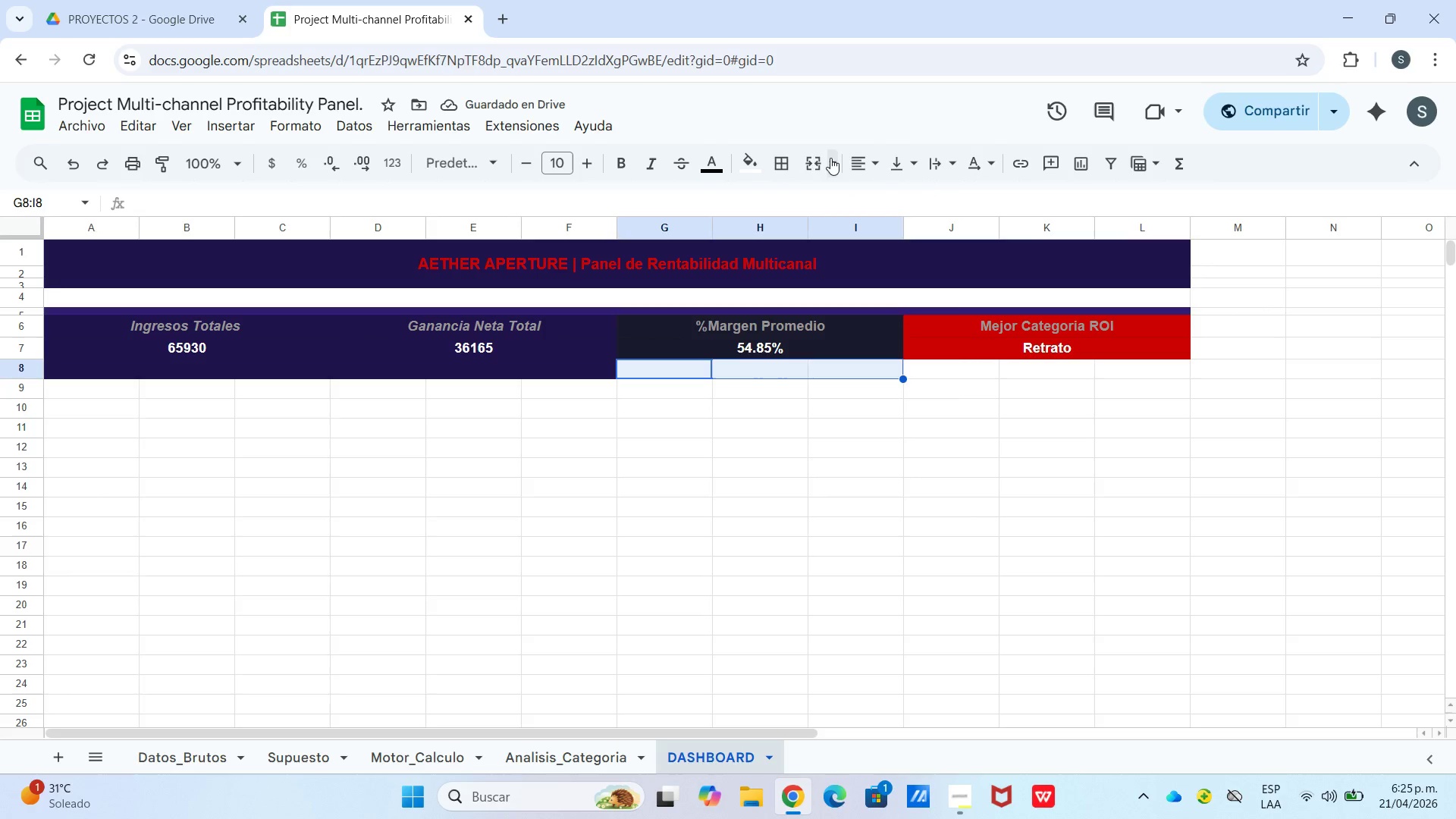 
left_click([813, 161])
 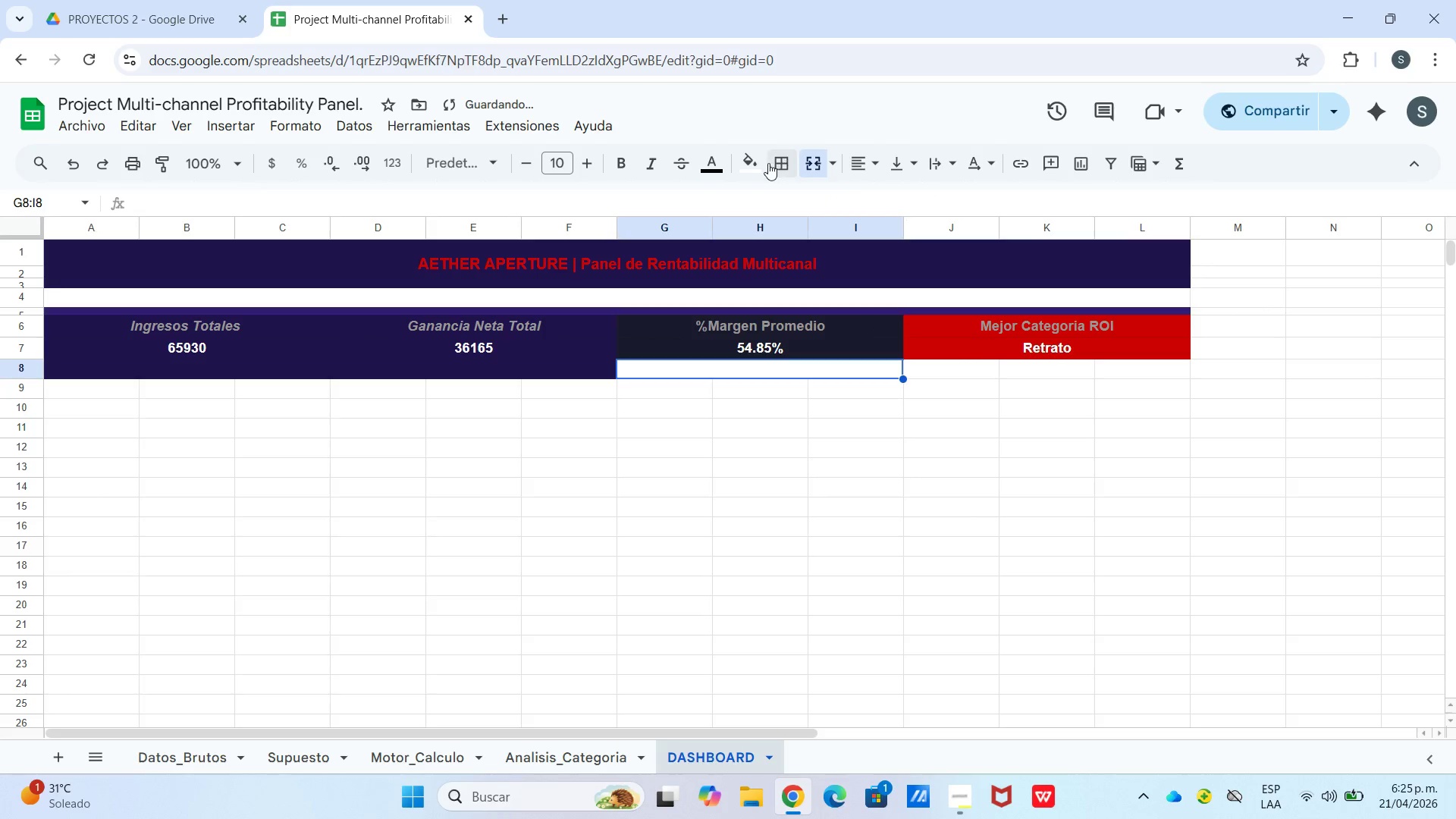 
left_click([755, 168])
 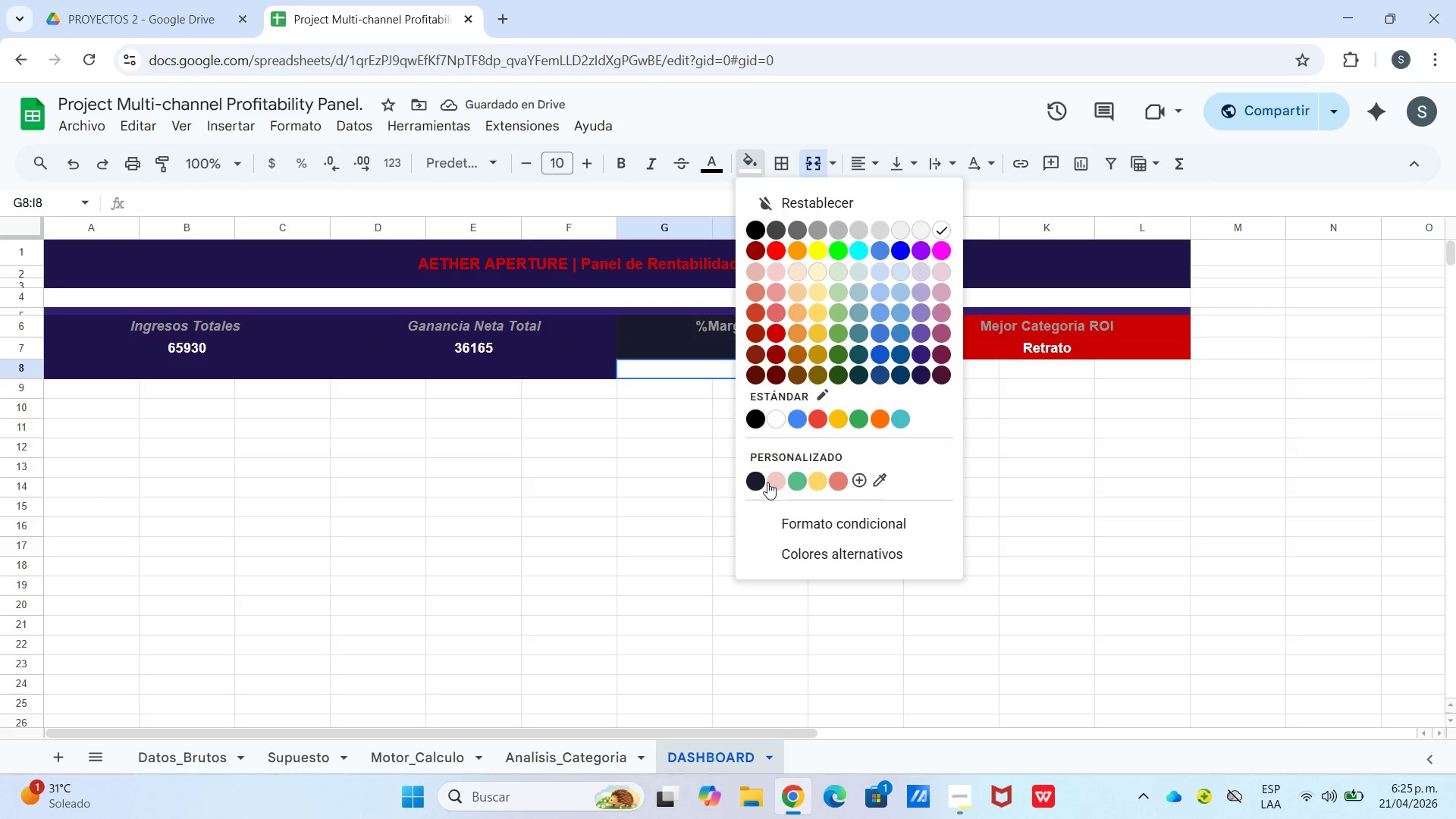 
left_click([755, 477])
 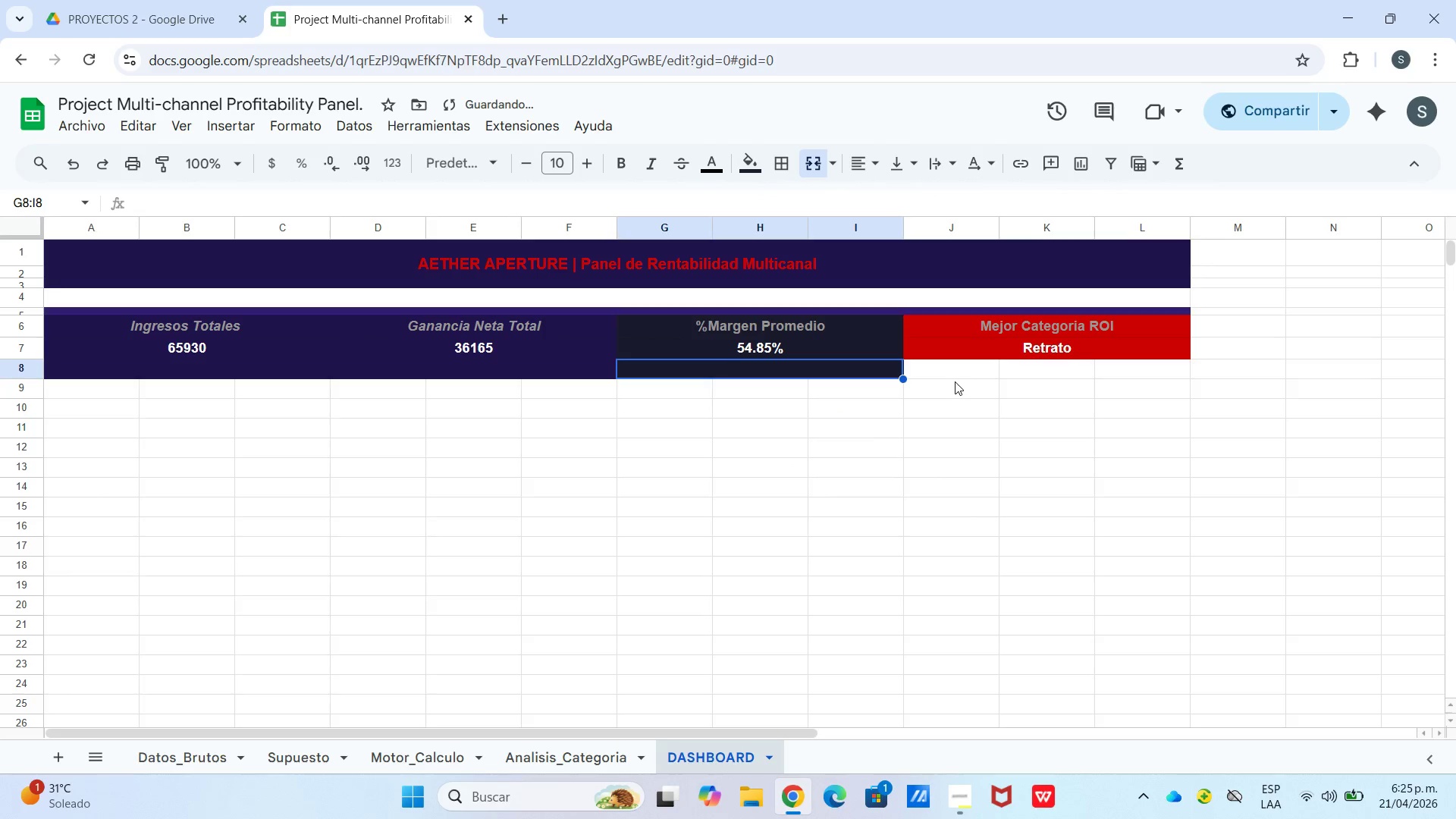 
left_click_drag(start_coordinate=[950, 378], to_coordinate=[1150, 379])
 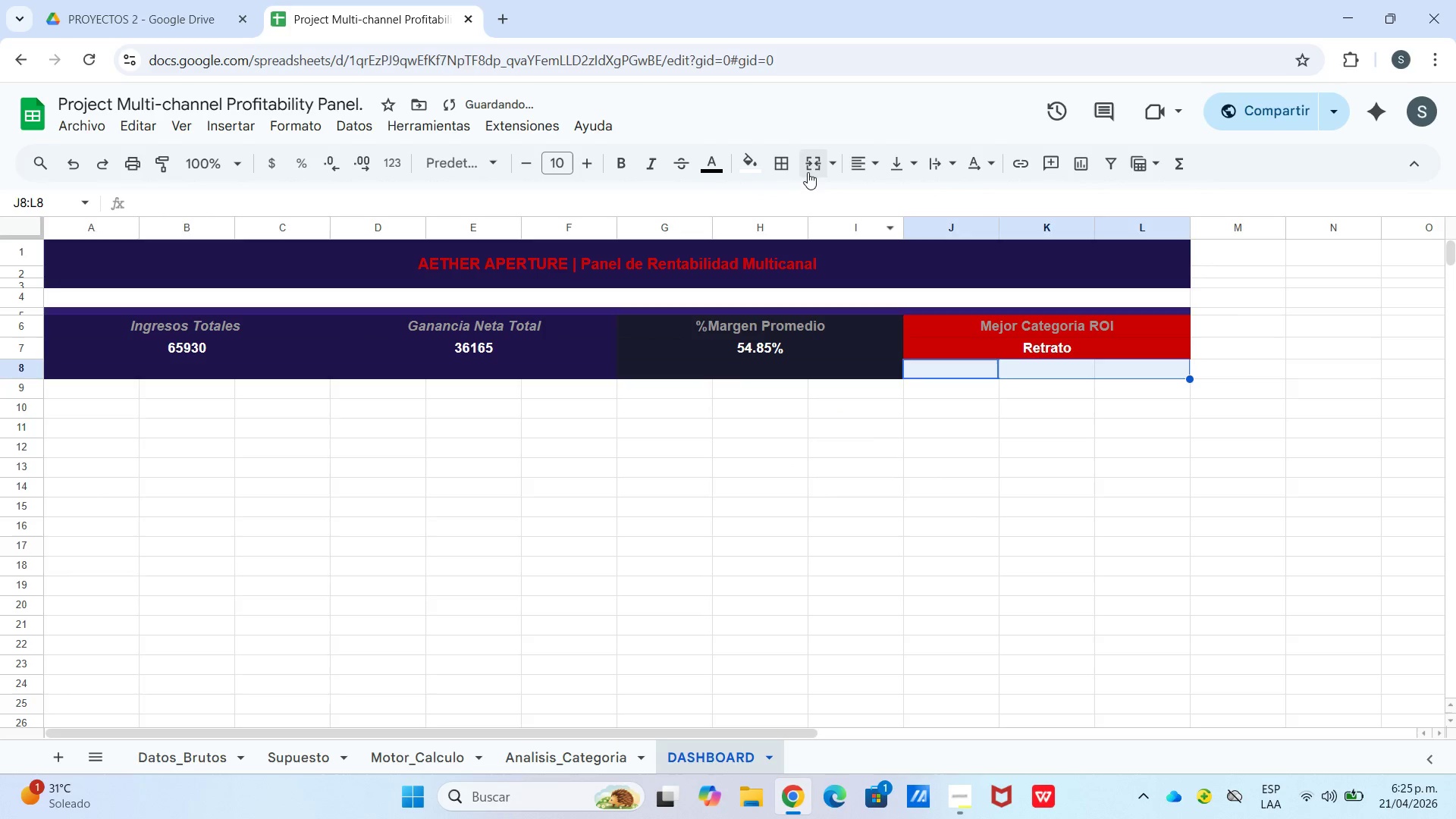 
left_click([805, 168])
 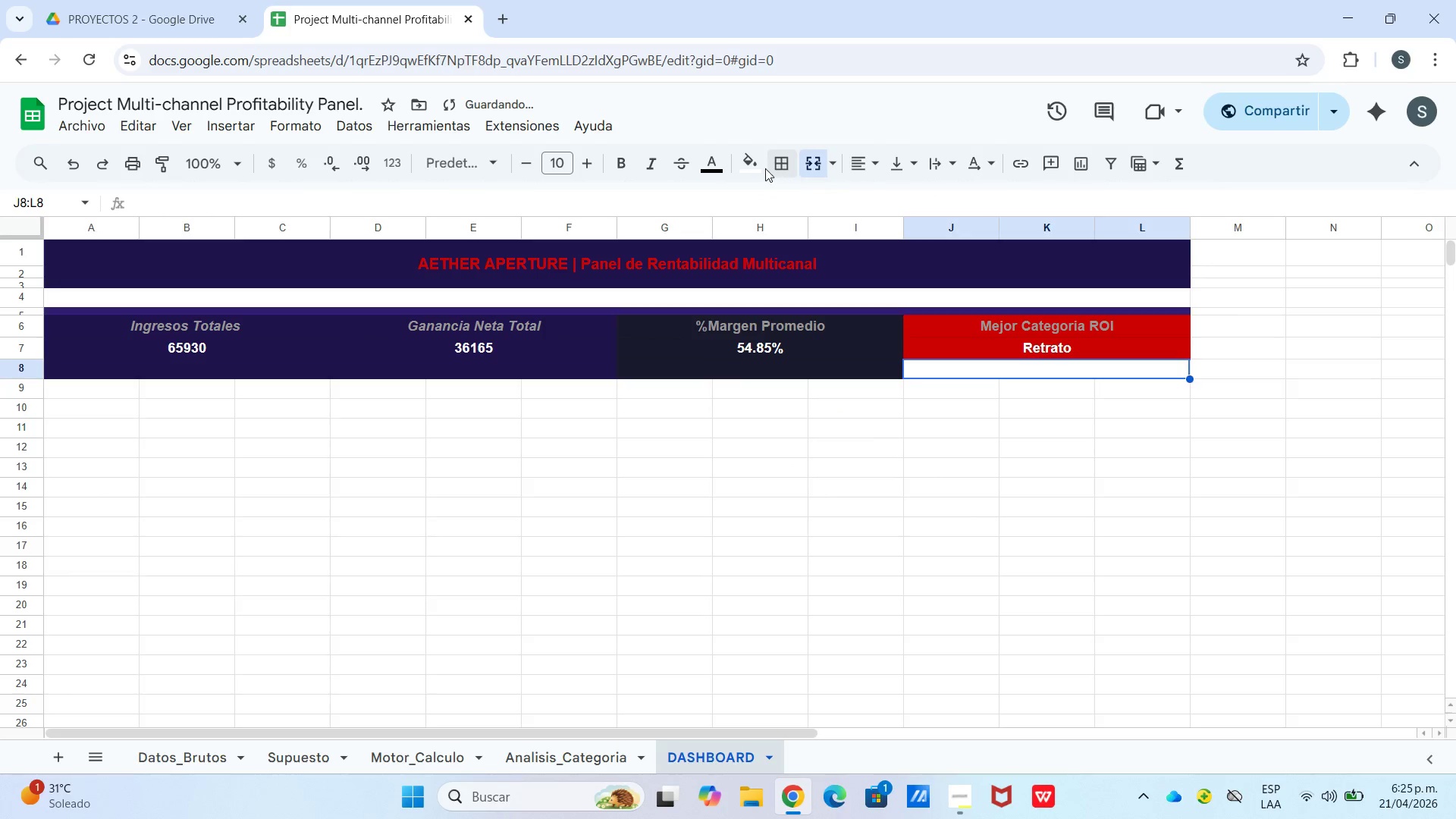 
left_click([754, 165])
 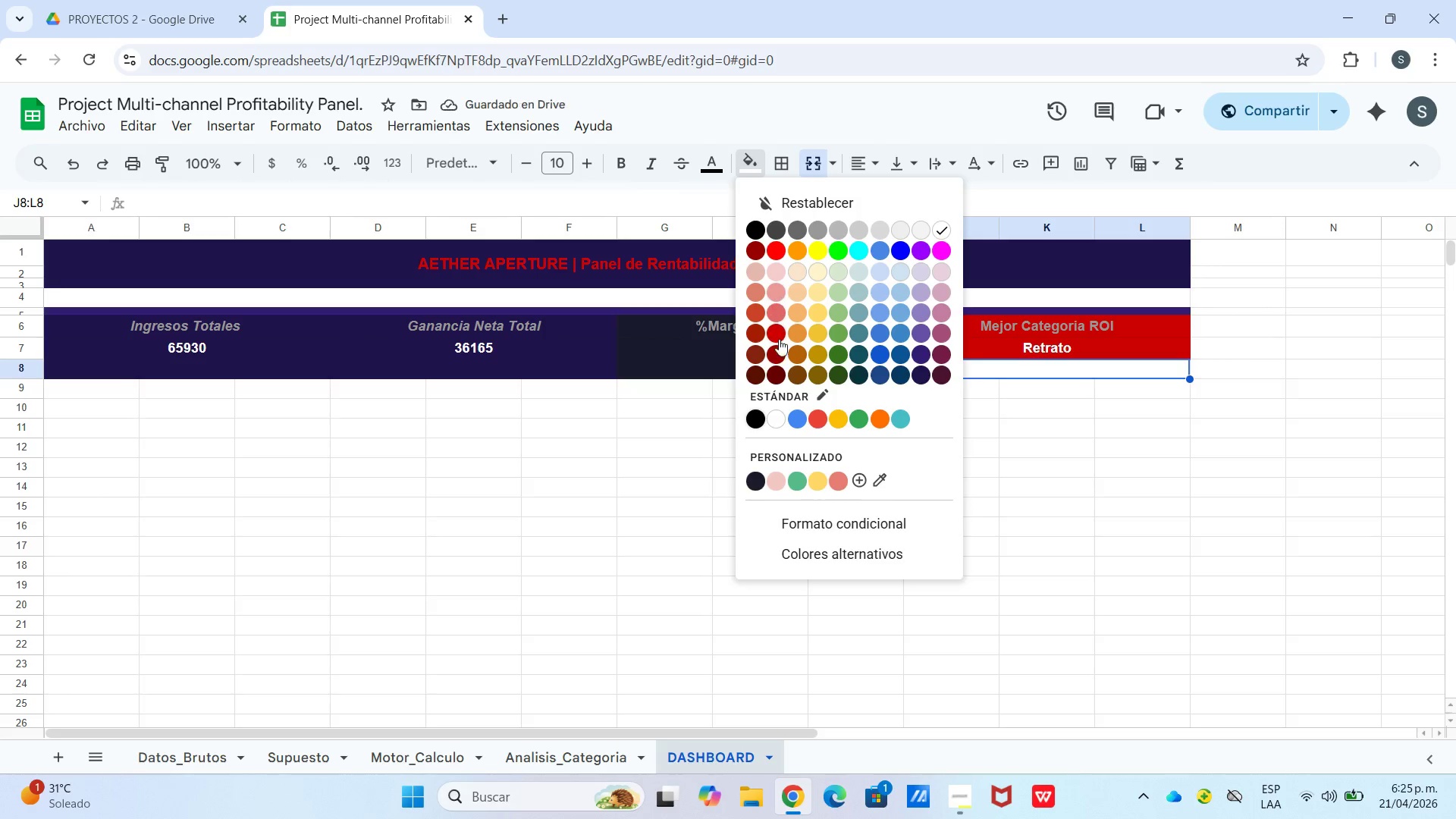 
left_click([777, 323])
 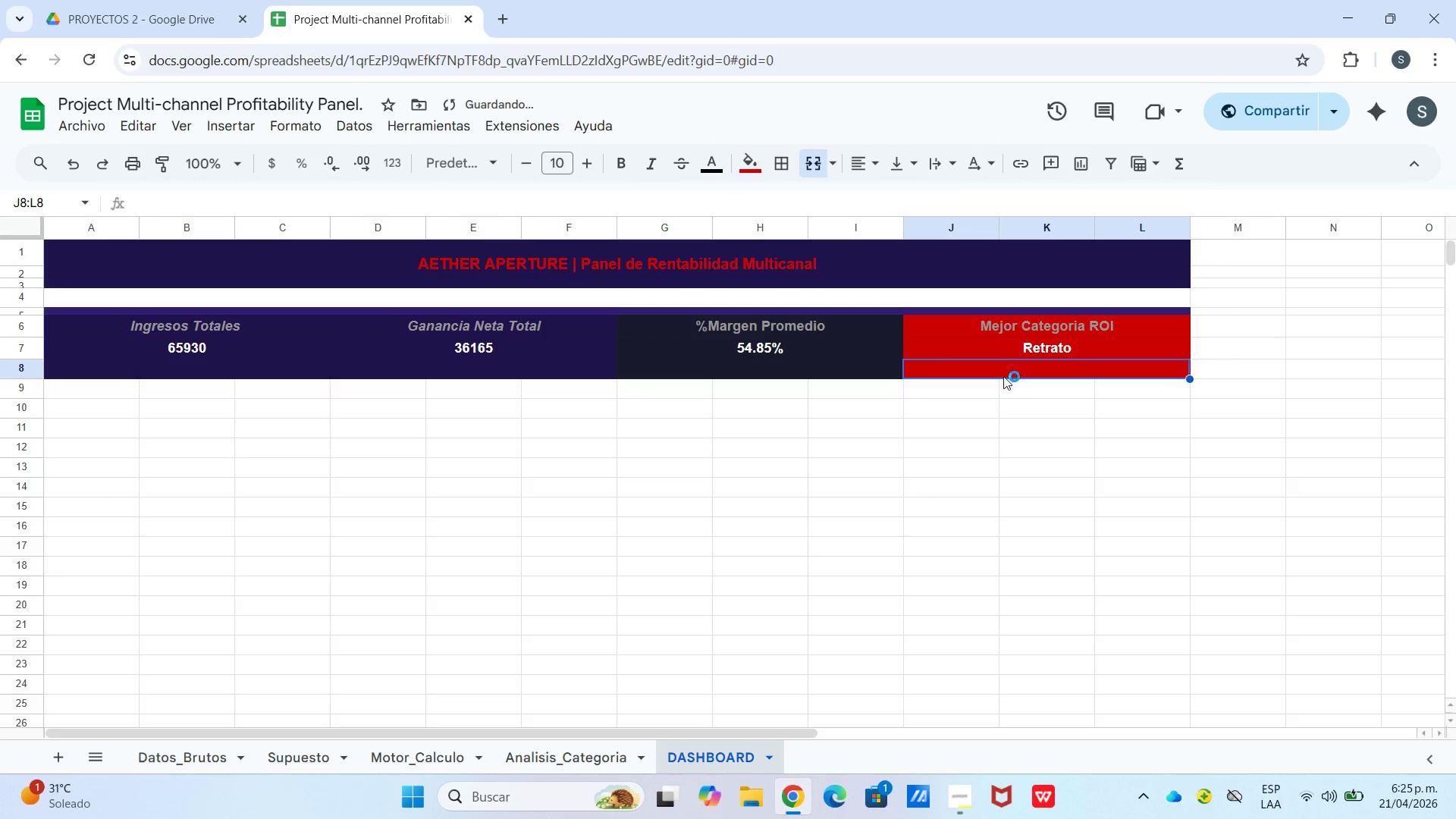 
left_click([1016, 386])
 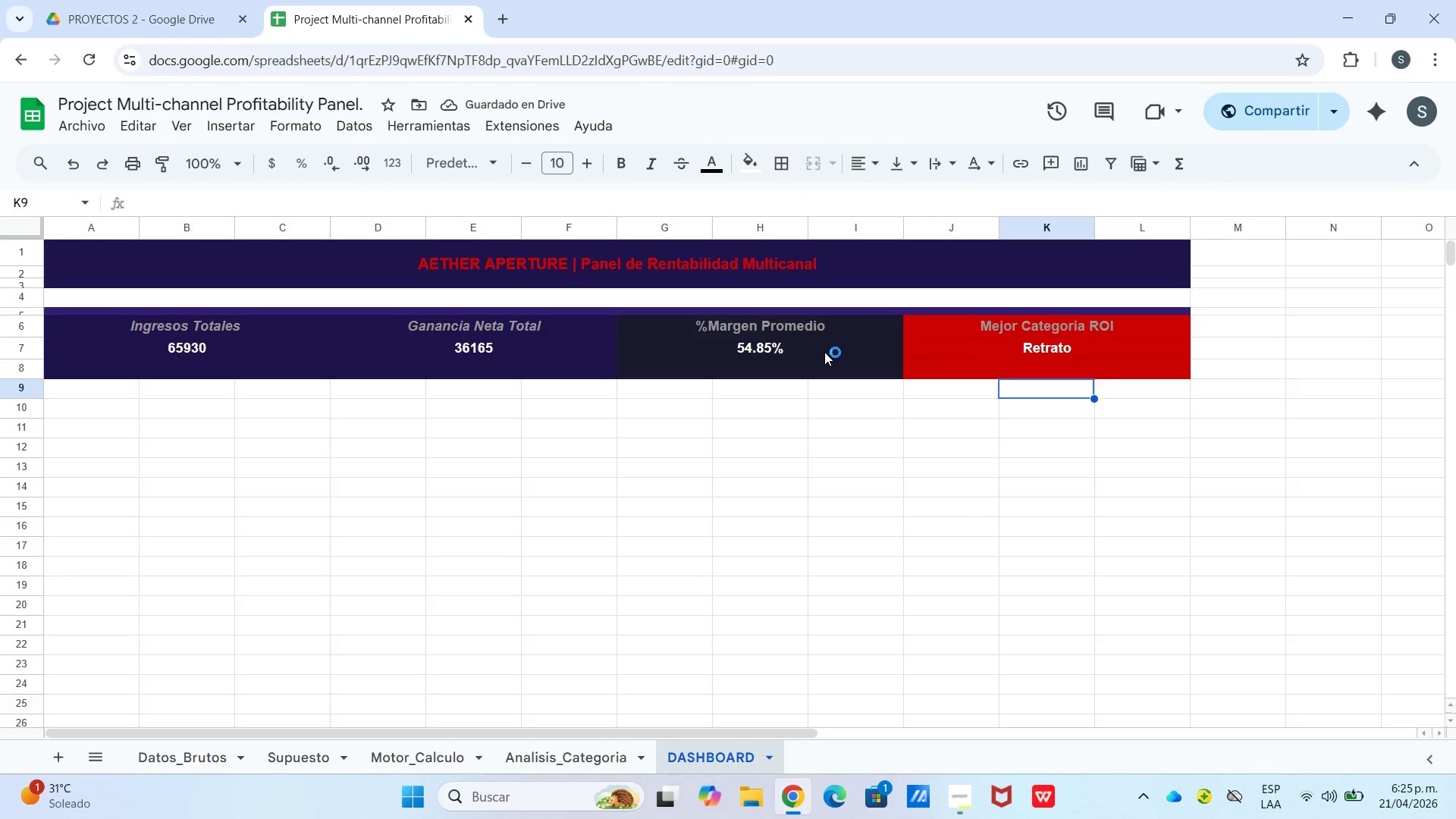 
wait(8.39)
 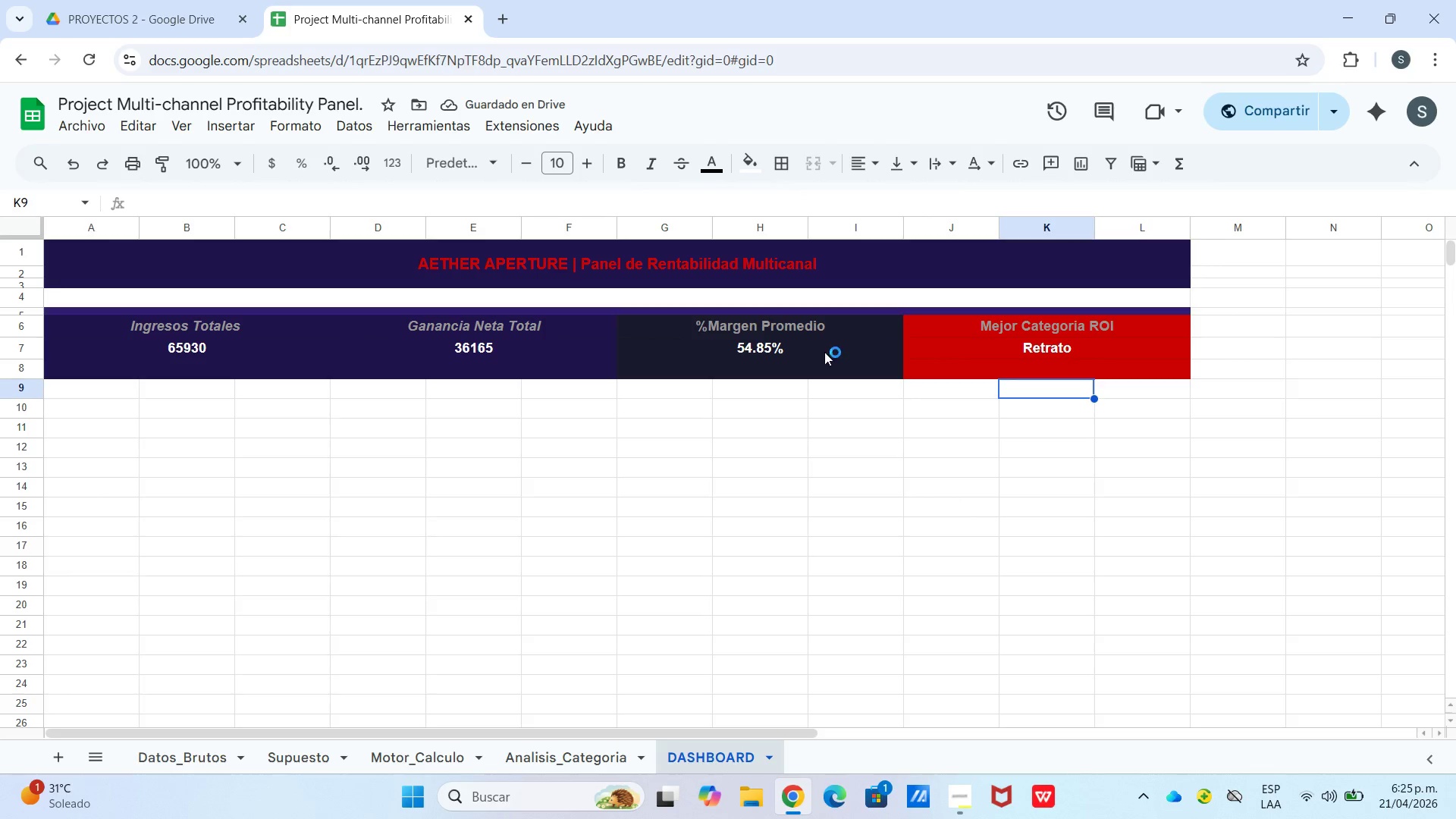 
left_click_drag(start_coordinate=[20, 400], to_coordinate=[20, 390])
 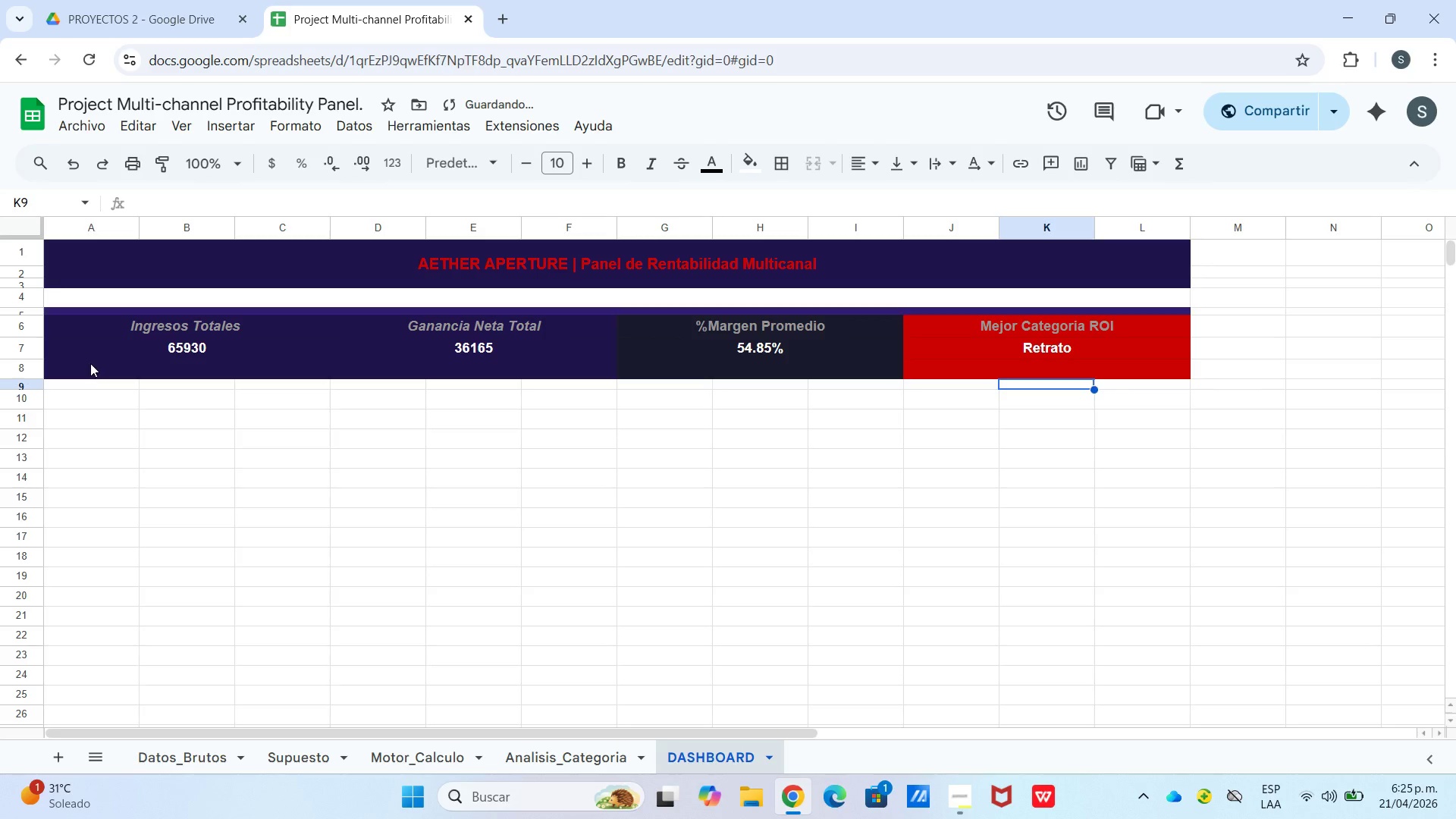 
left_click_drag(start_coordinate=[90, 363], to_coordinate=[529, 384])
 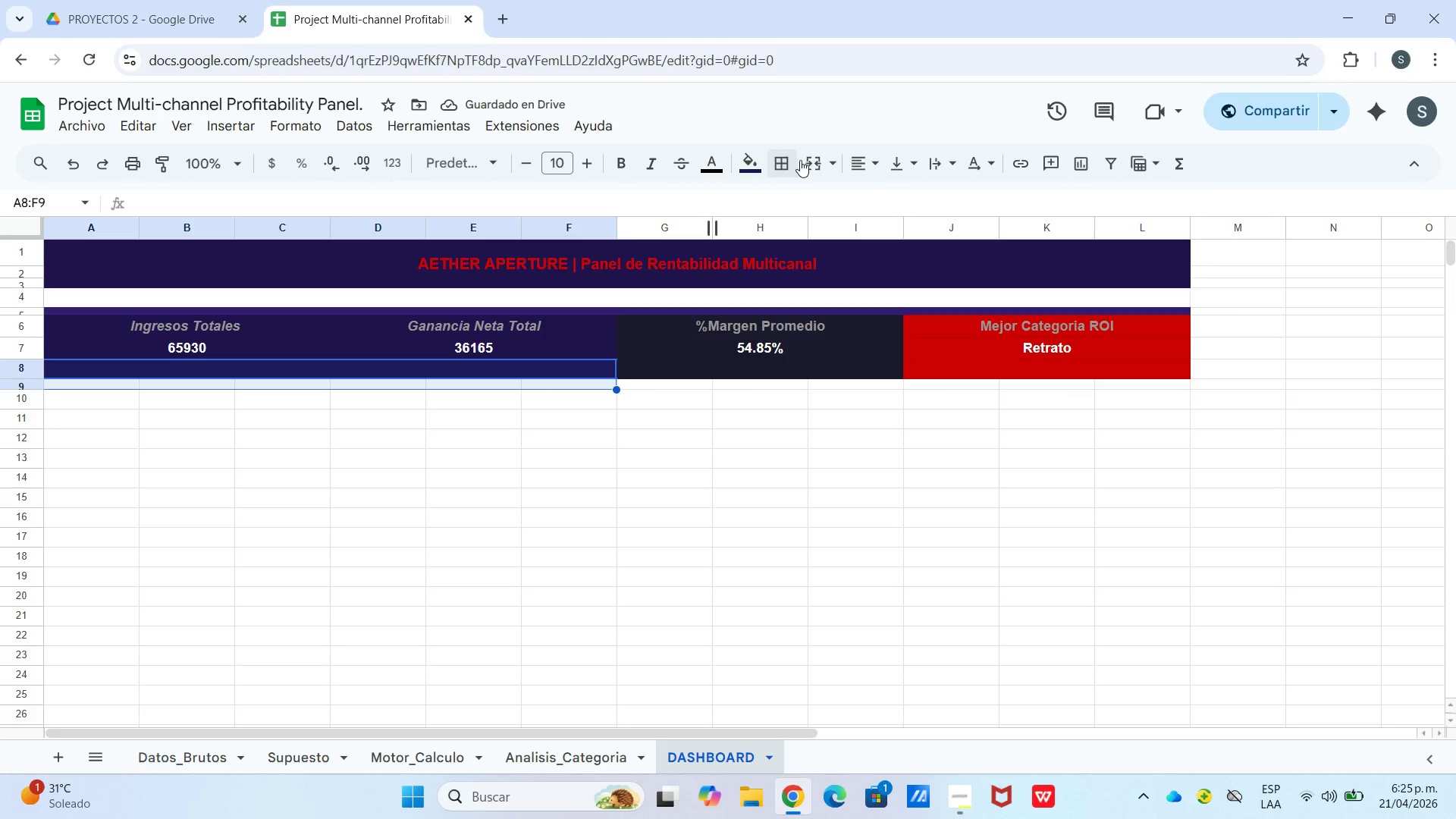 
left_click([810, 159])
 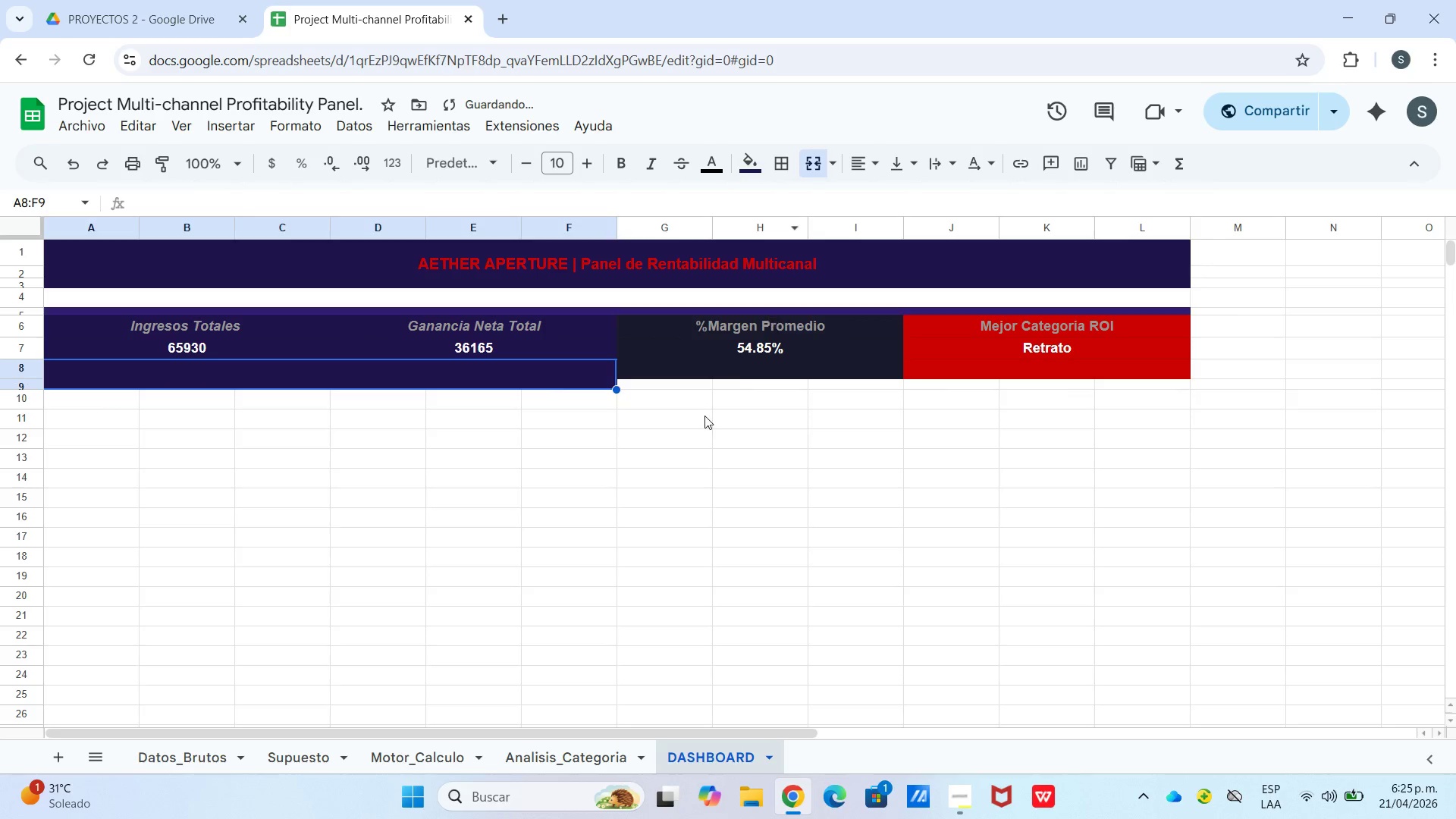 
left_click_drag(start_coordinate=[704, 416], to_coordinate=[698, 416])
 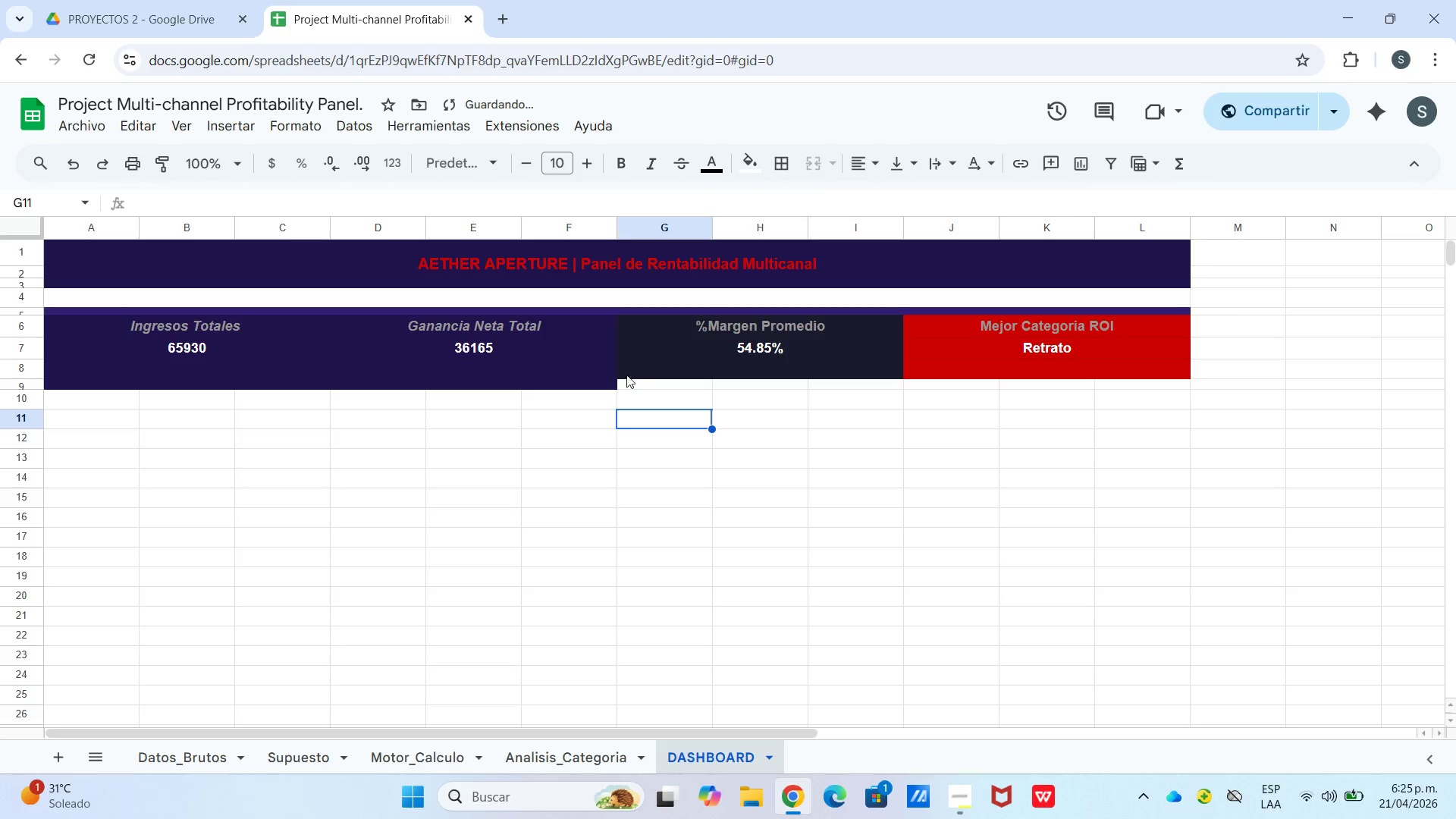 
left_click_drag(start_coordinate=[628, 371], to_coordinate=[830, 386])
 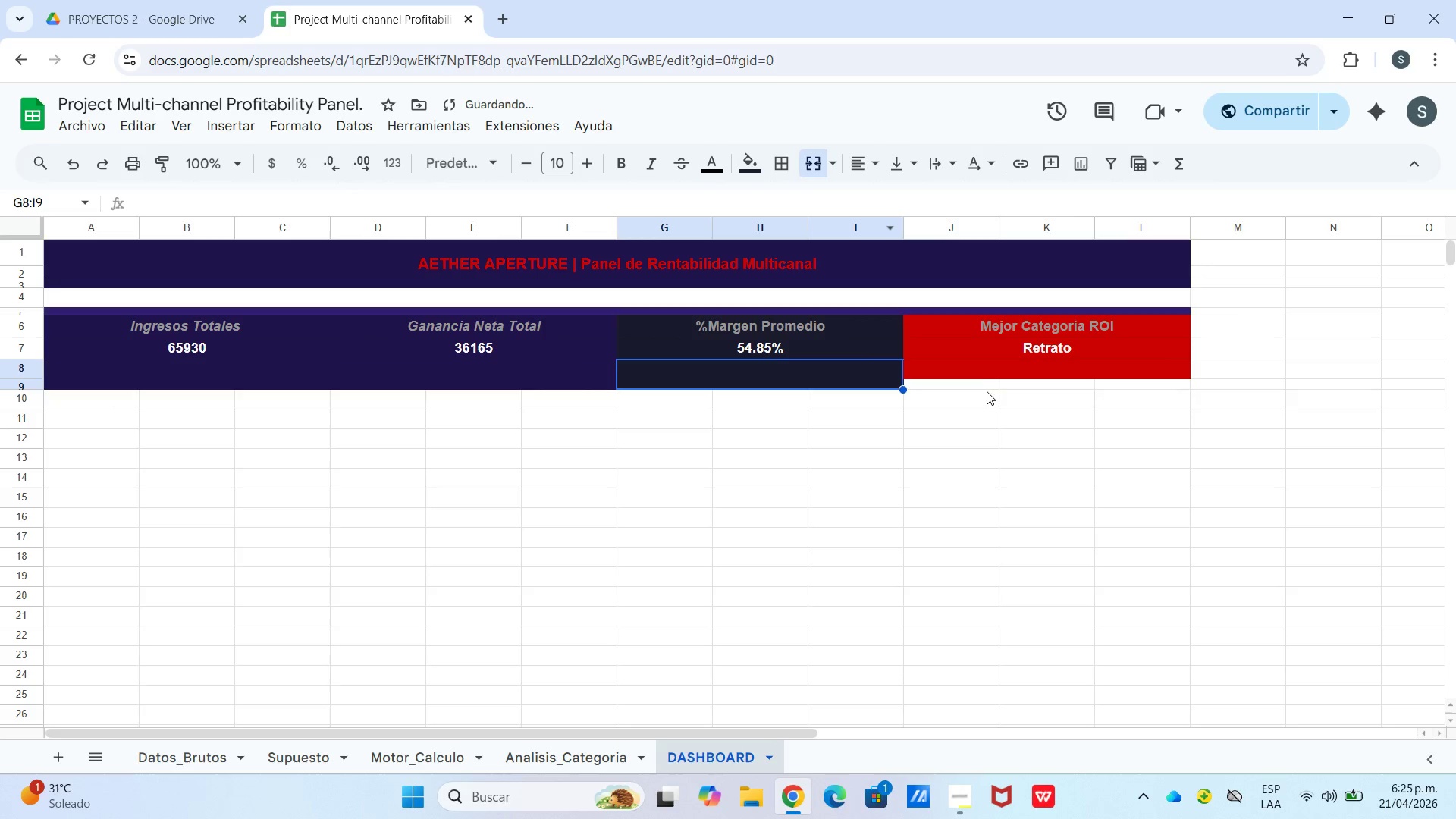 
left_click_drag(start_coordinate=[949, 369], to_coordinate=[1094, 384])
 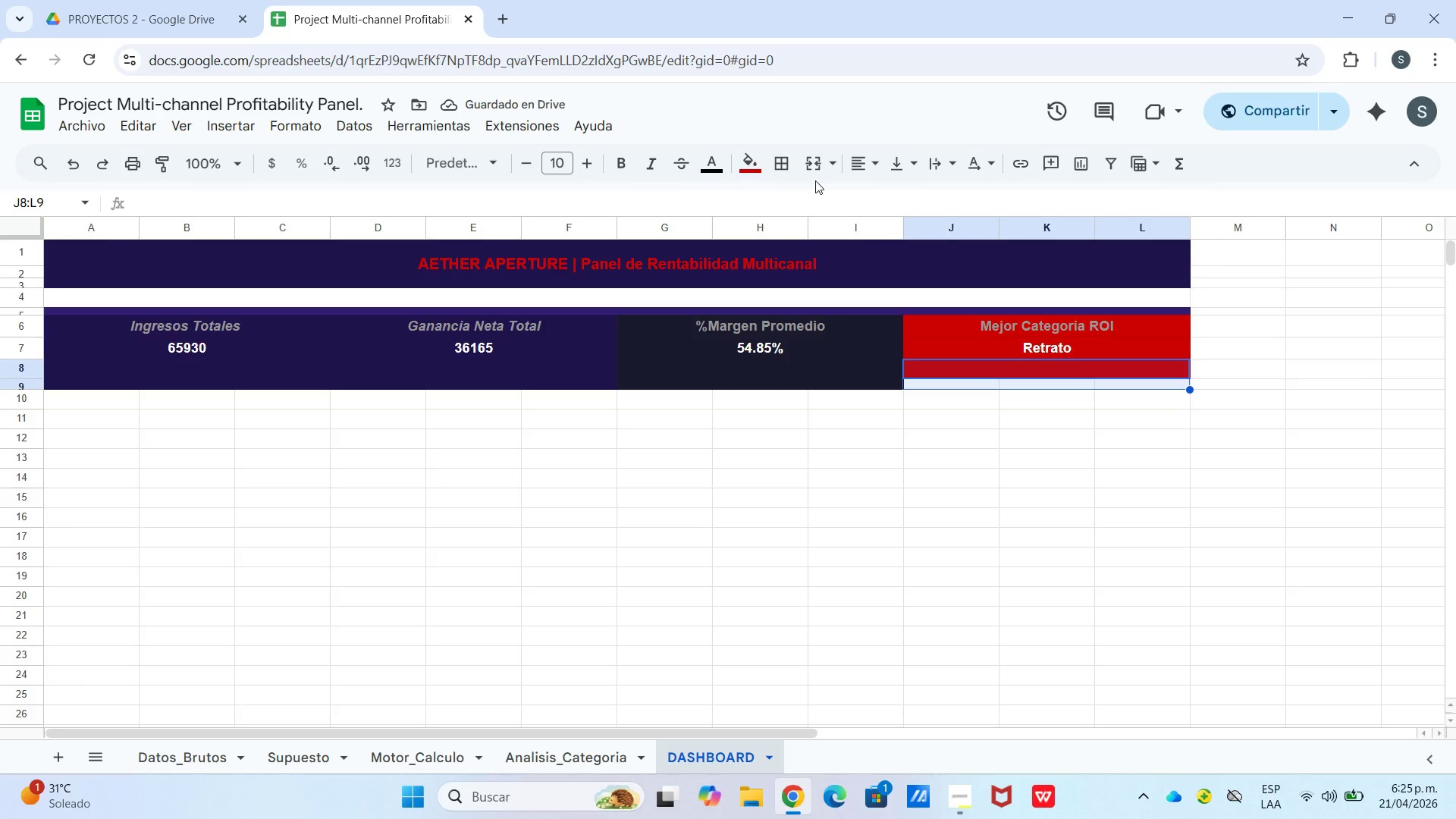 
left_click([811, 173])
 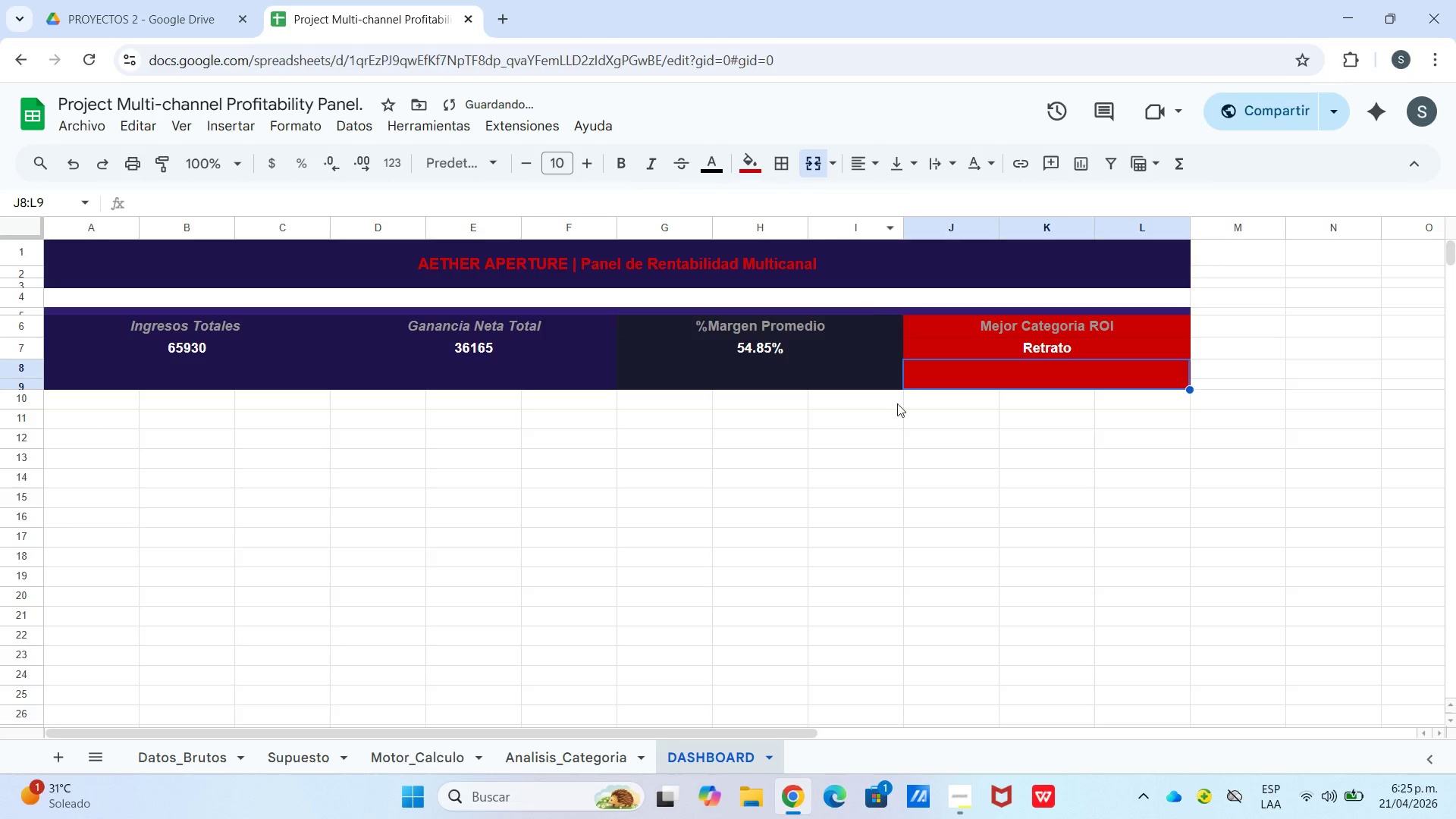 
left_click([902, 457])
 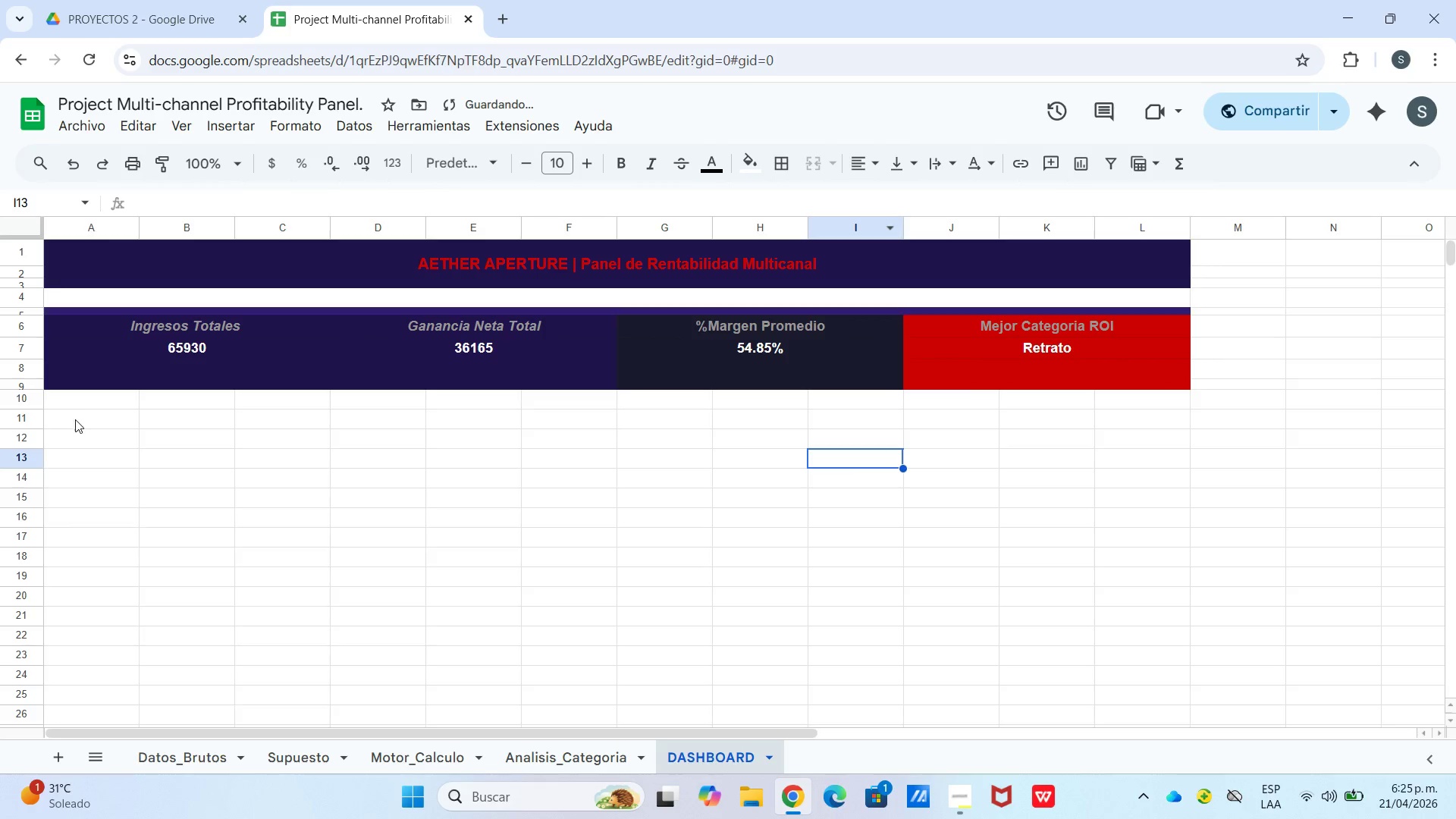 
left_click([75, 400])
 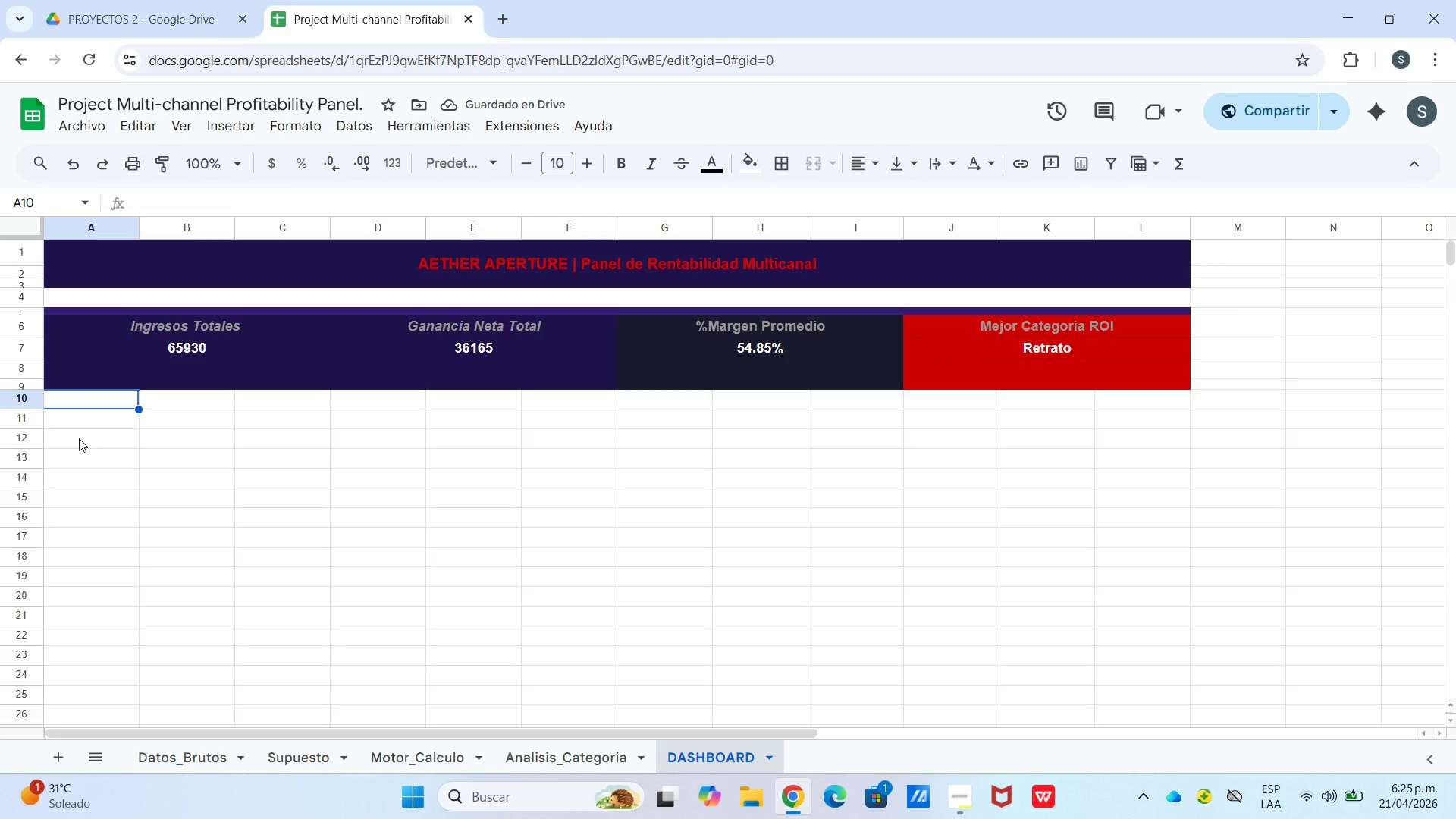 
left_click([79, 425])
 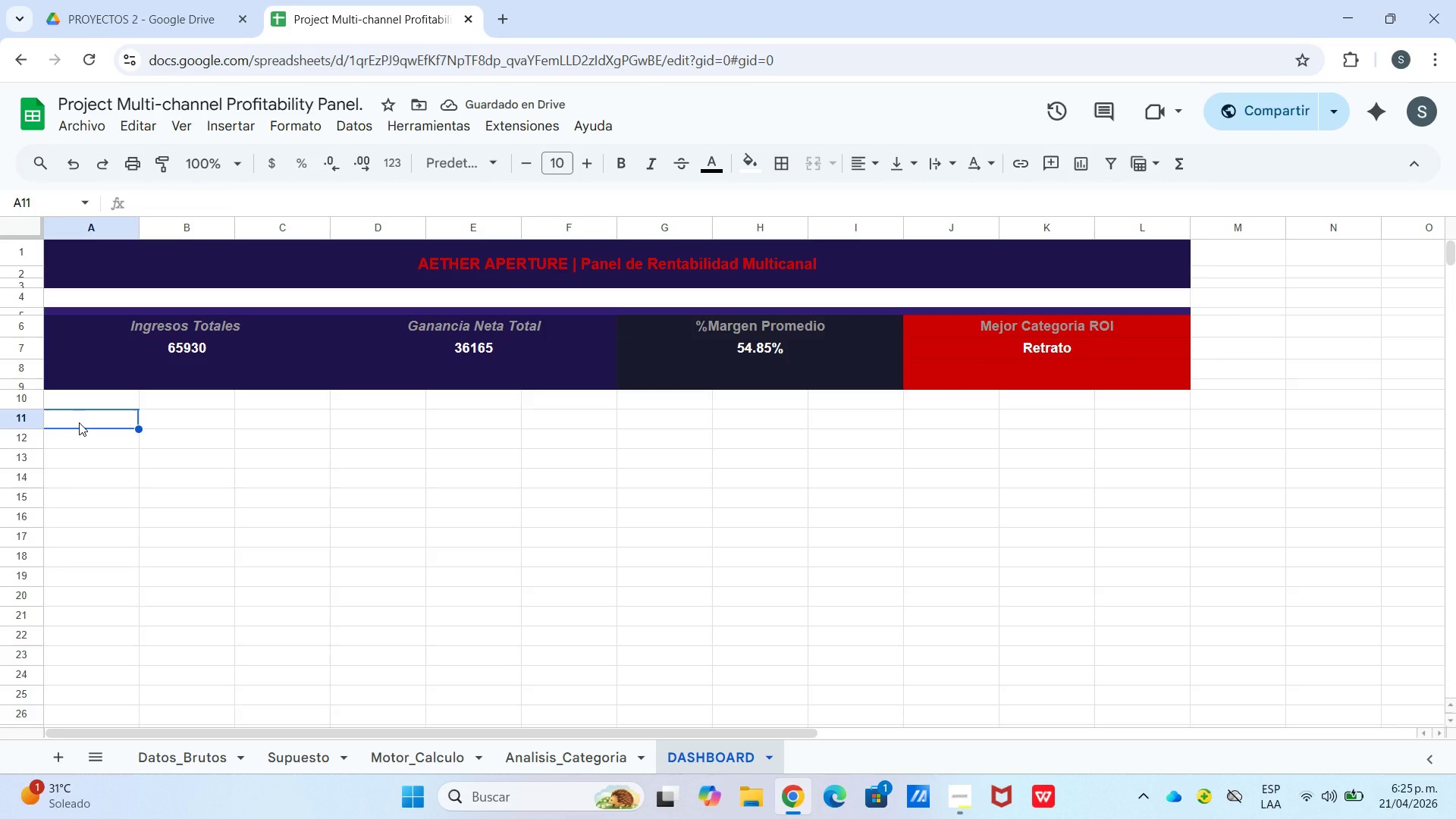 
left_click_drag(start_coordinate=[79, 422], to_coordinate=[579, 419])
 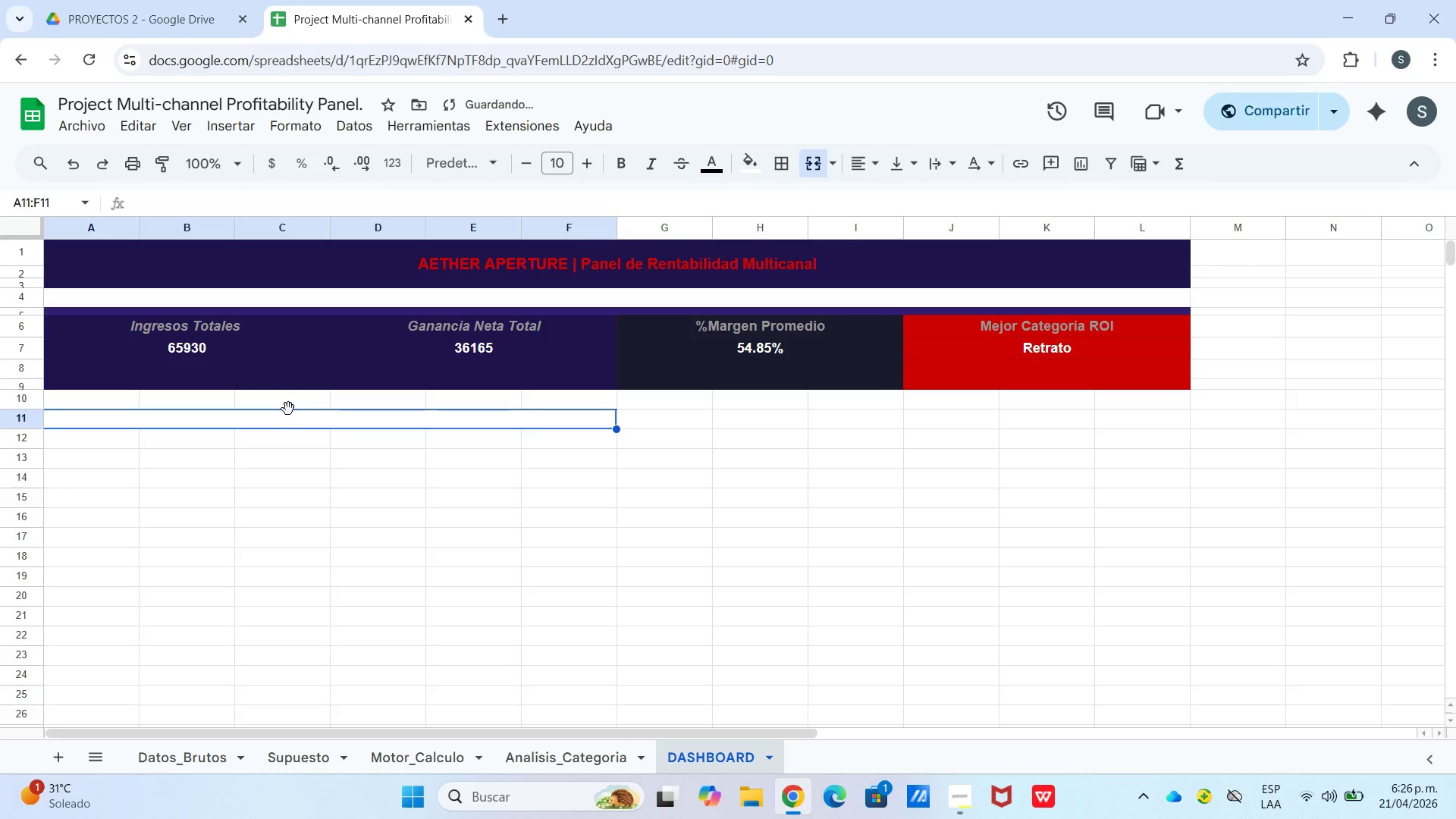 
double_click([300, 422])
 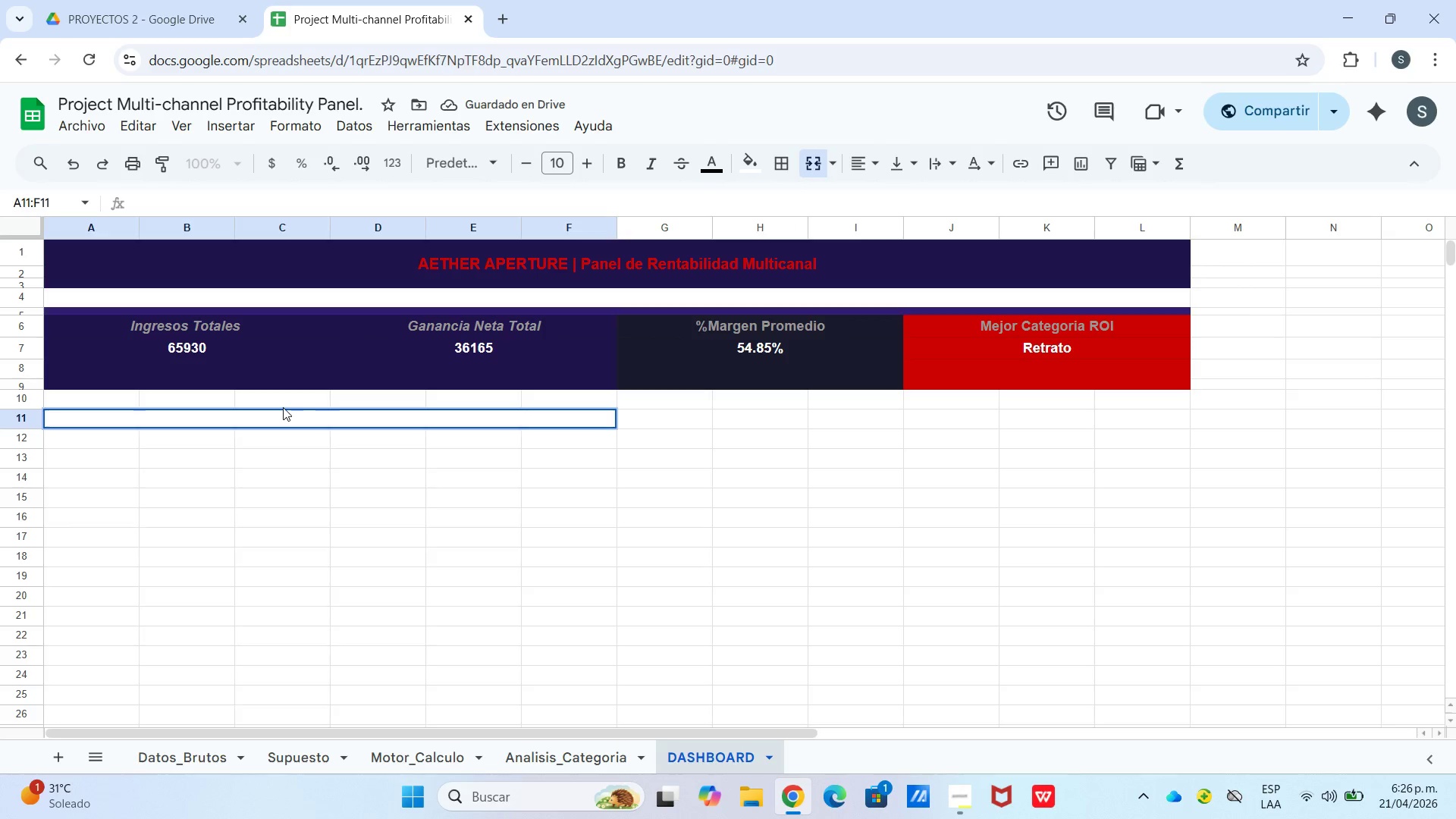 
type(Eficiencia pr Fuente de Clientes)
 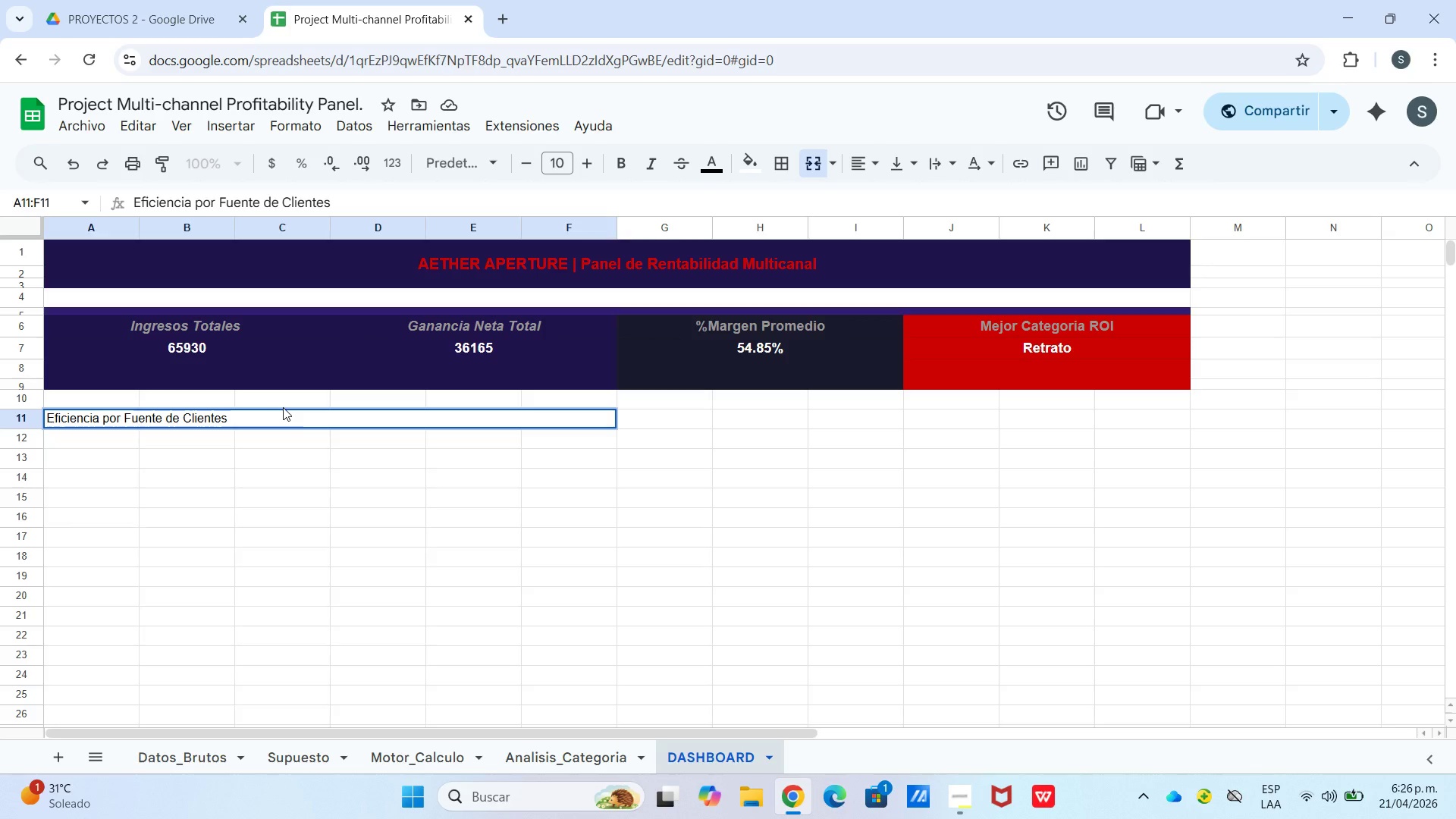 
hold_key(key=O, duration=0.33)
 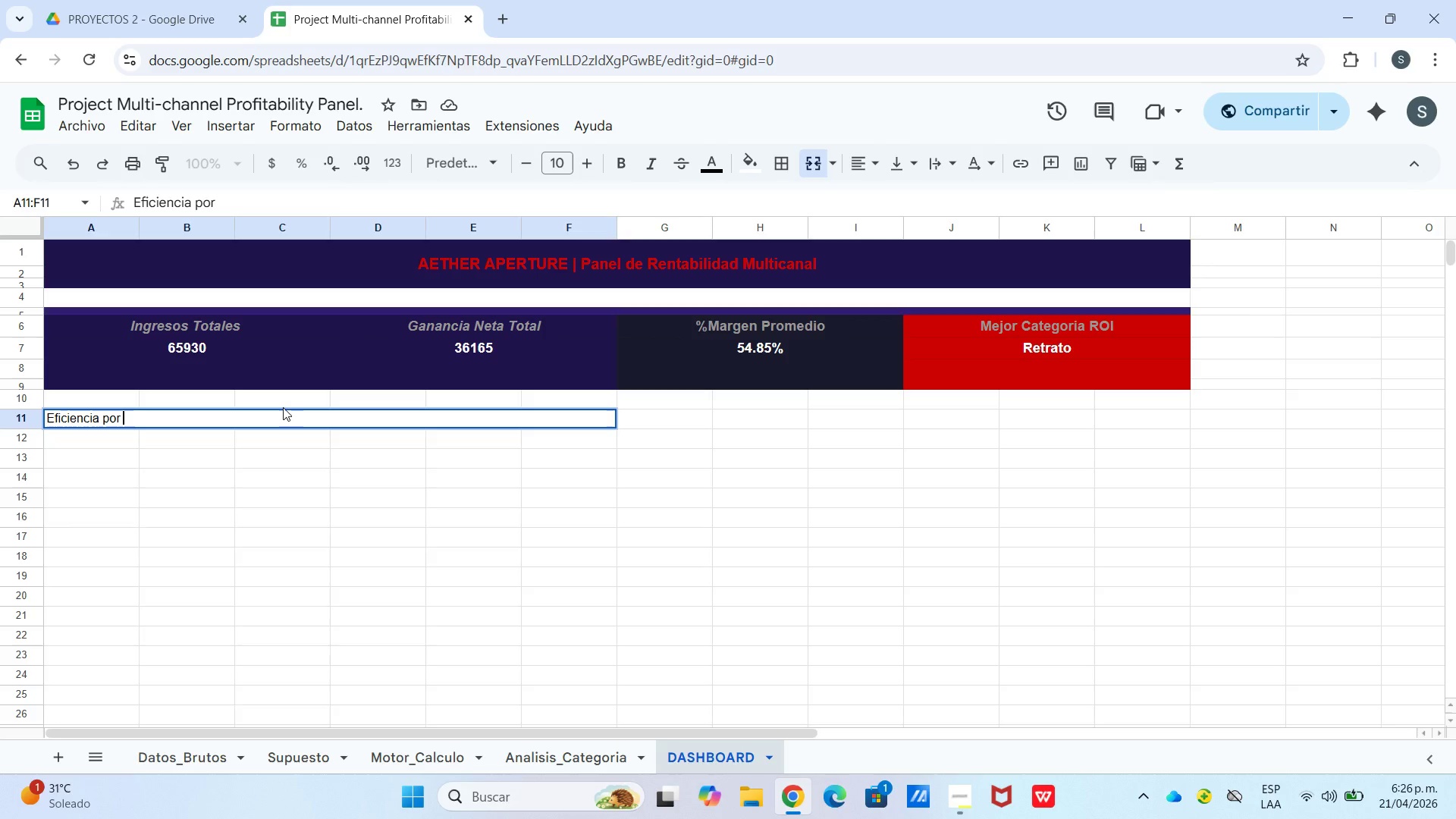 
wait(44.98)
 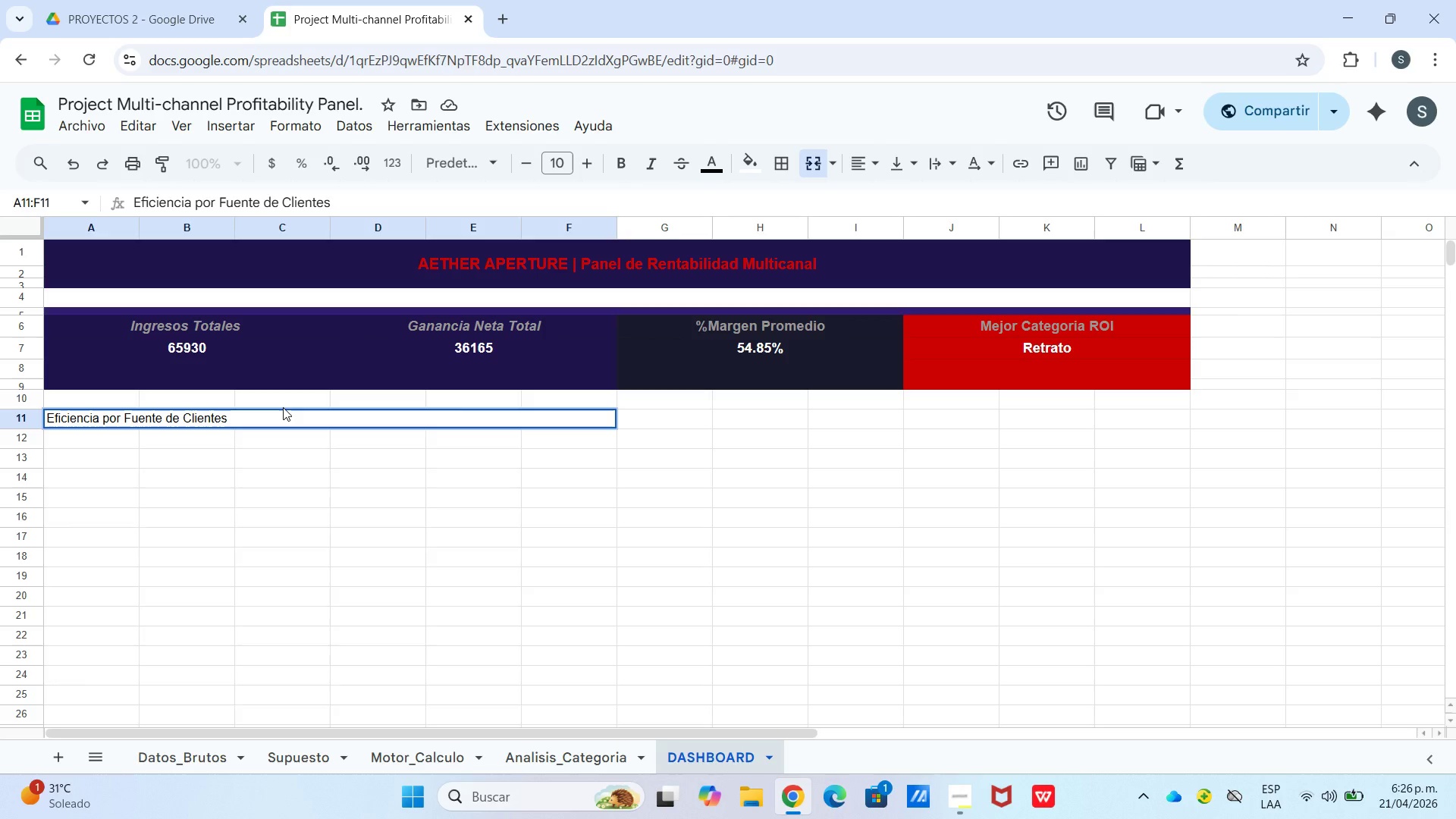 
double_click([746, 151])
 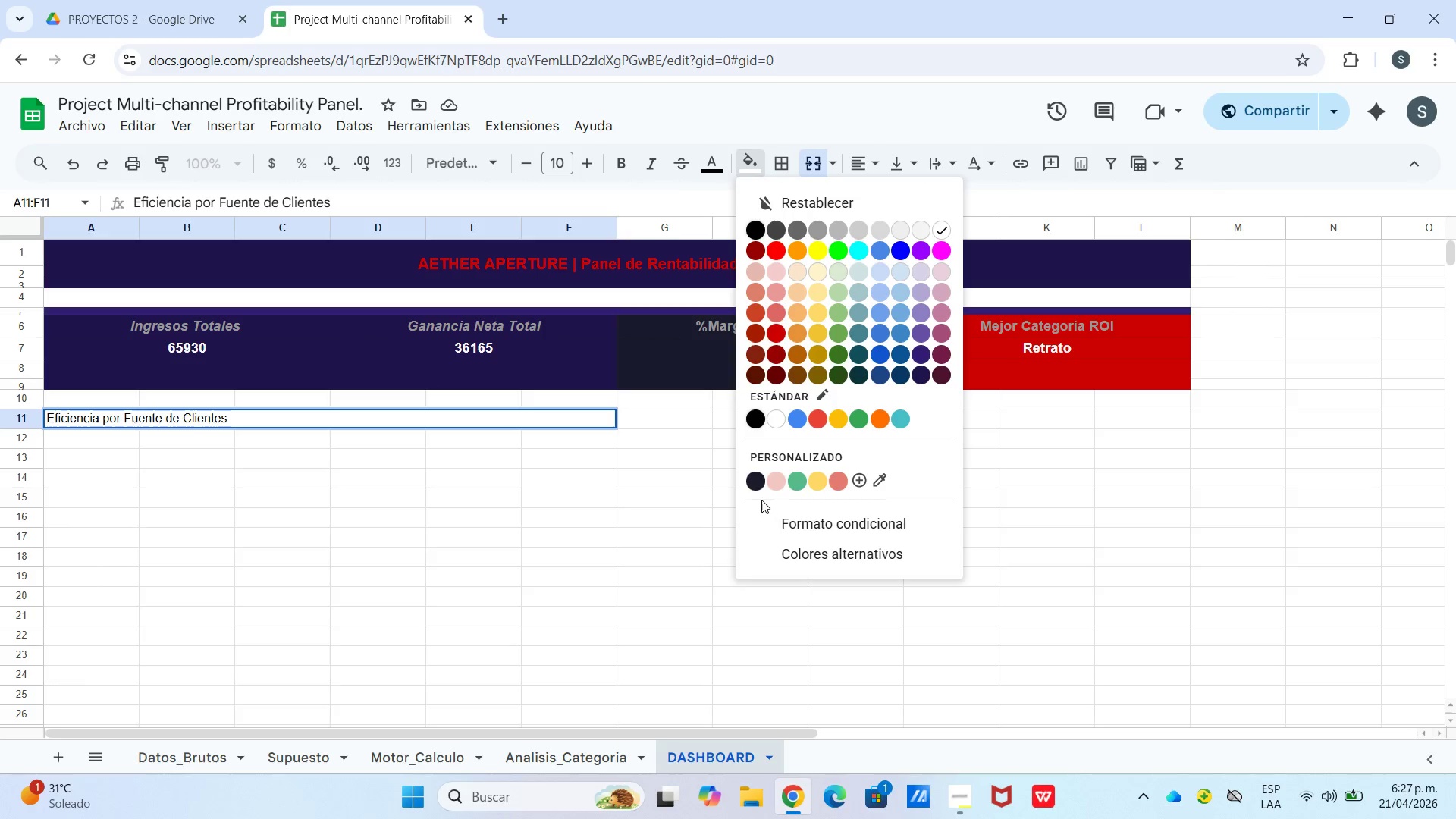 
left_click([758, 483])
 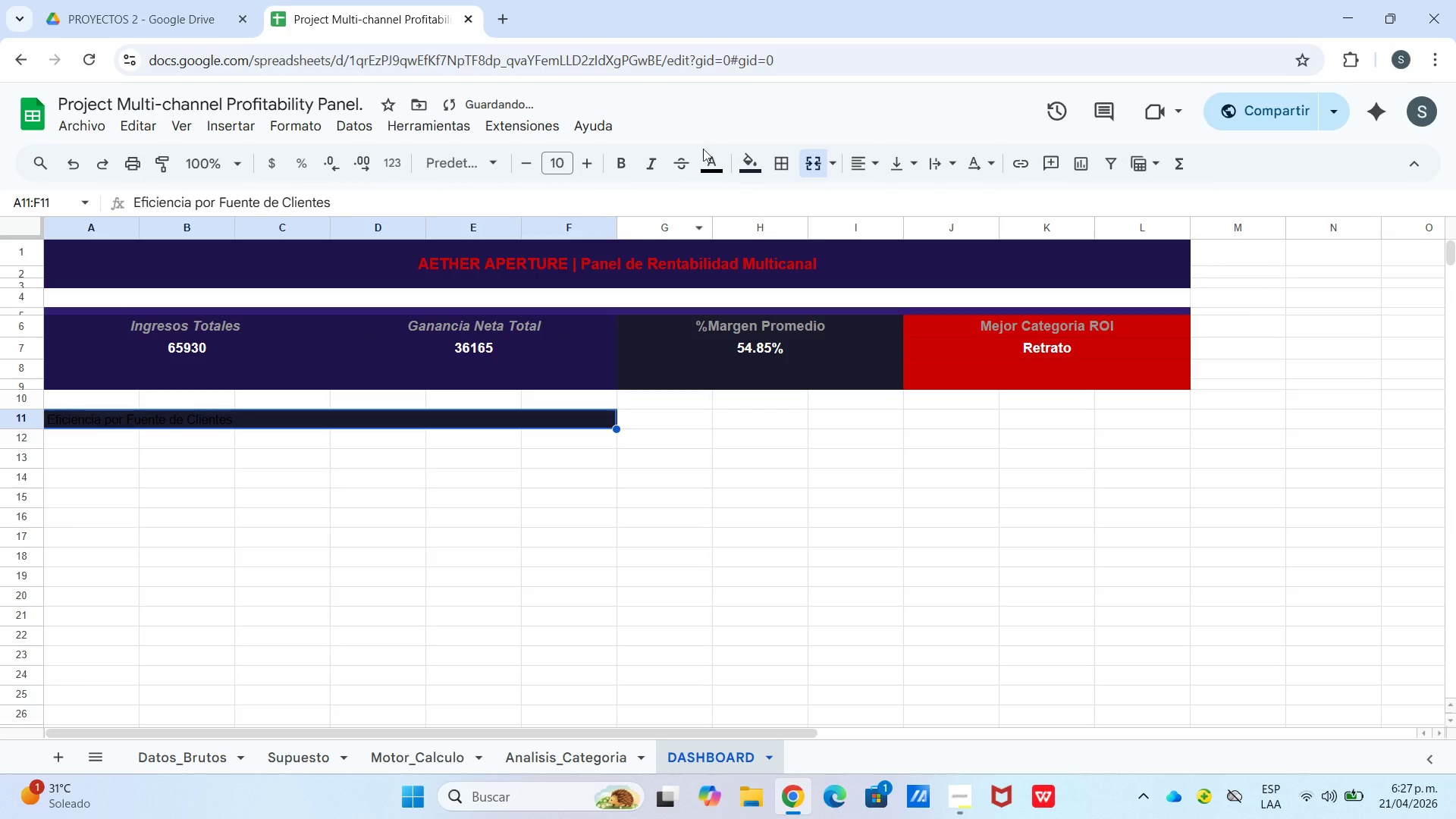 
left_click([704, 165])
 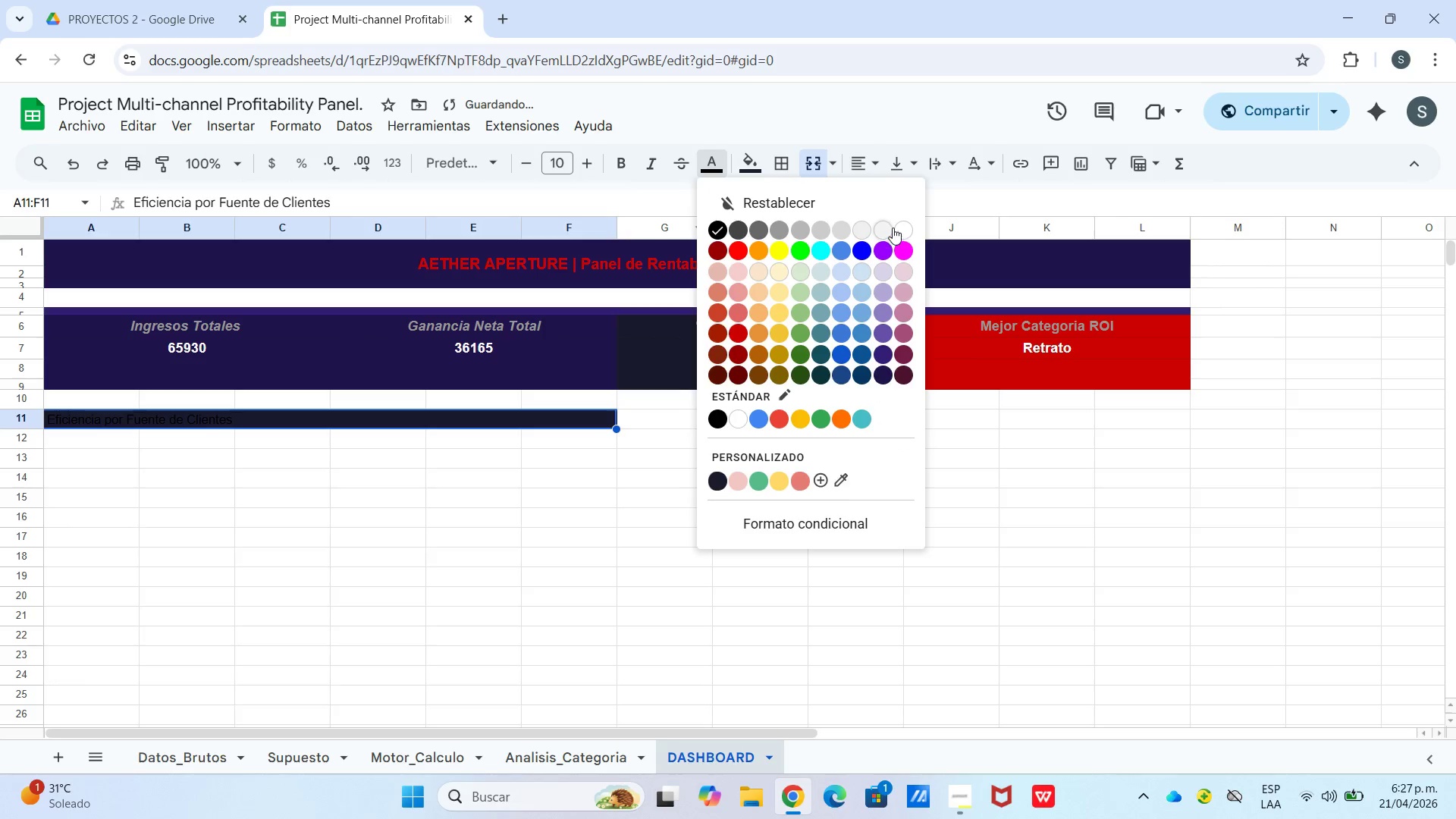 
left_click([903, 228])
 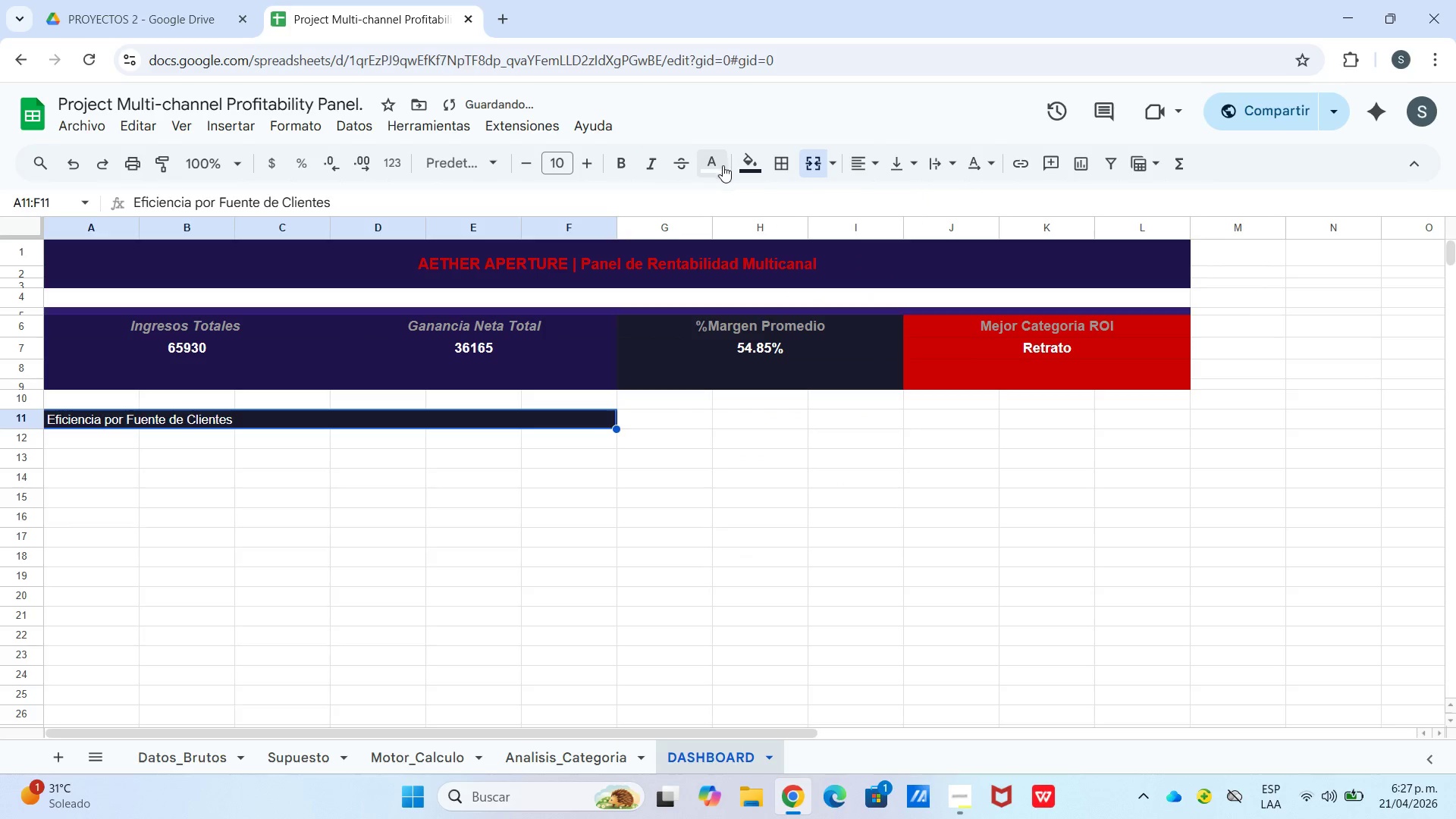 
left_click([744, 161])
 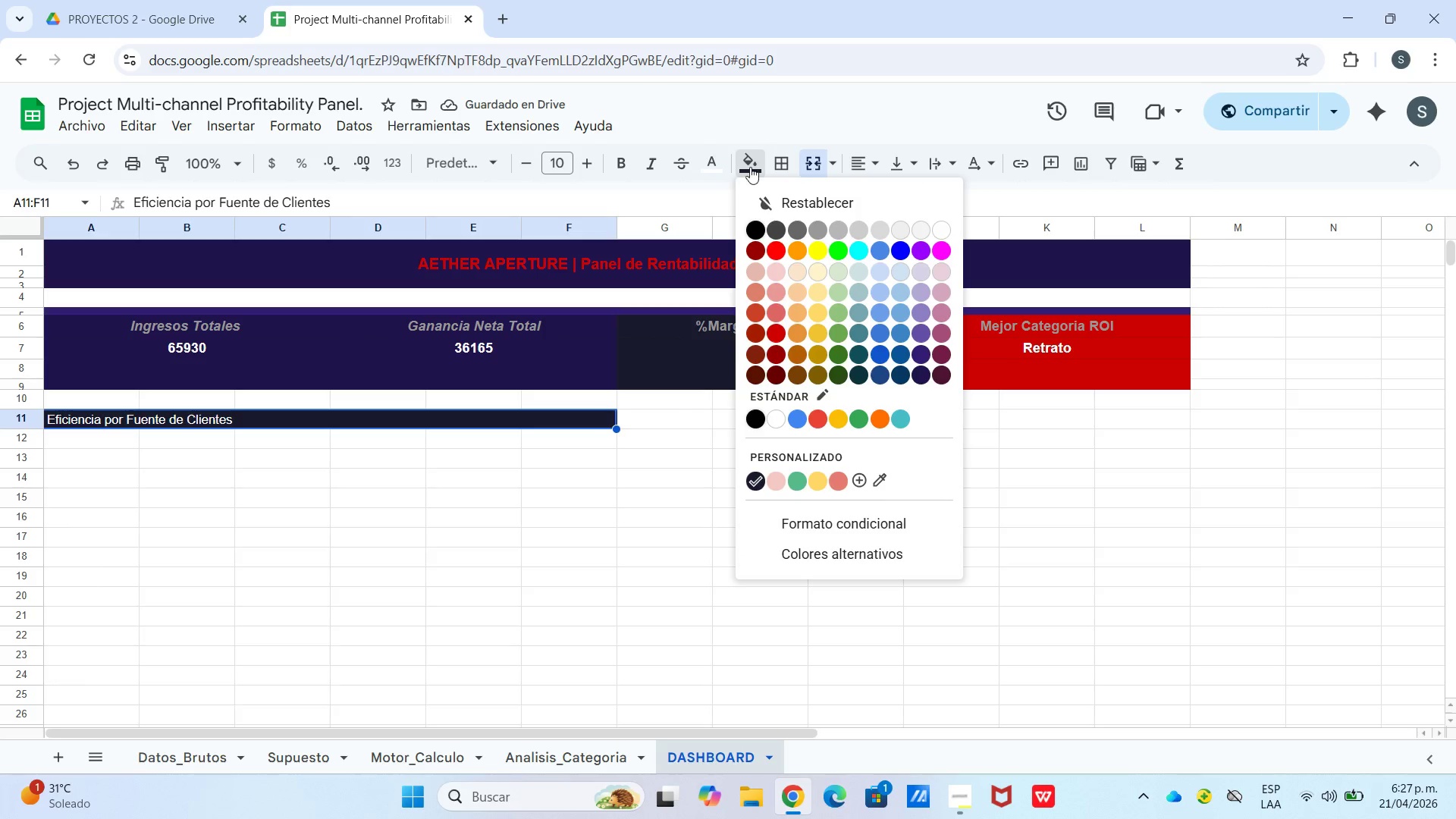 
left_click_drag(start_coordinate=[749, 158], to_coordinate=[748, 155])
 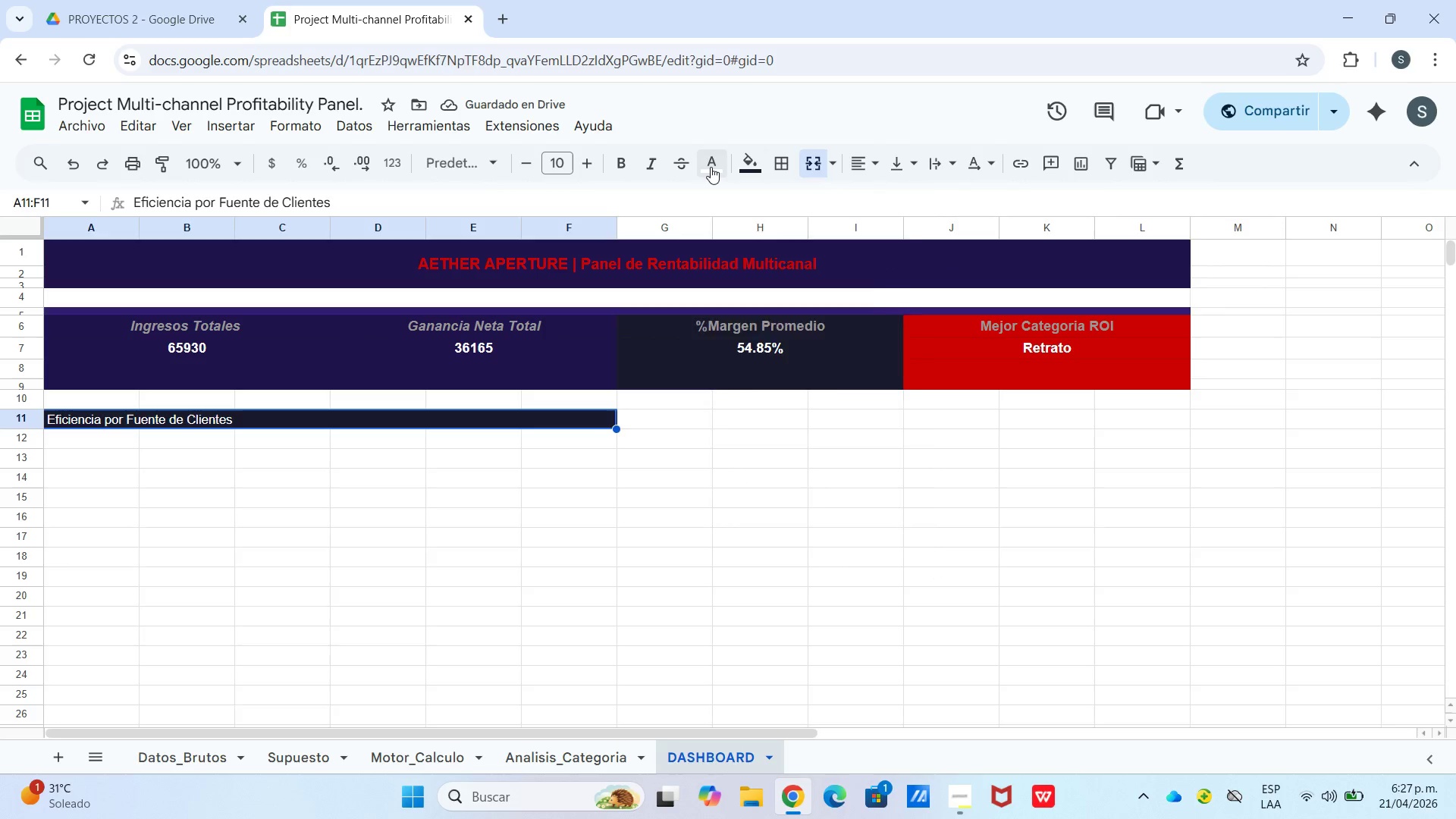 
left_click([711, 167])
 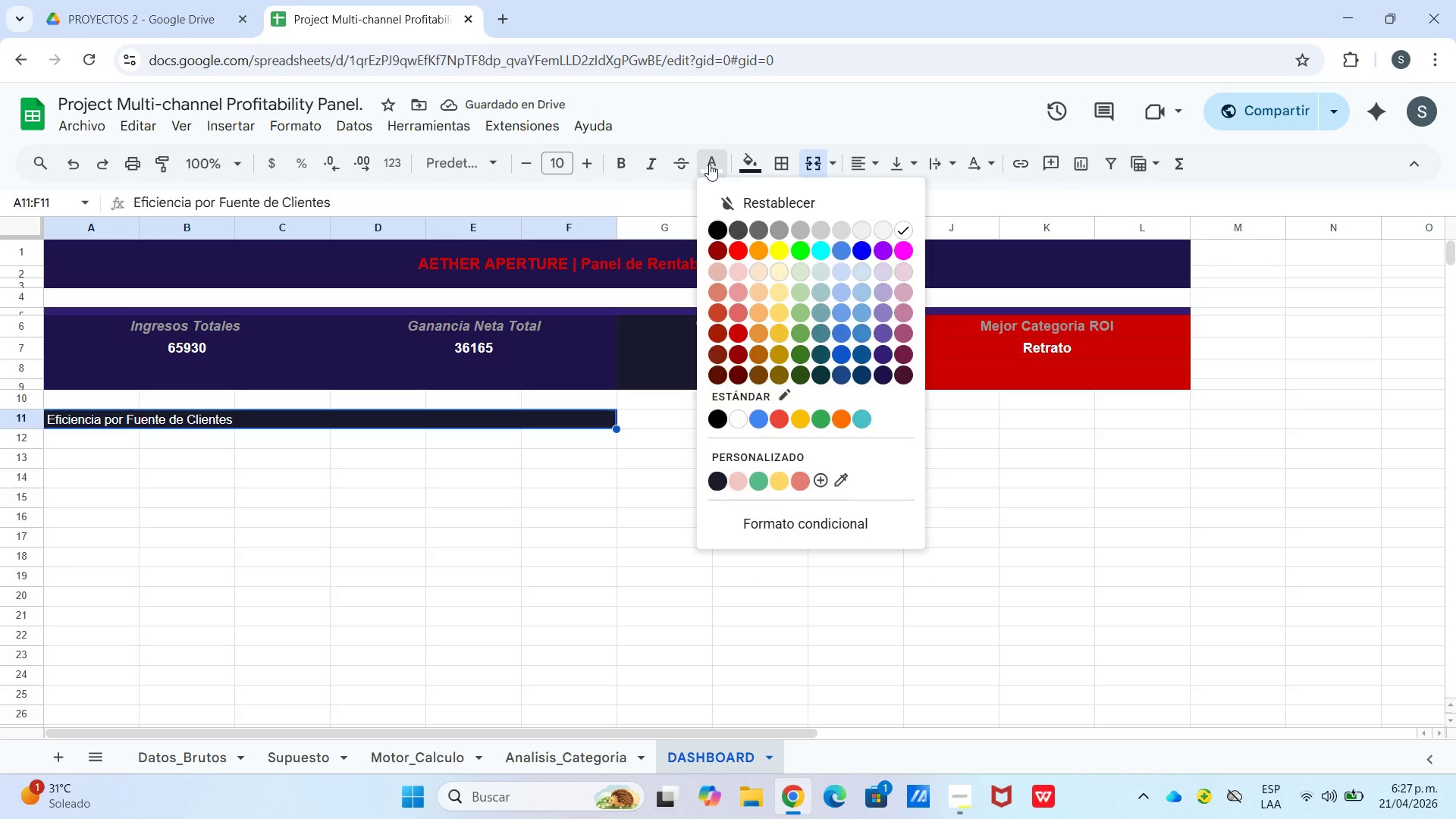 
left_click([709, 164])
 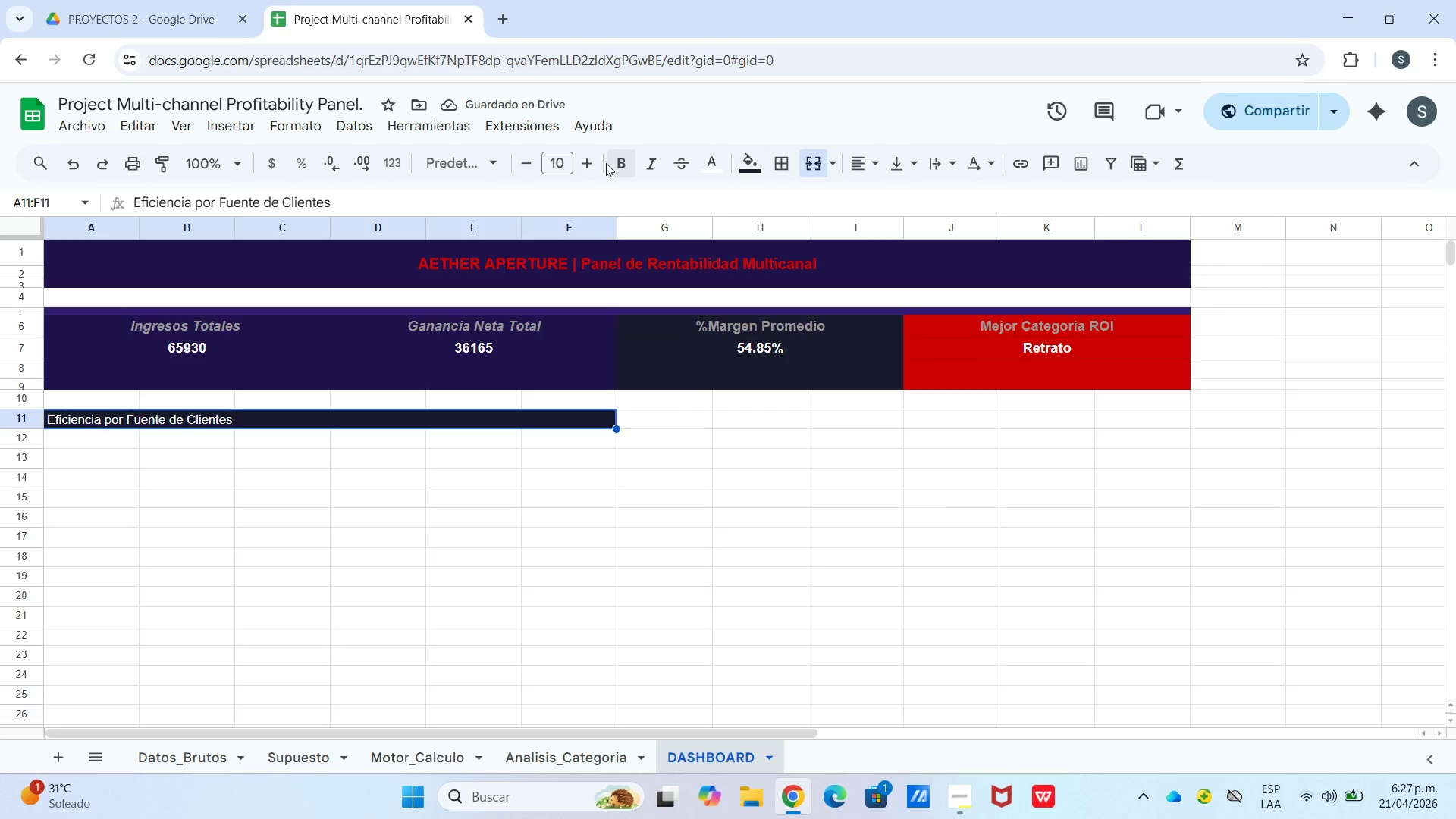 
double_click([620, 162])
 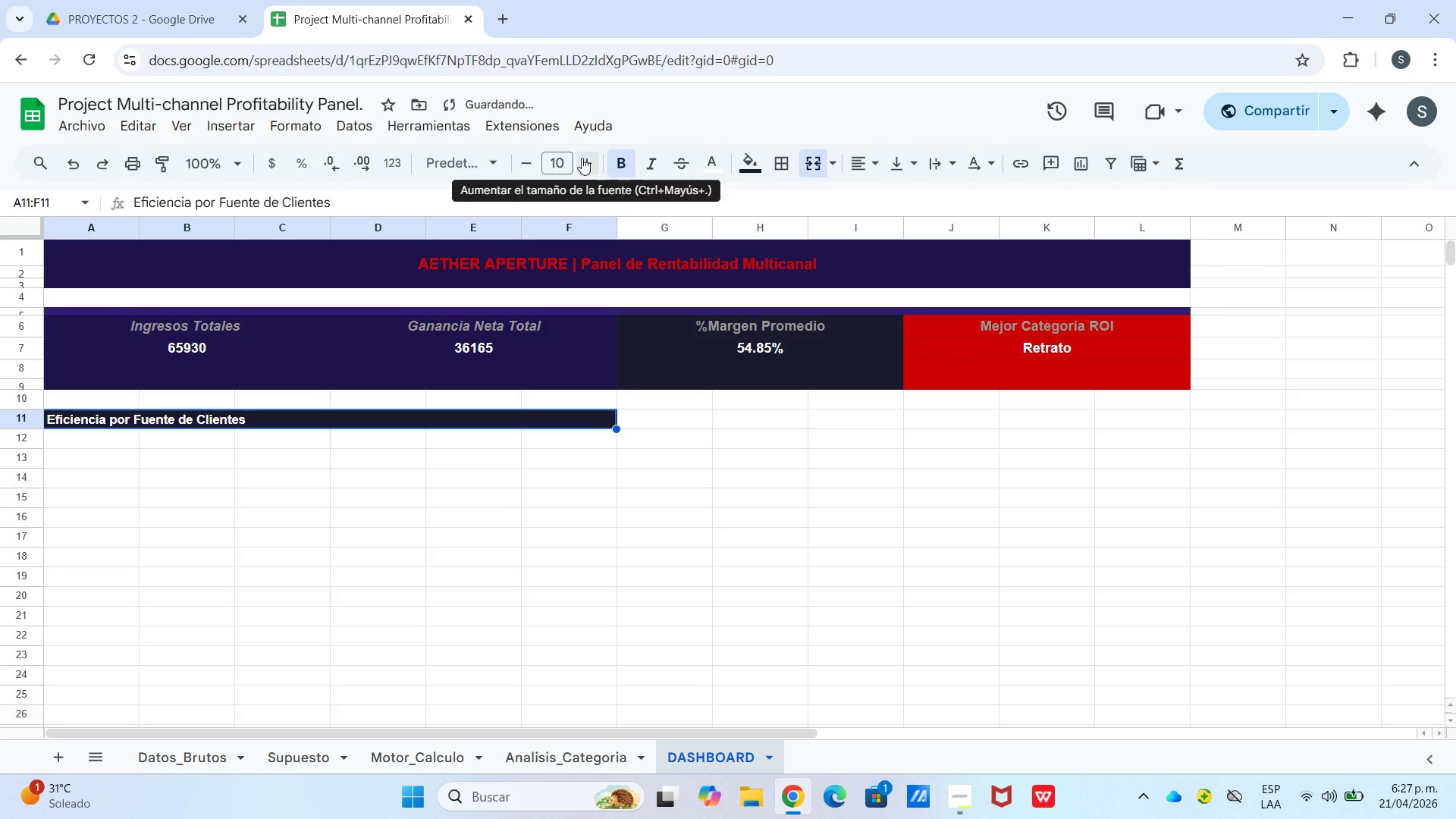 
double_click([582, 158])
 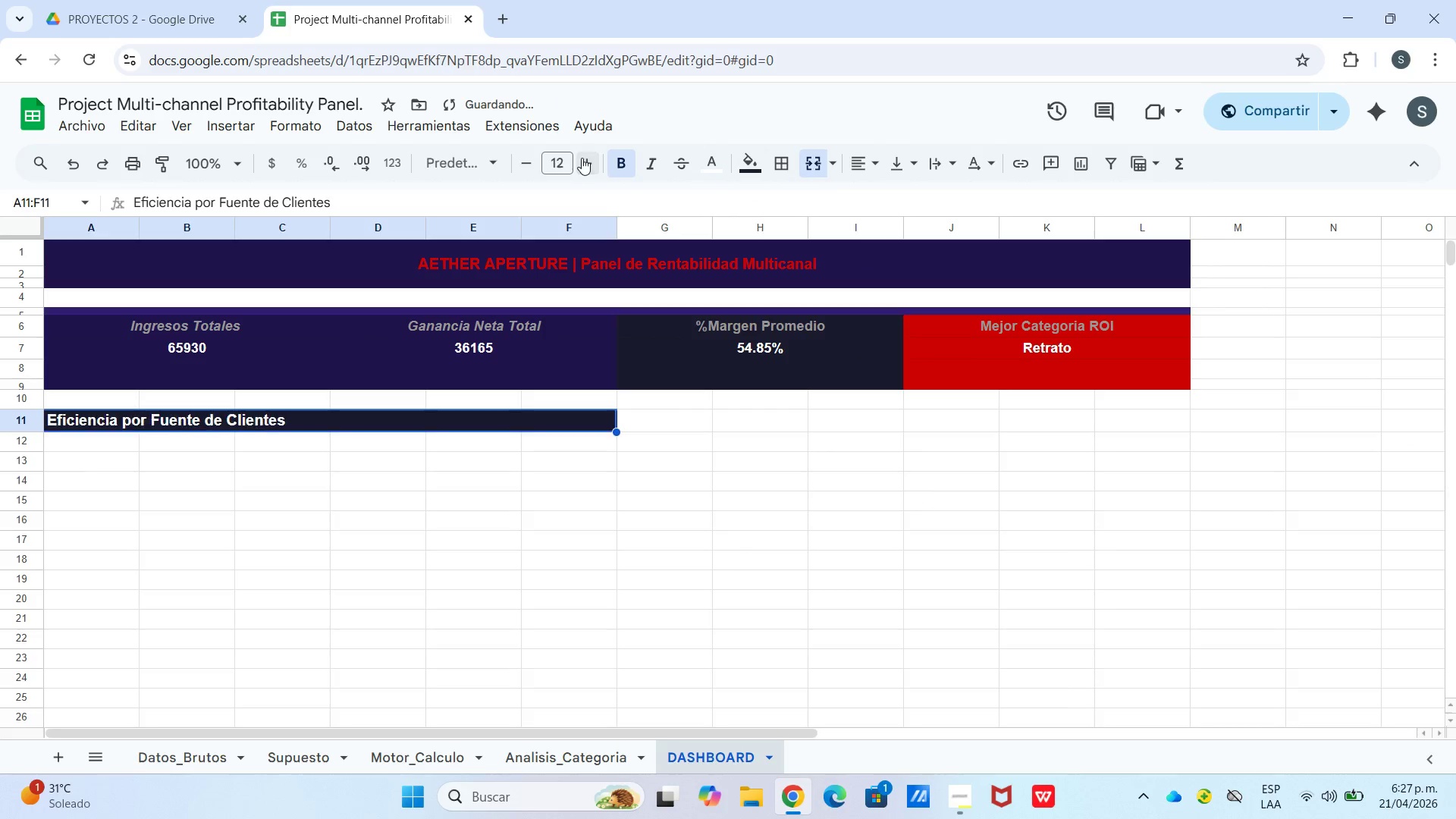 
triple_click([582, 158])
 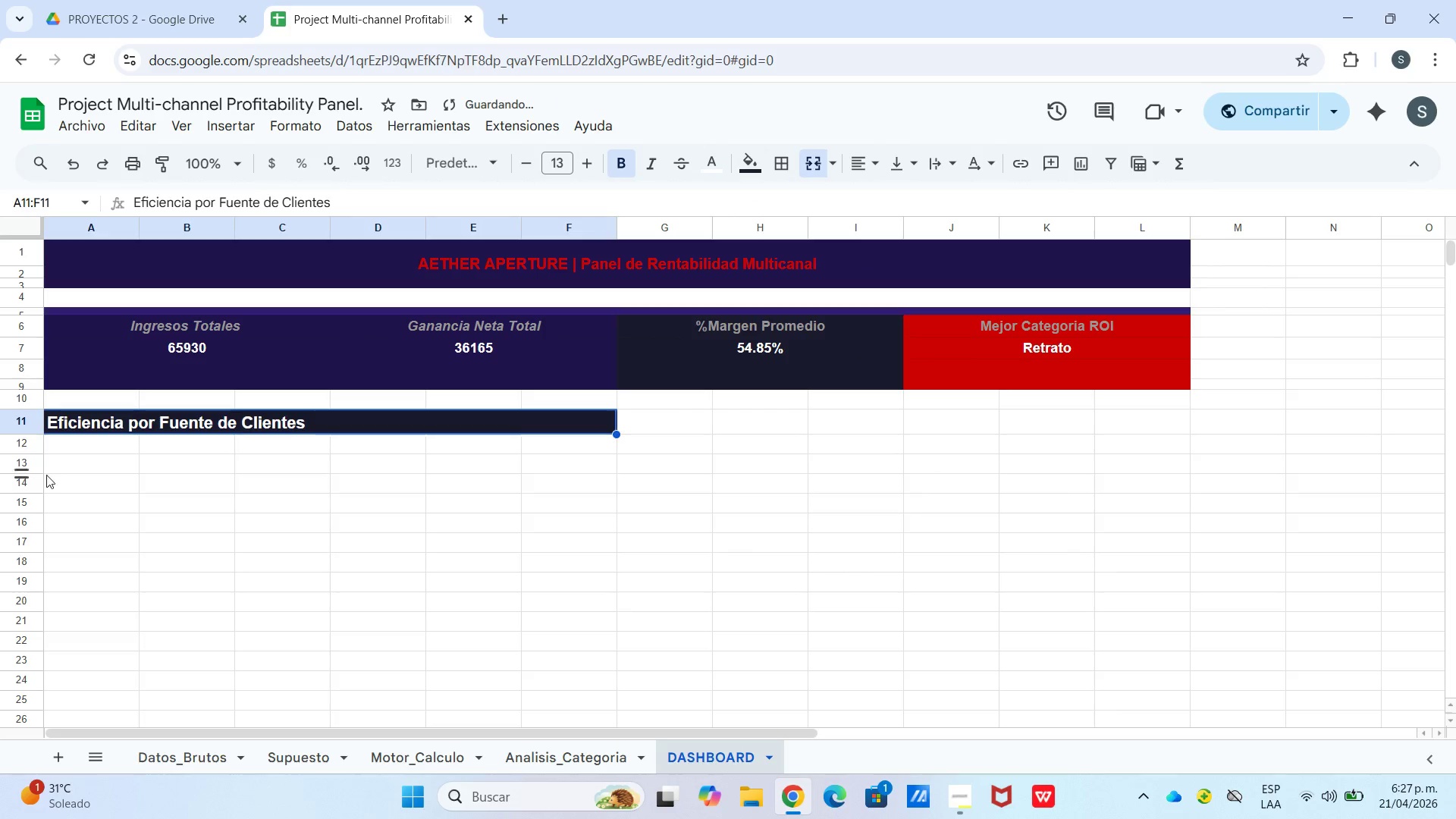 
left_click_drag(start_coordinate=[87, 453], to_coordinate=[89, 450])
 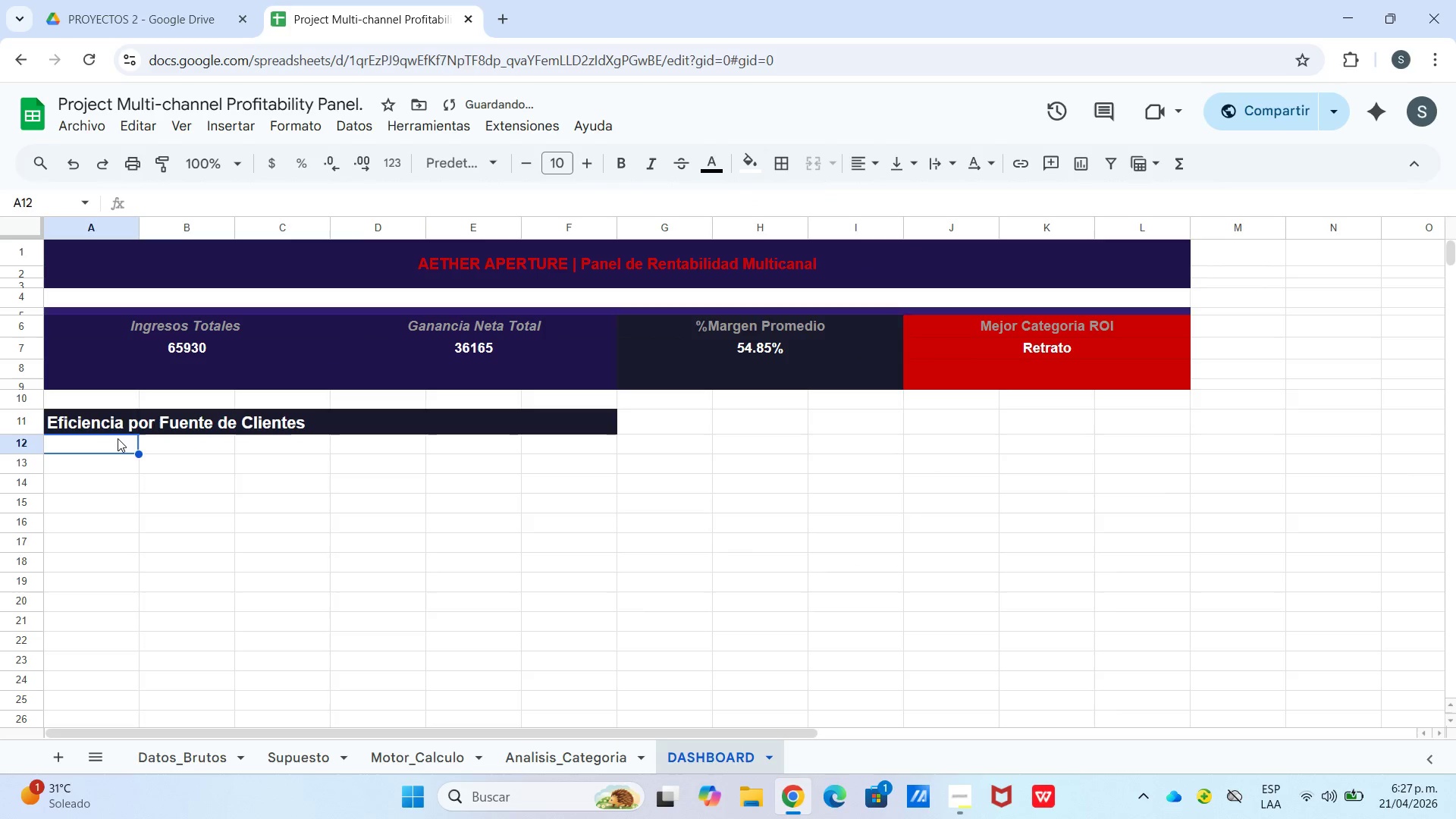 
type(Fuente)
 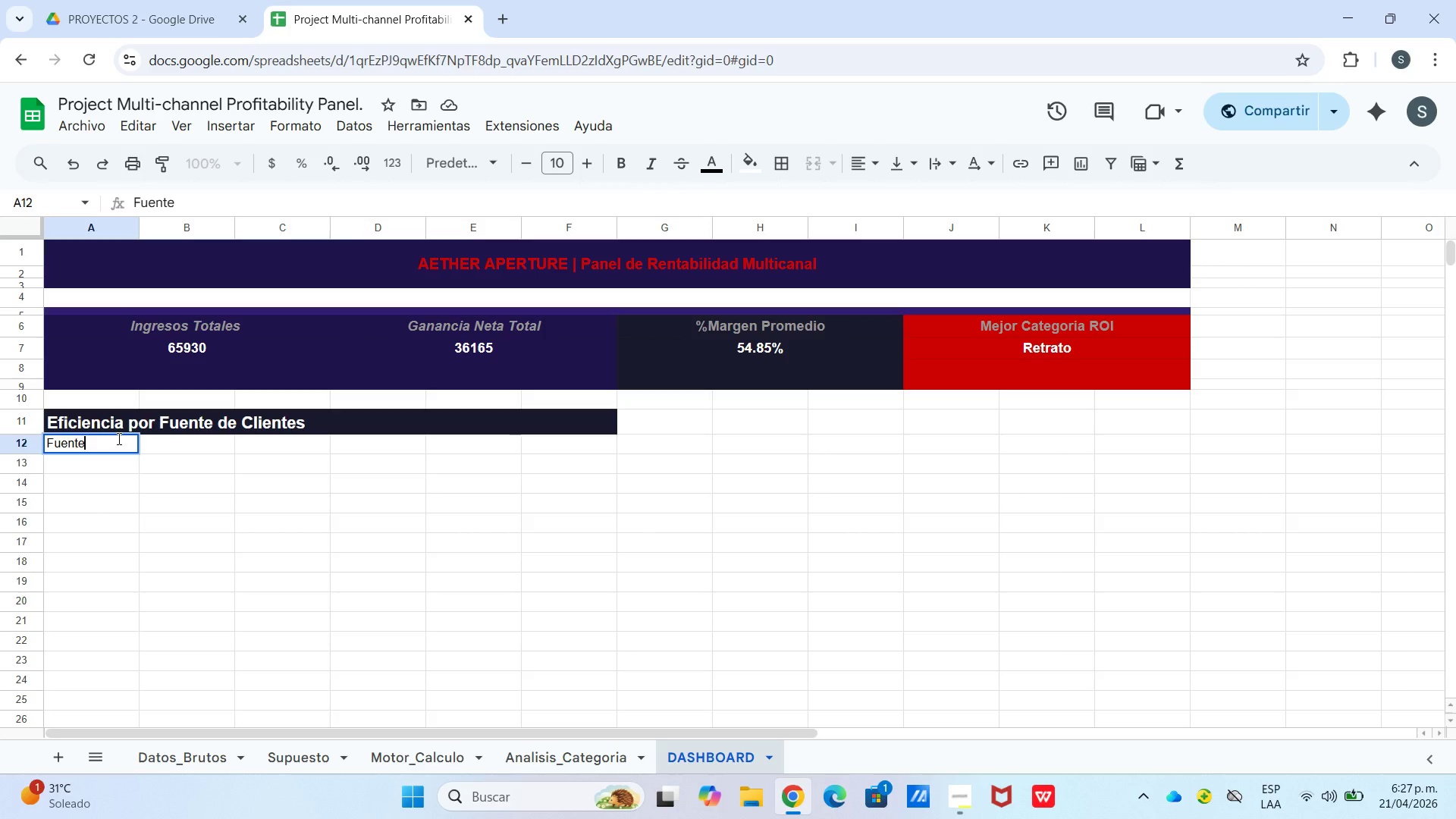 
key(ArrowRight)
 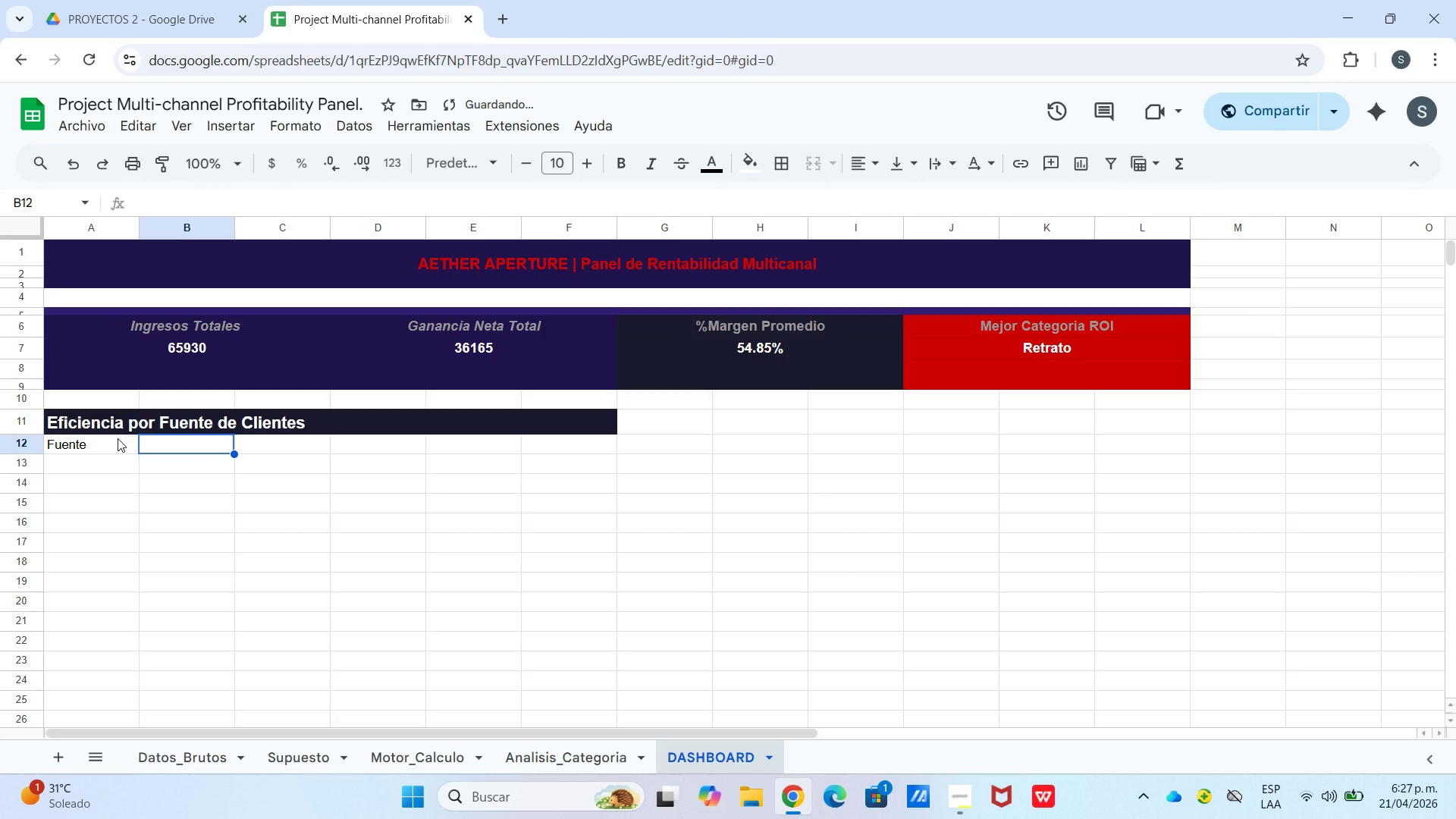 
type(Proyectos)
 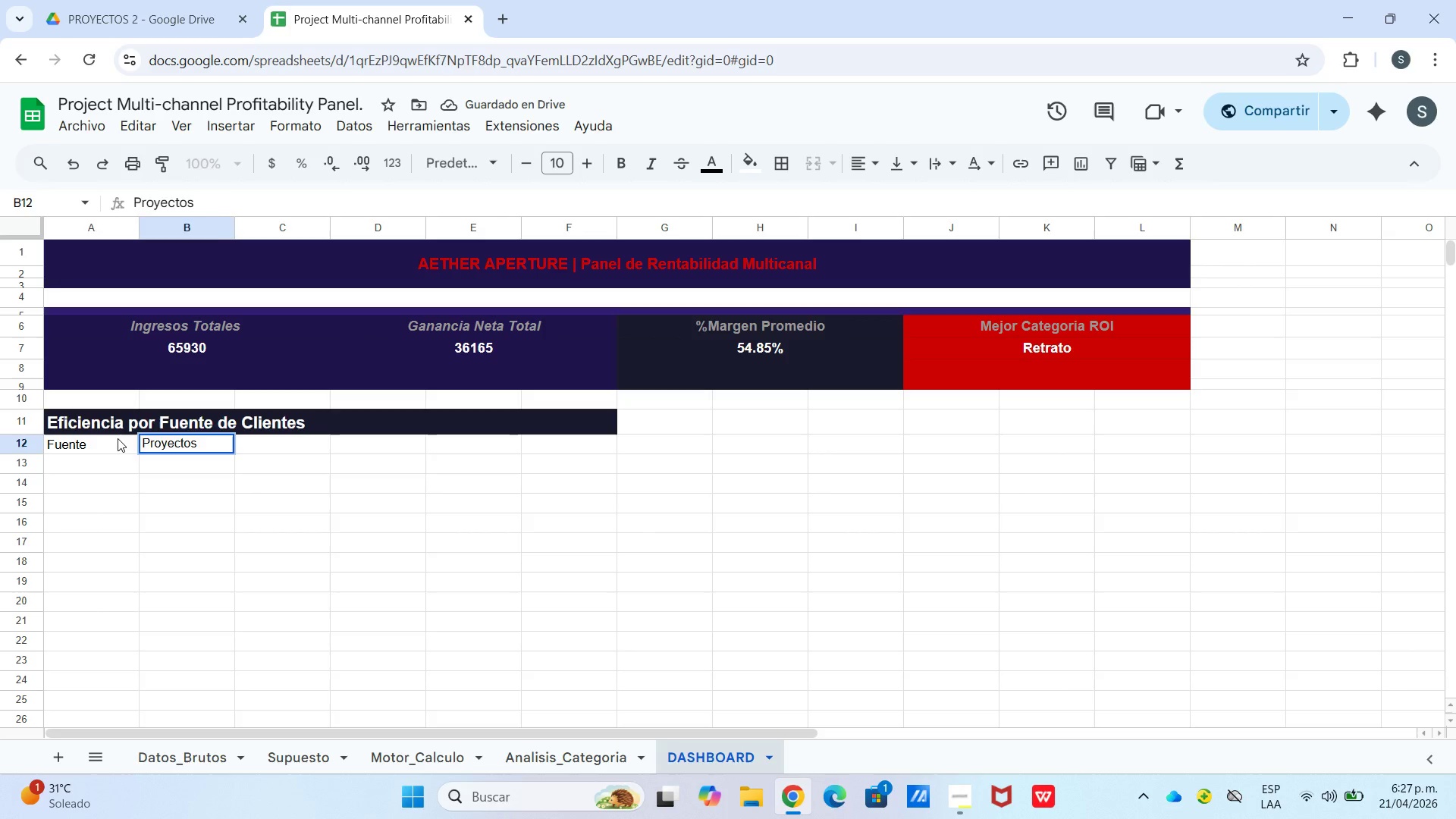 
key(ArrowRight)
 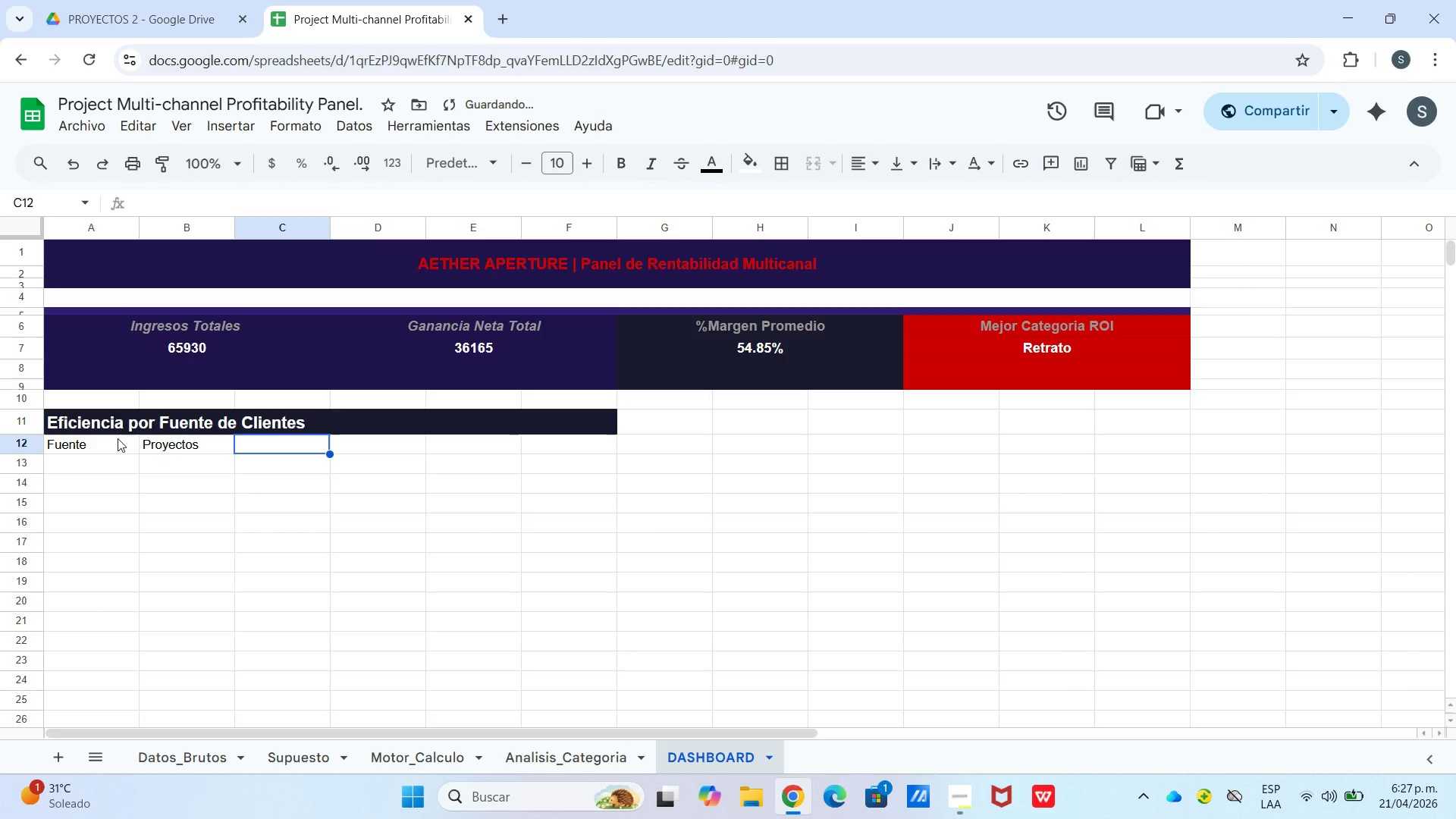 
type(Ingresos *$()
 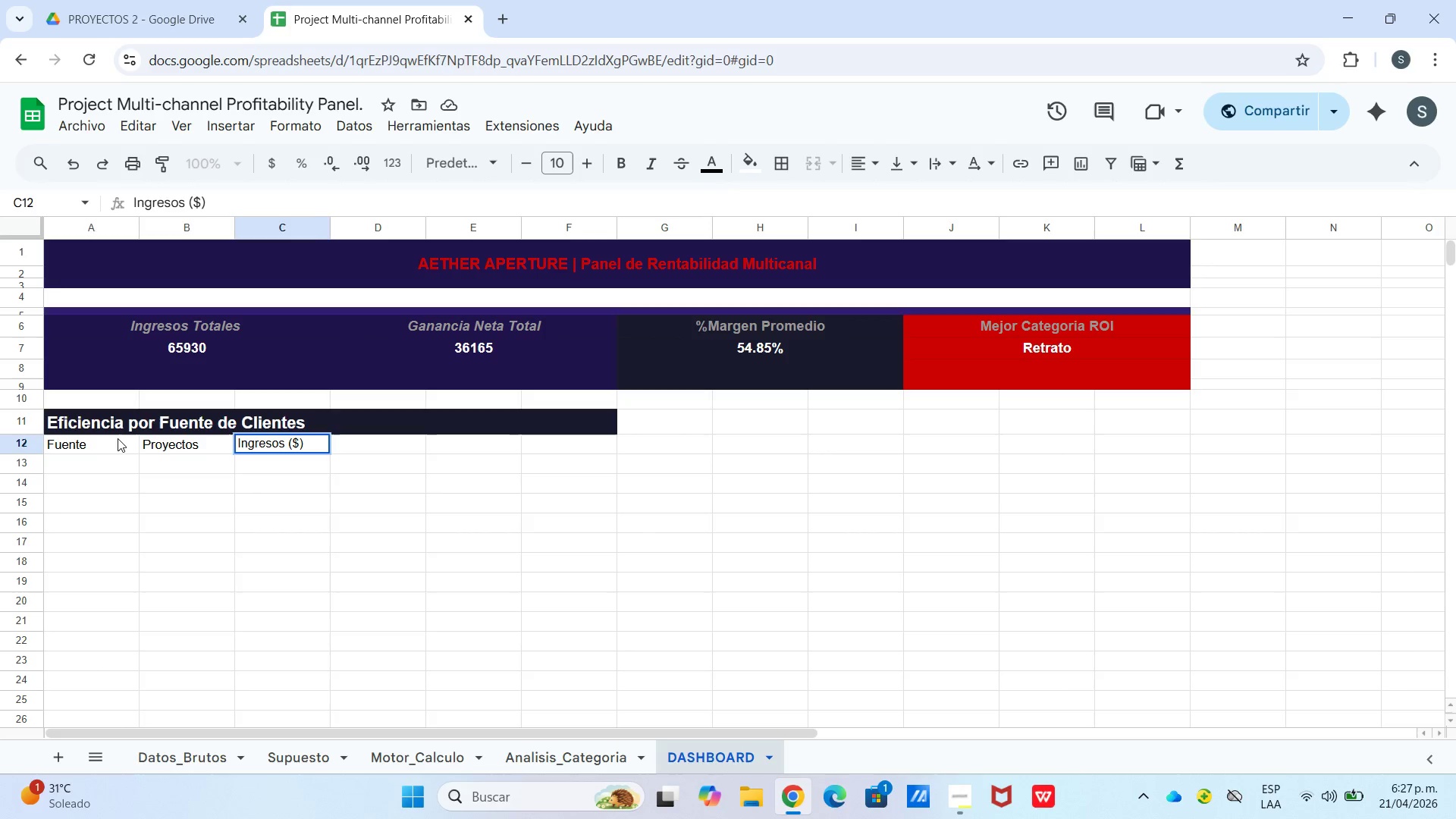 
key(ArrowRight)
 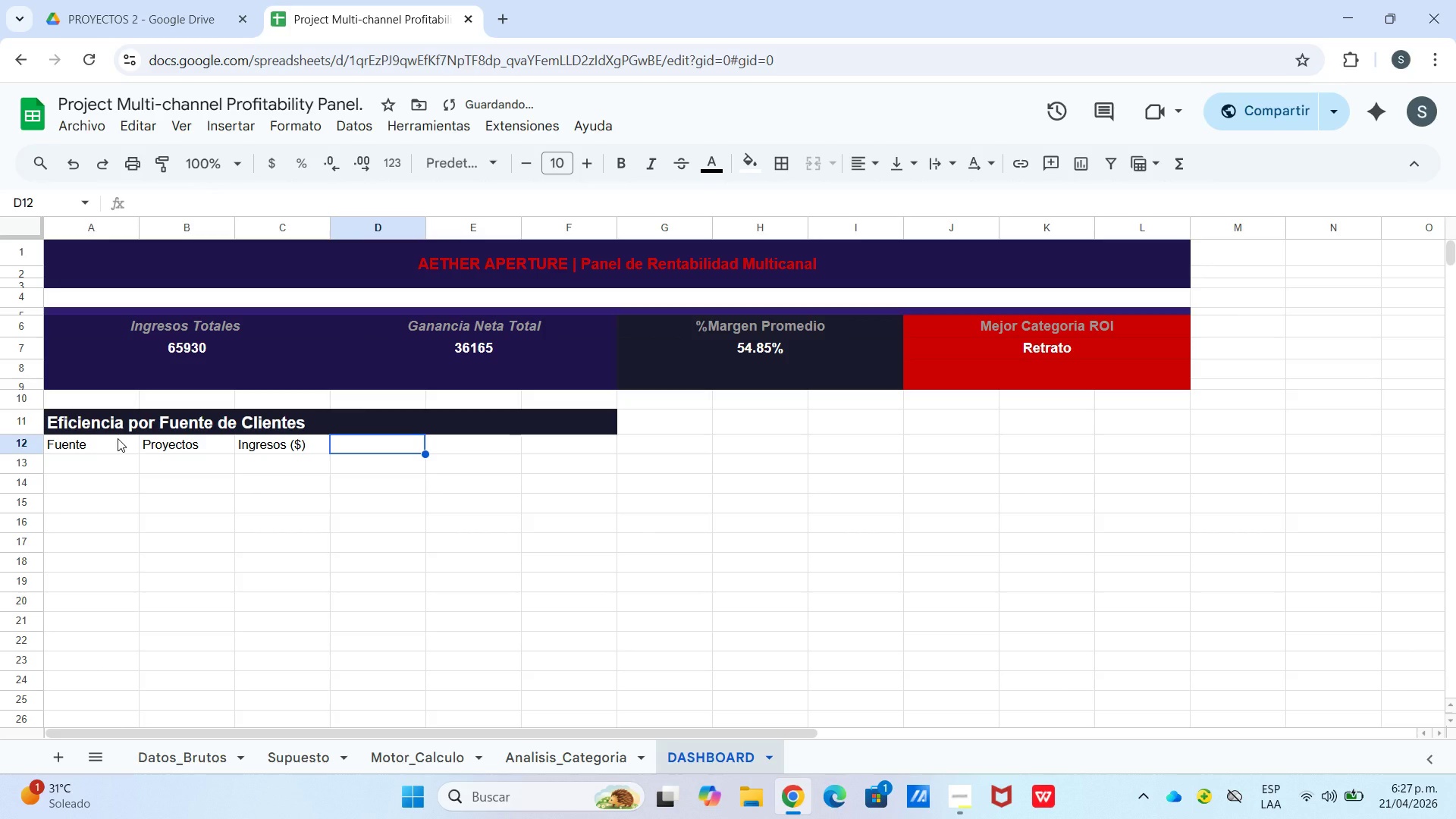 
type(Ganancias *$()
 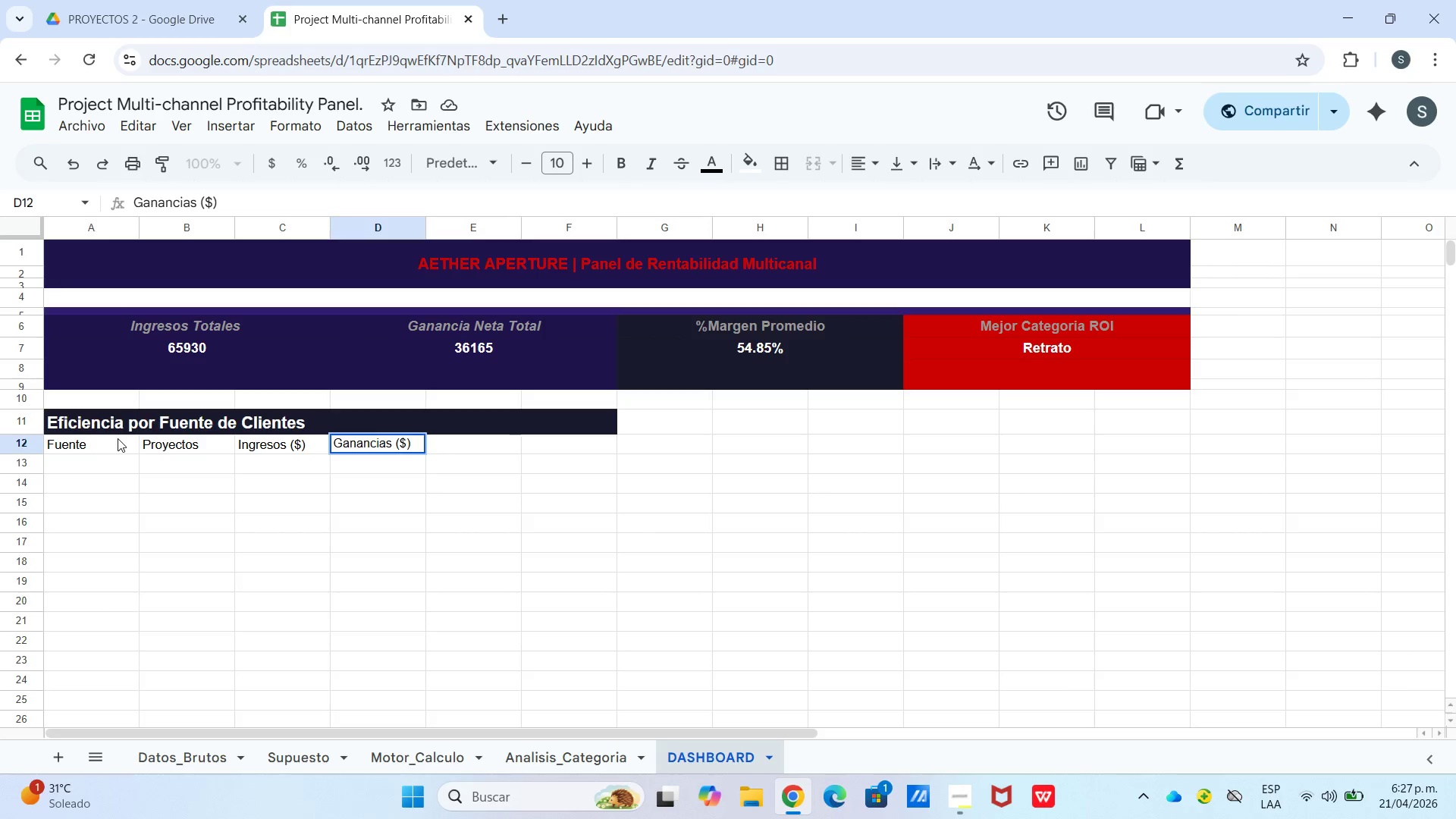 
key(ArrowRight)
 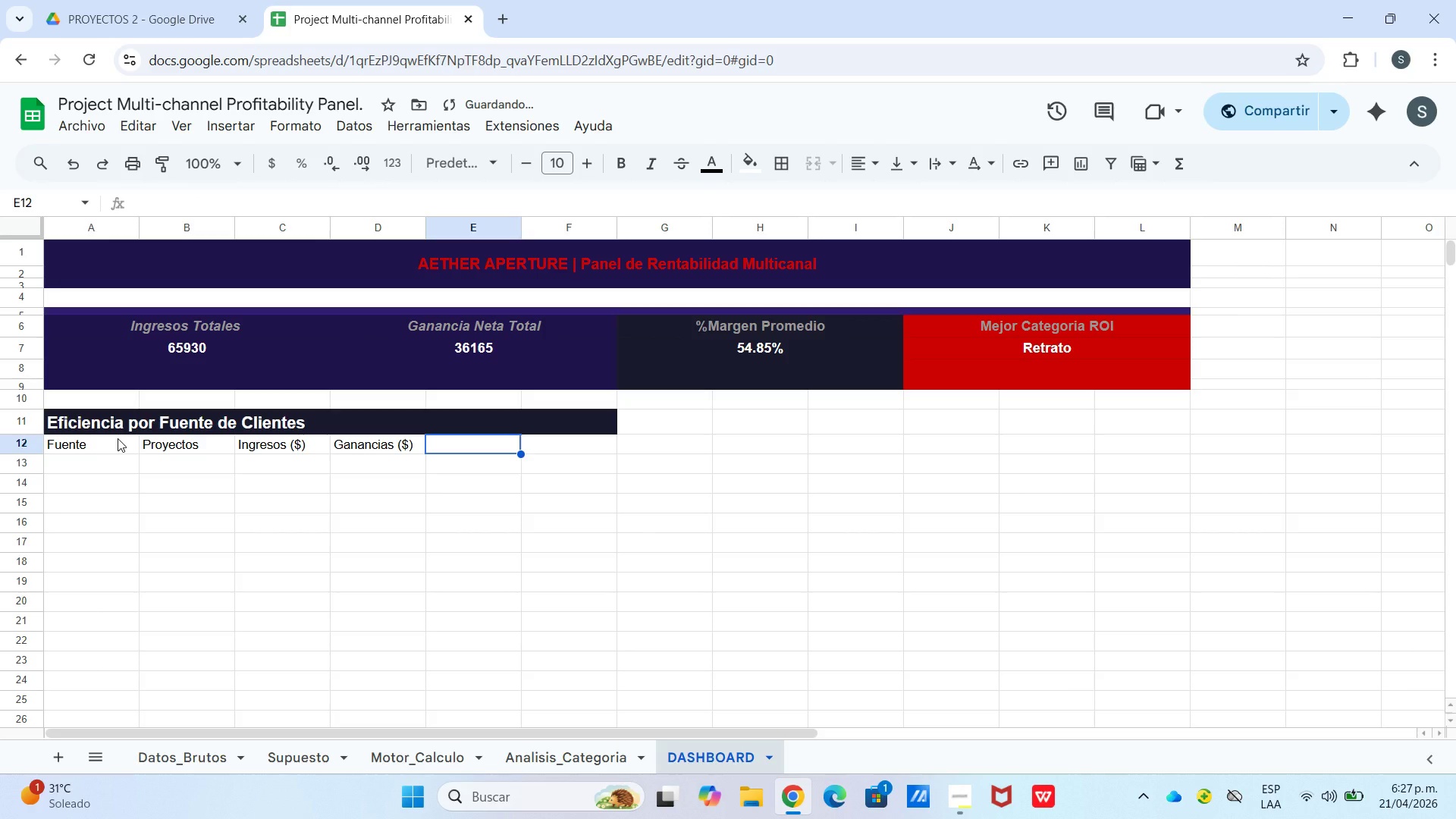 
type(Margen %)
 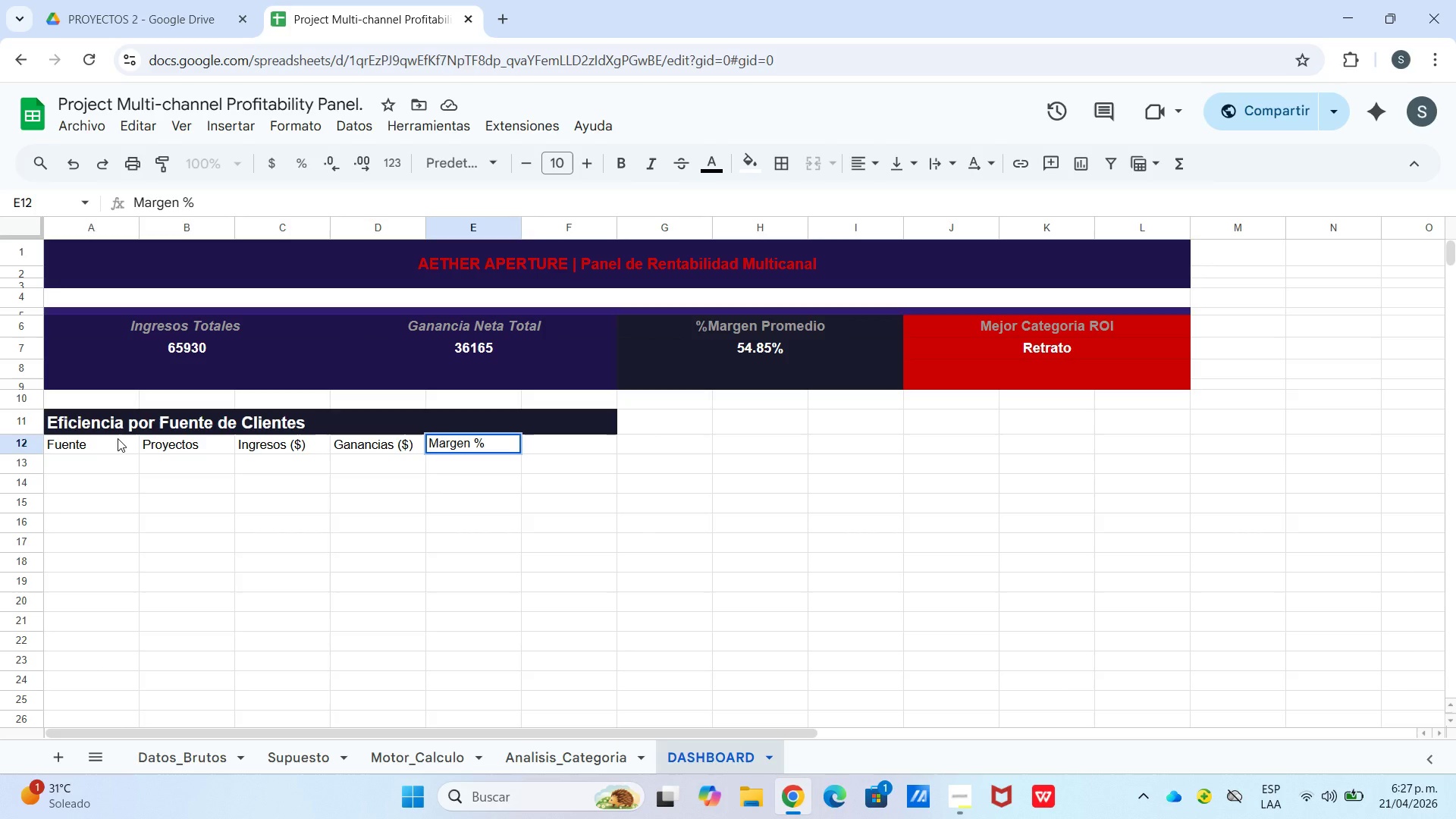 
key(ArrowRight)
 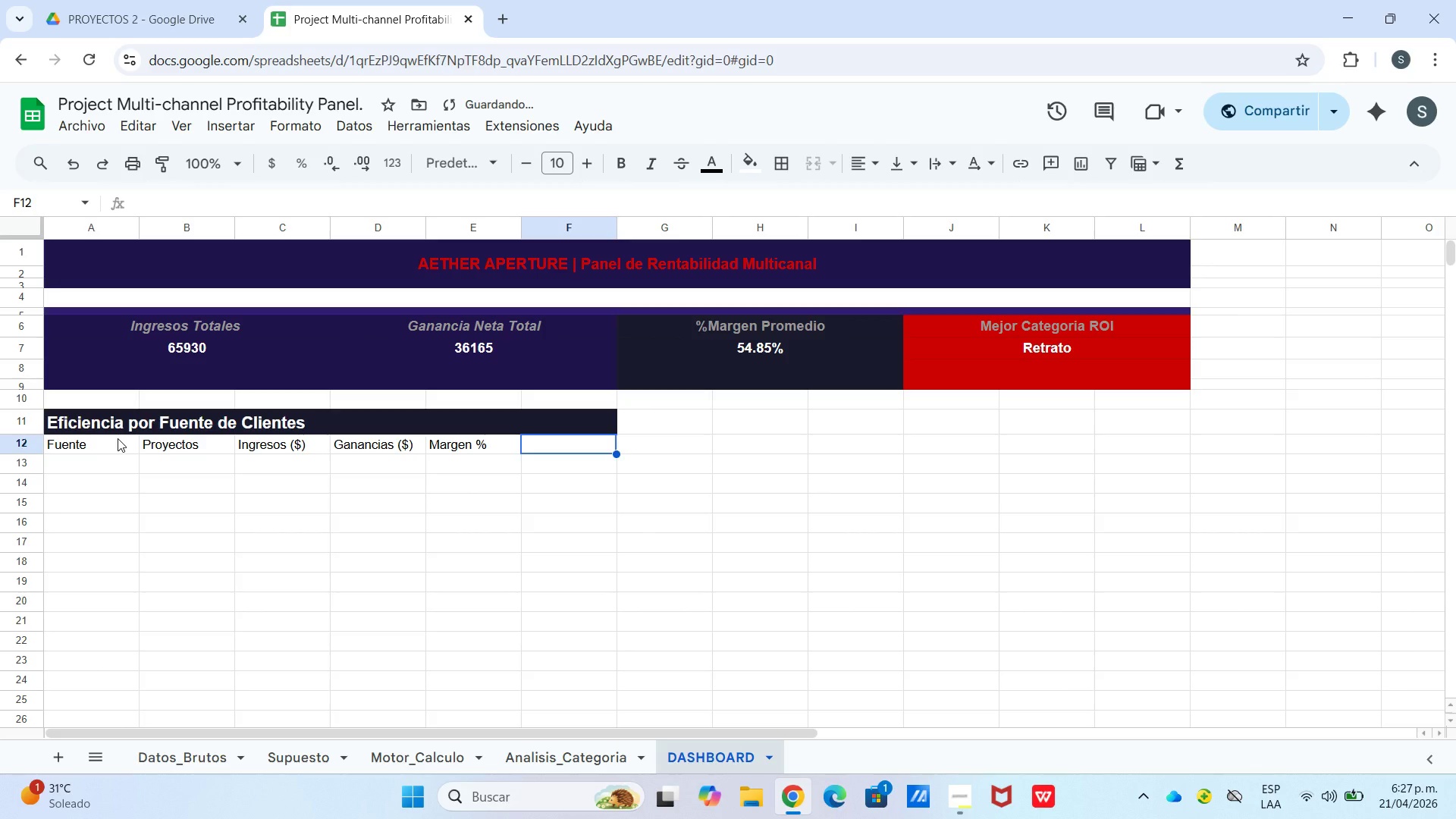 
type(Costo AD)
key(Backspace)
type(dq *$()
 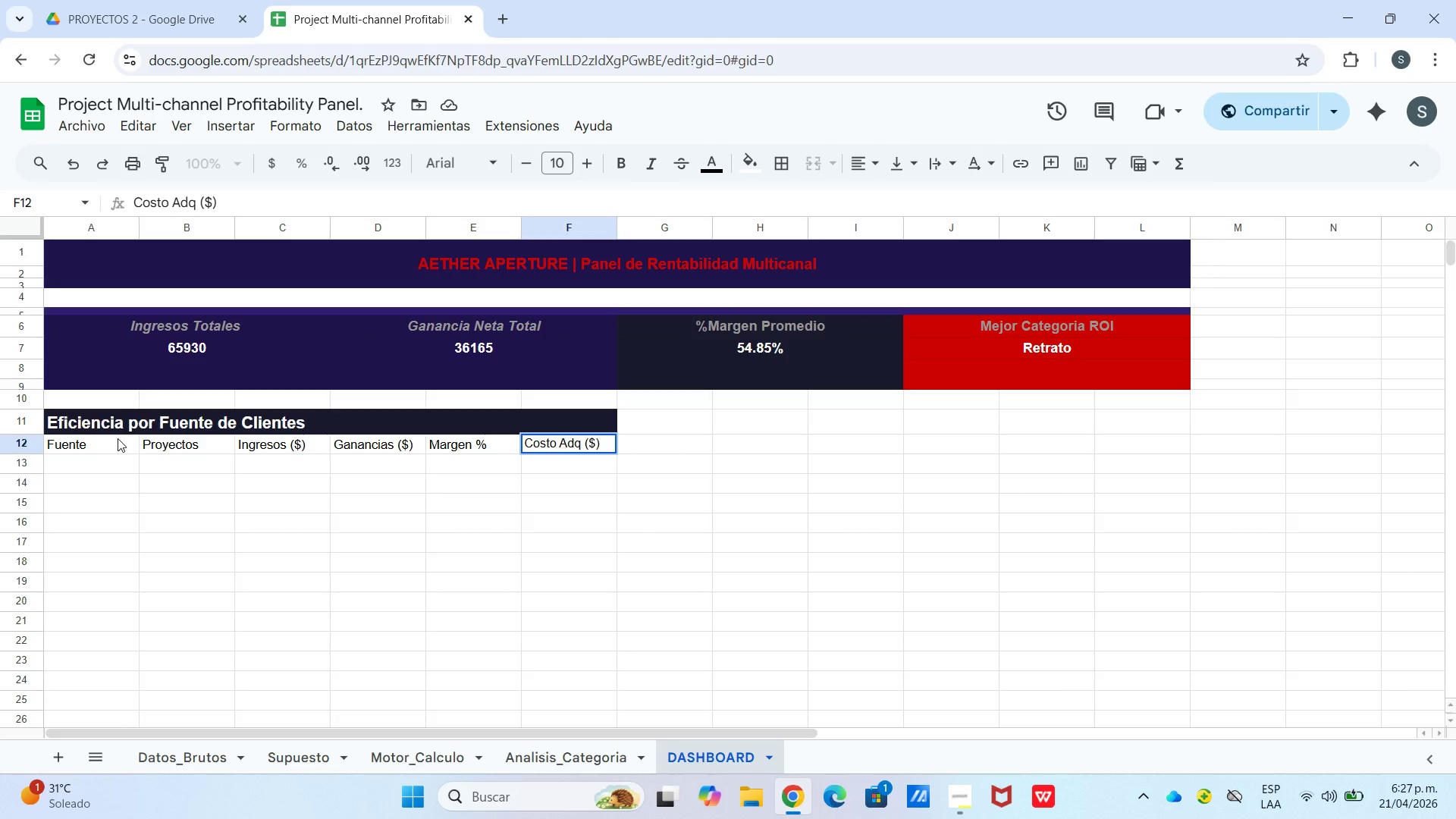 
double_click([71, 469])
 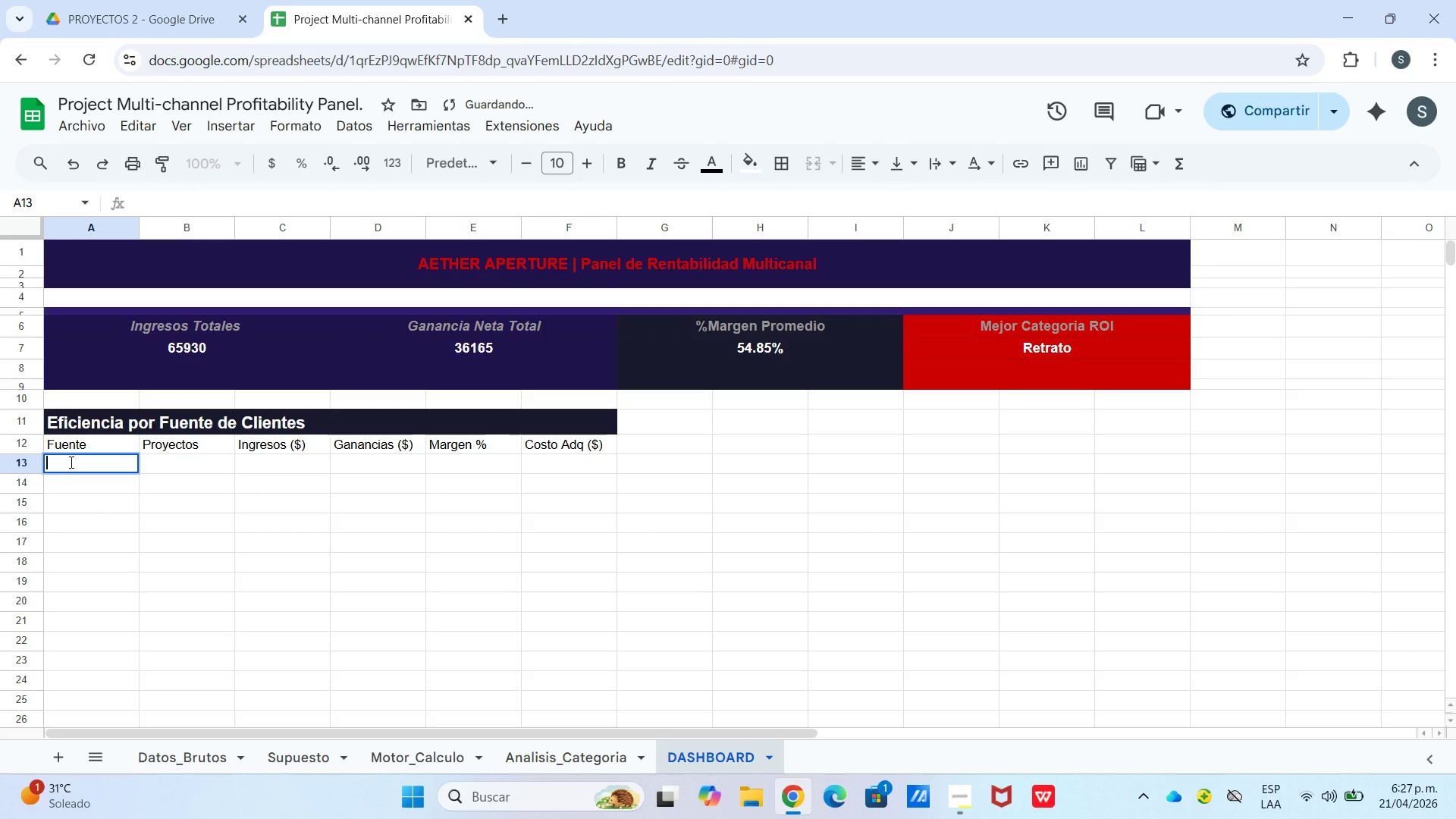 
type(Referido)
 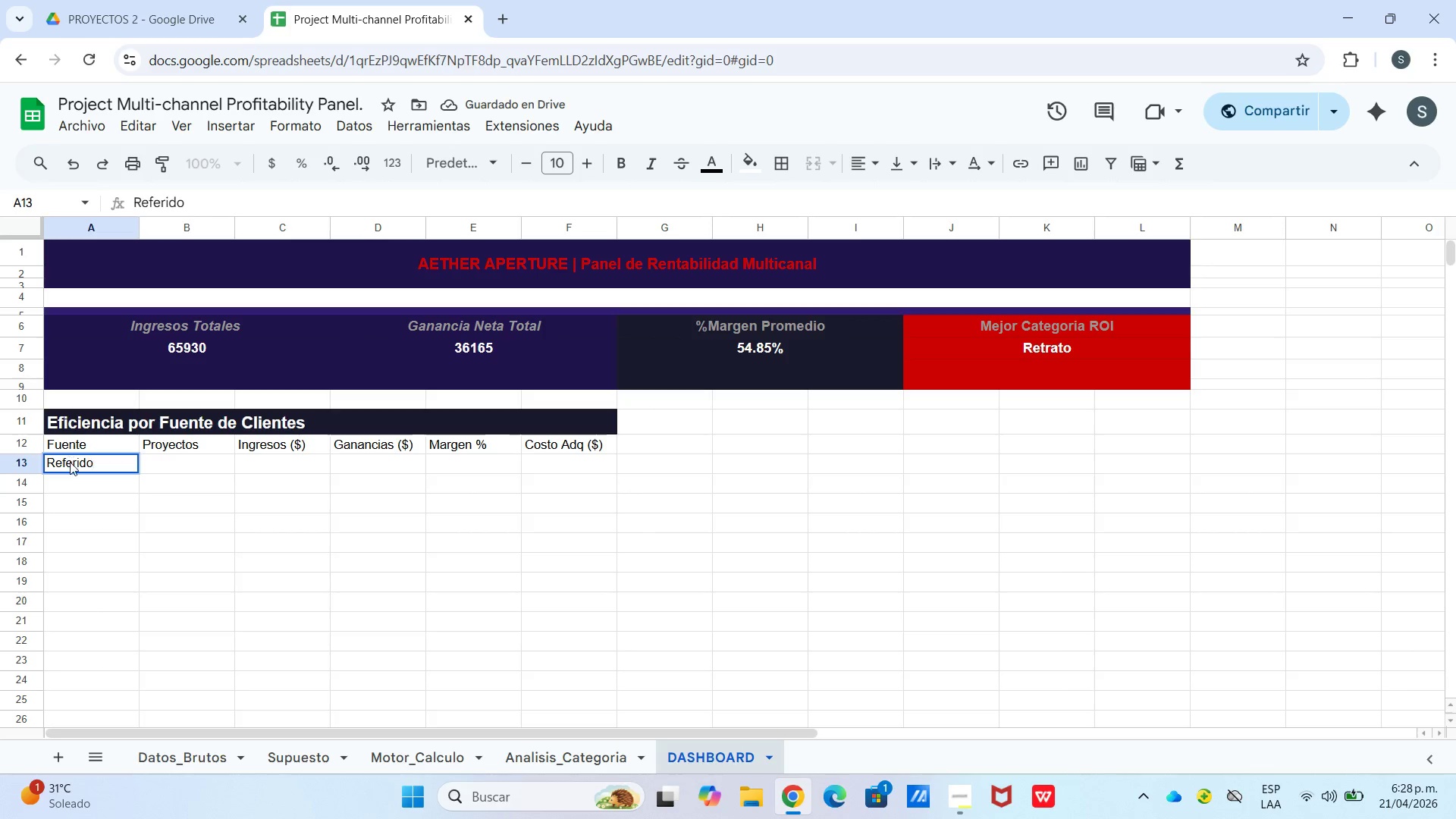 
key(Enter)
 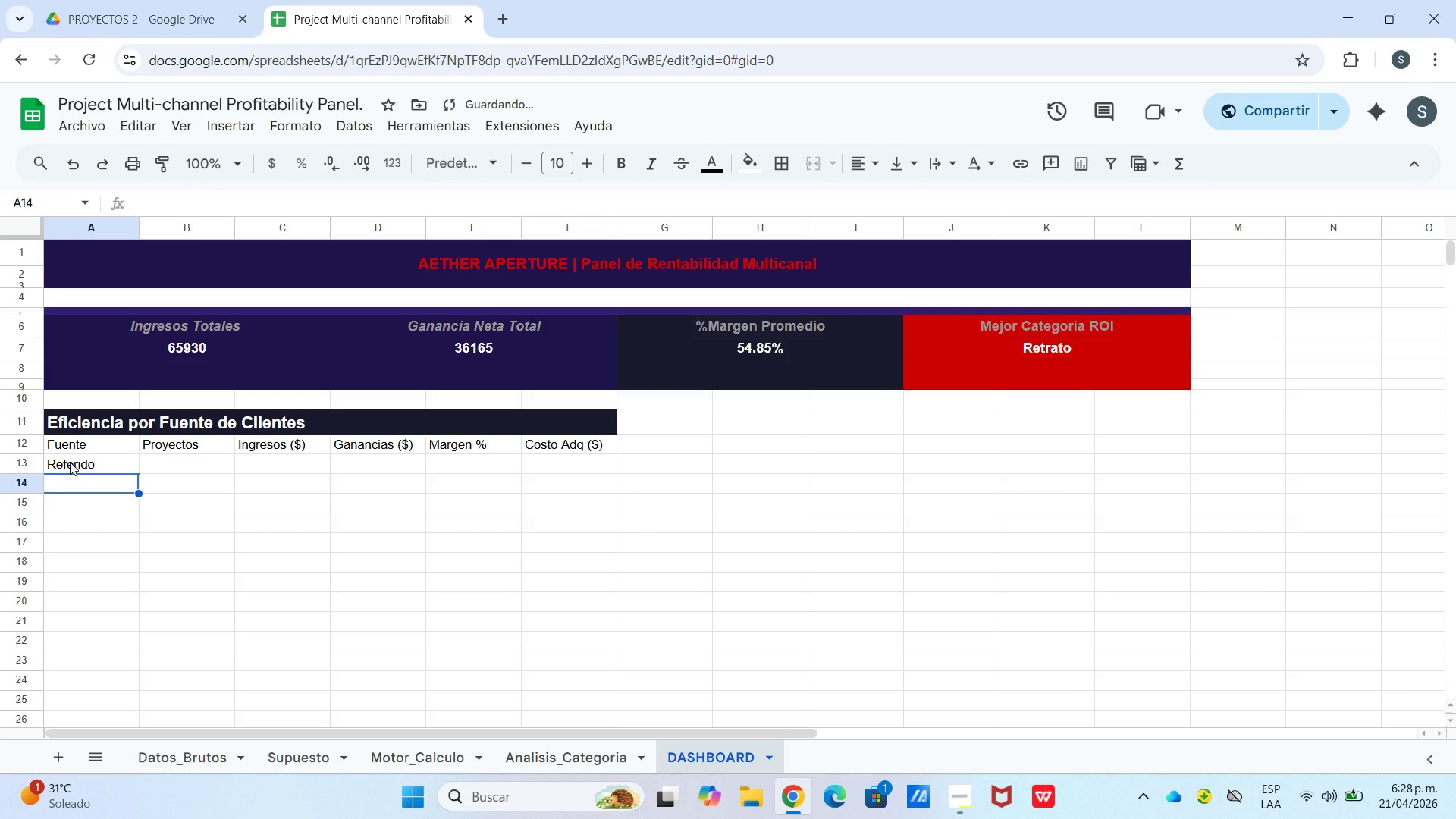 
type(Instagram)
 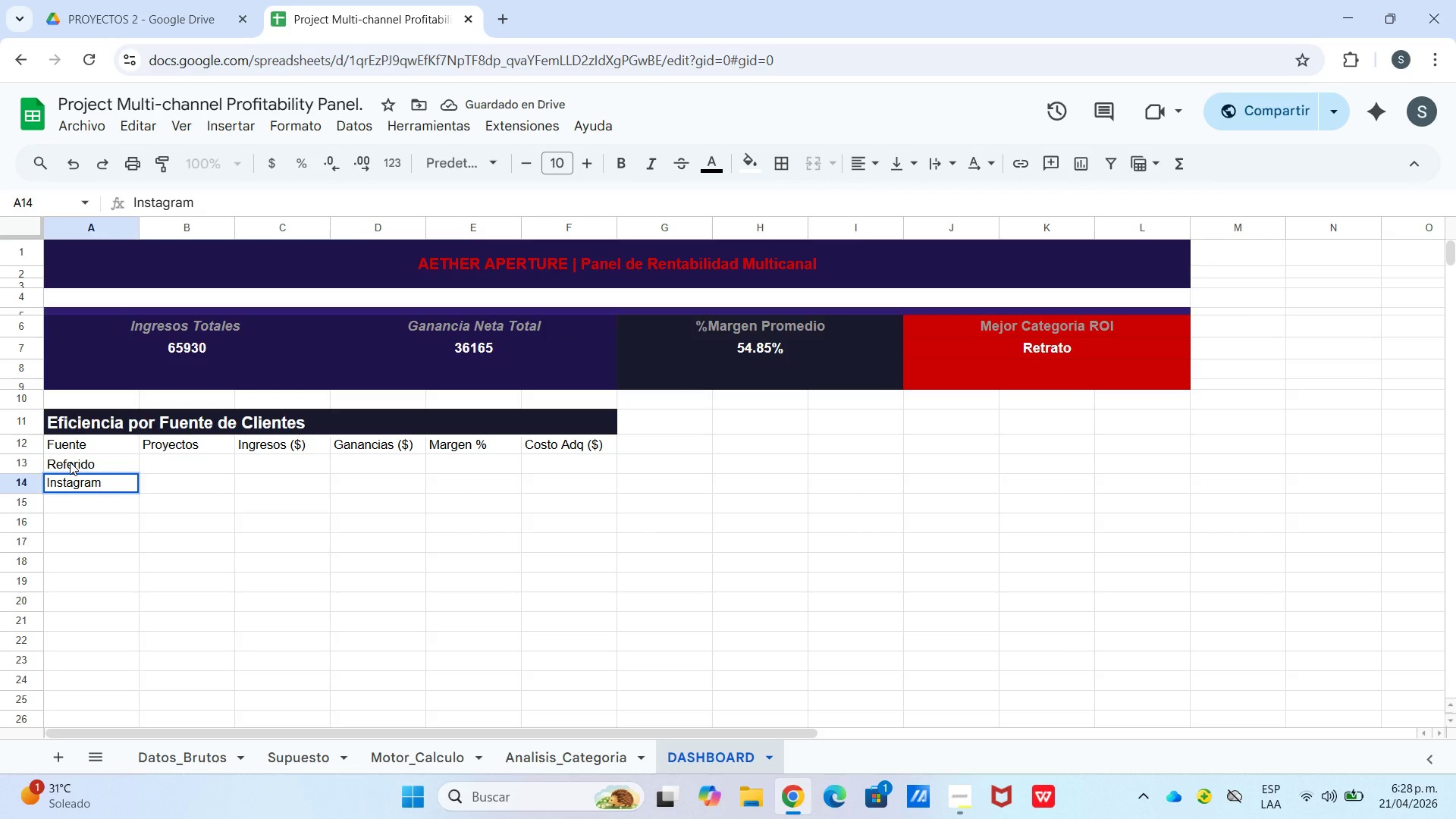 
key(Enter)
 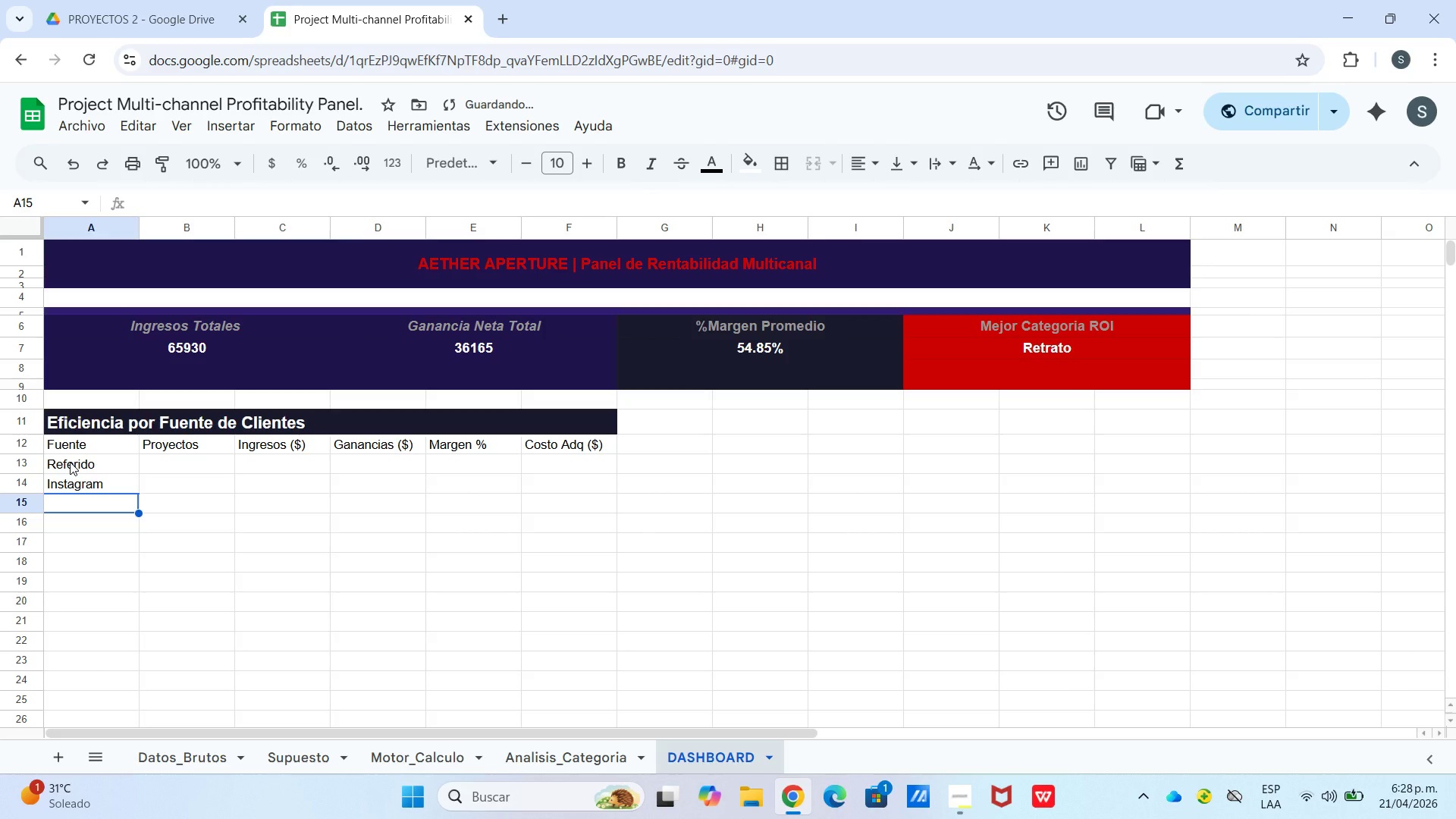 
type(Google ADS)
 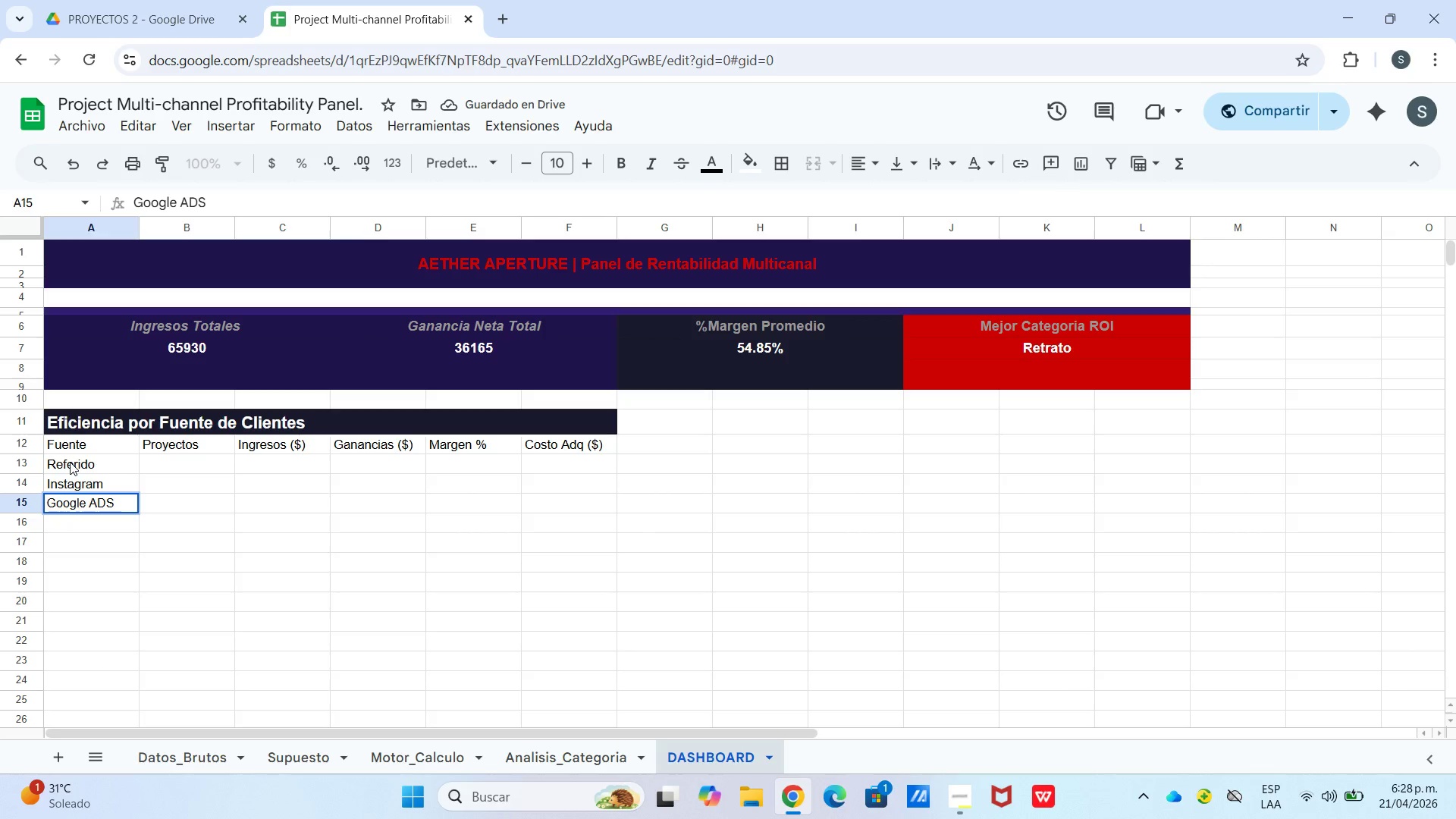 
key(Enter)
 